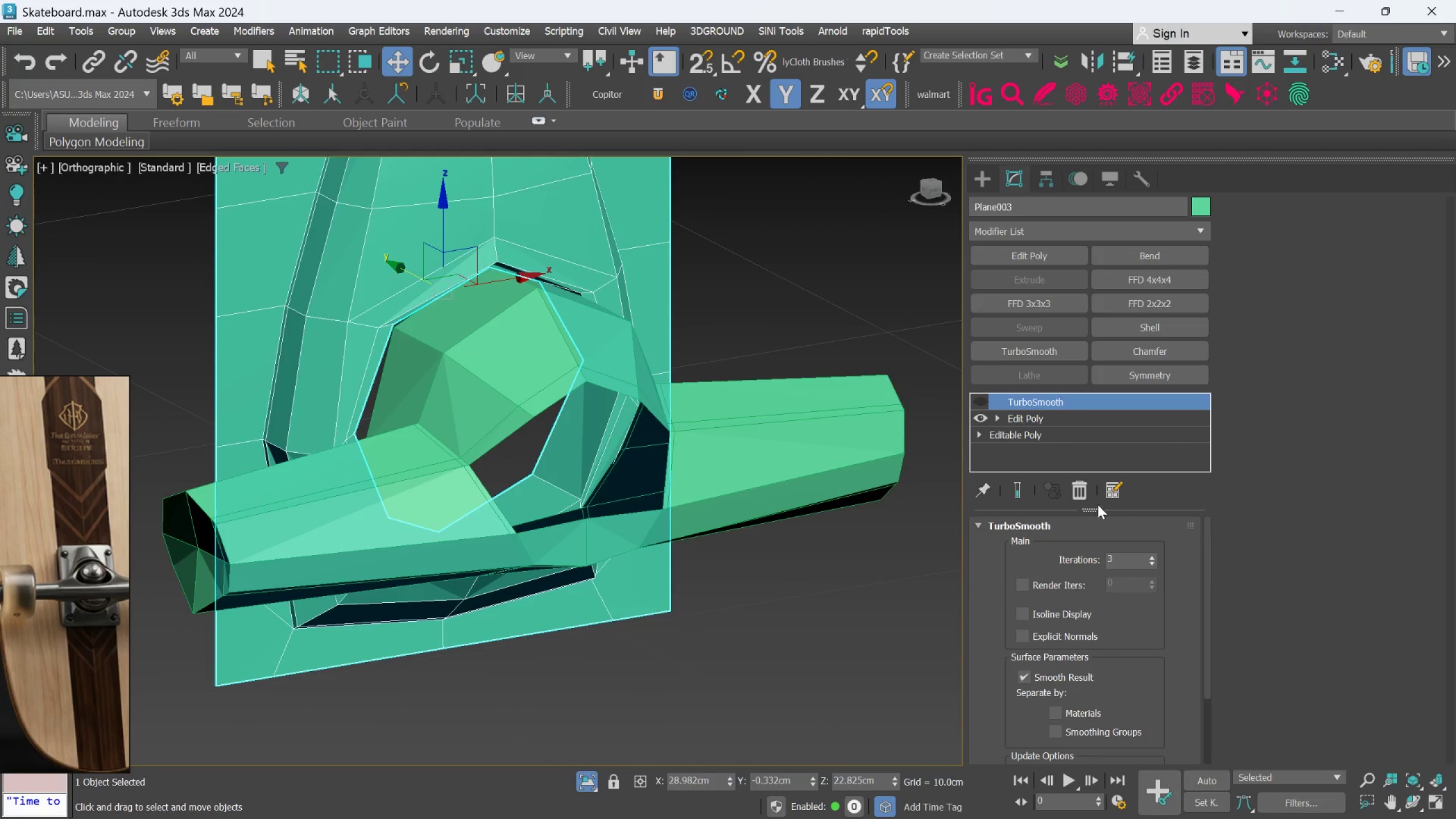 
left_click([1079, 495])
 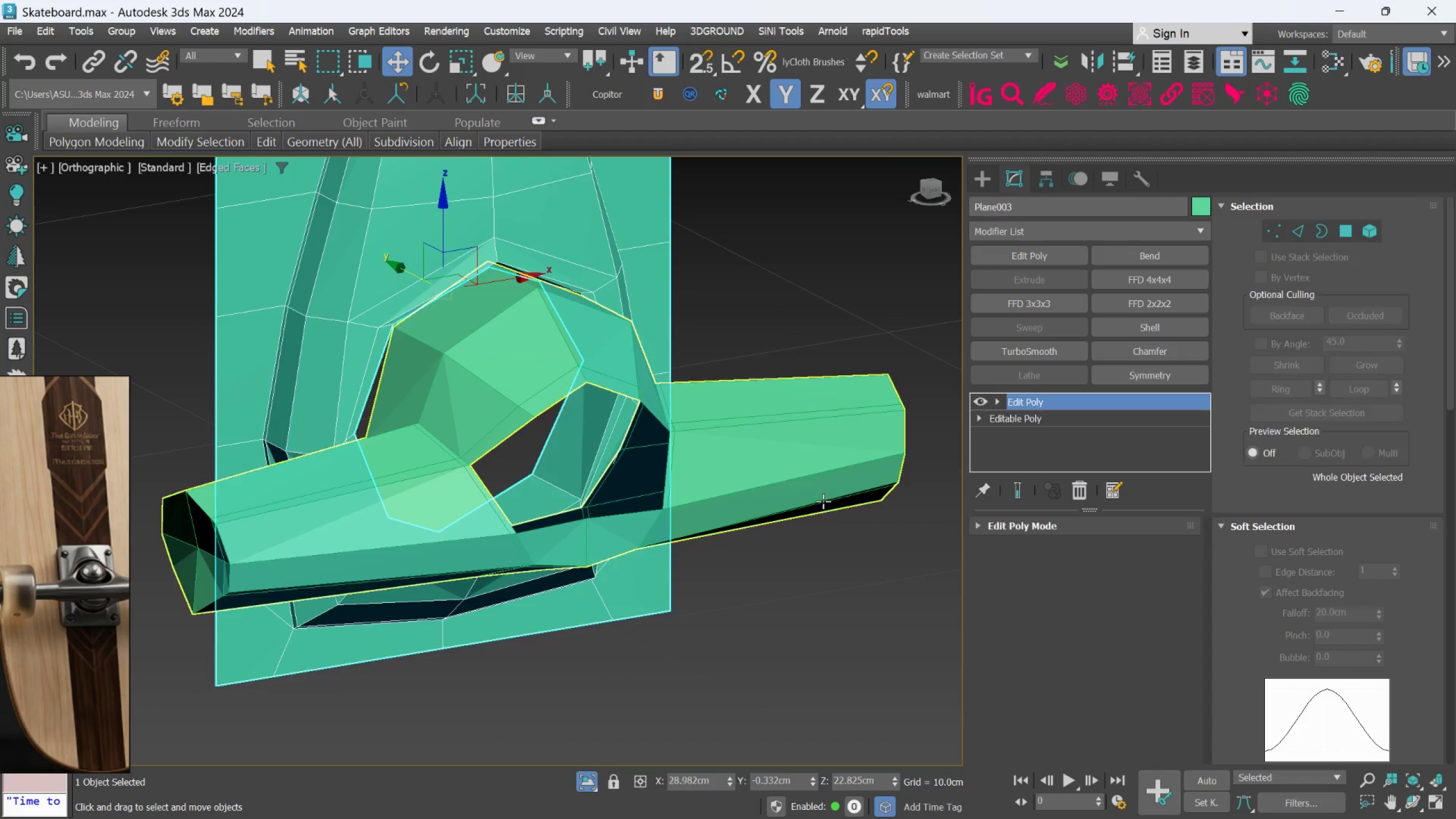 
scroll: coordinate [813, 504], scroll_direction: down, amount: 1.0
 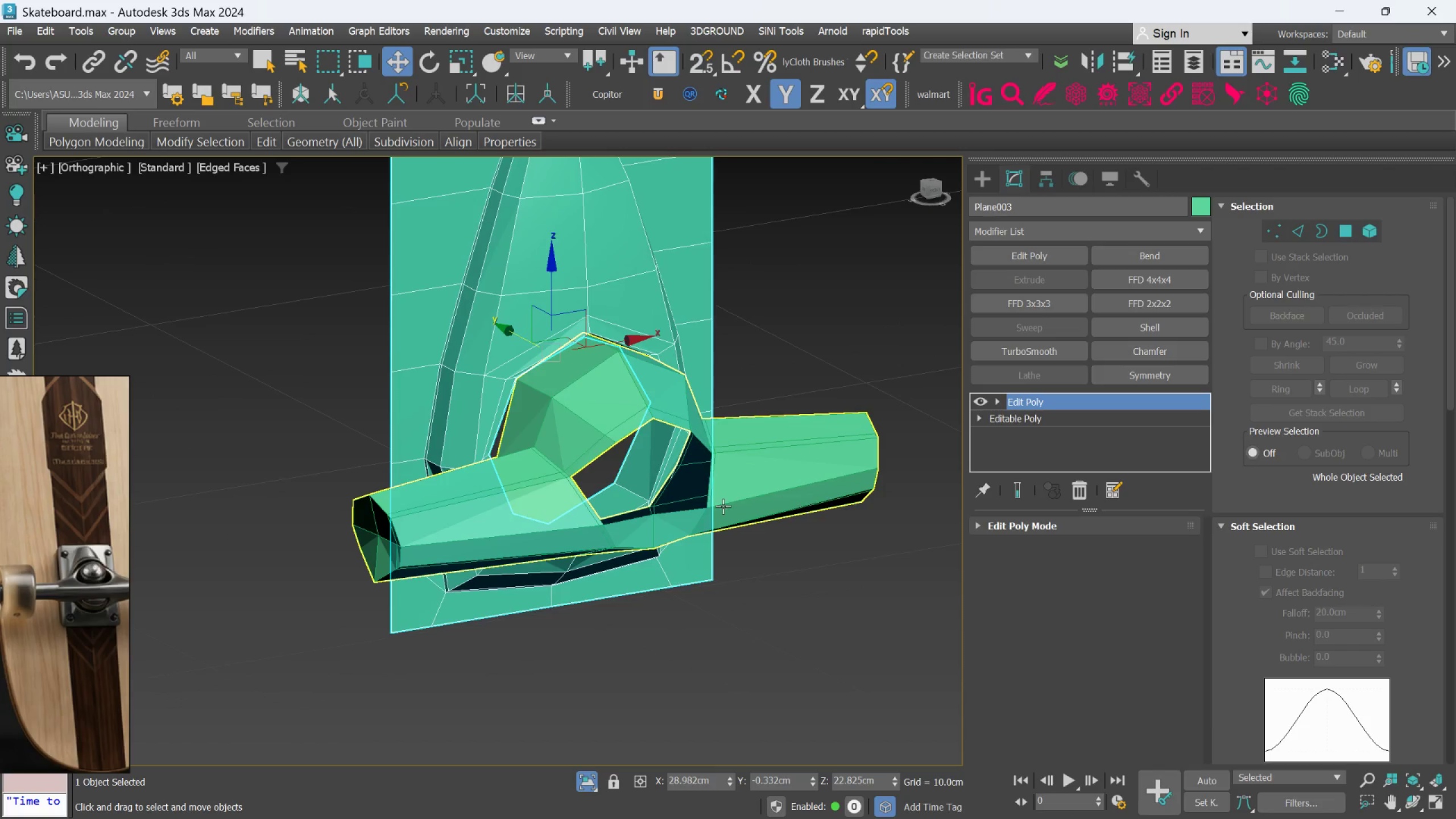 
scroll: coordinate [687, 508], scroll_direction: up, amount: 1.0
 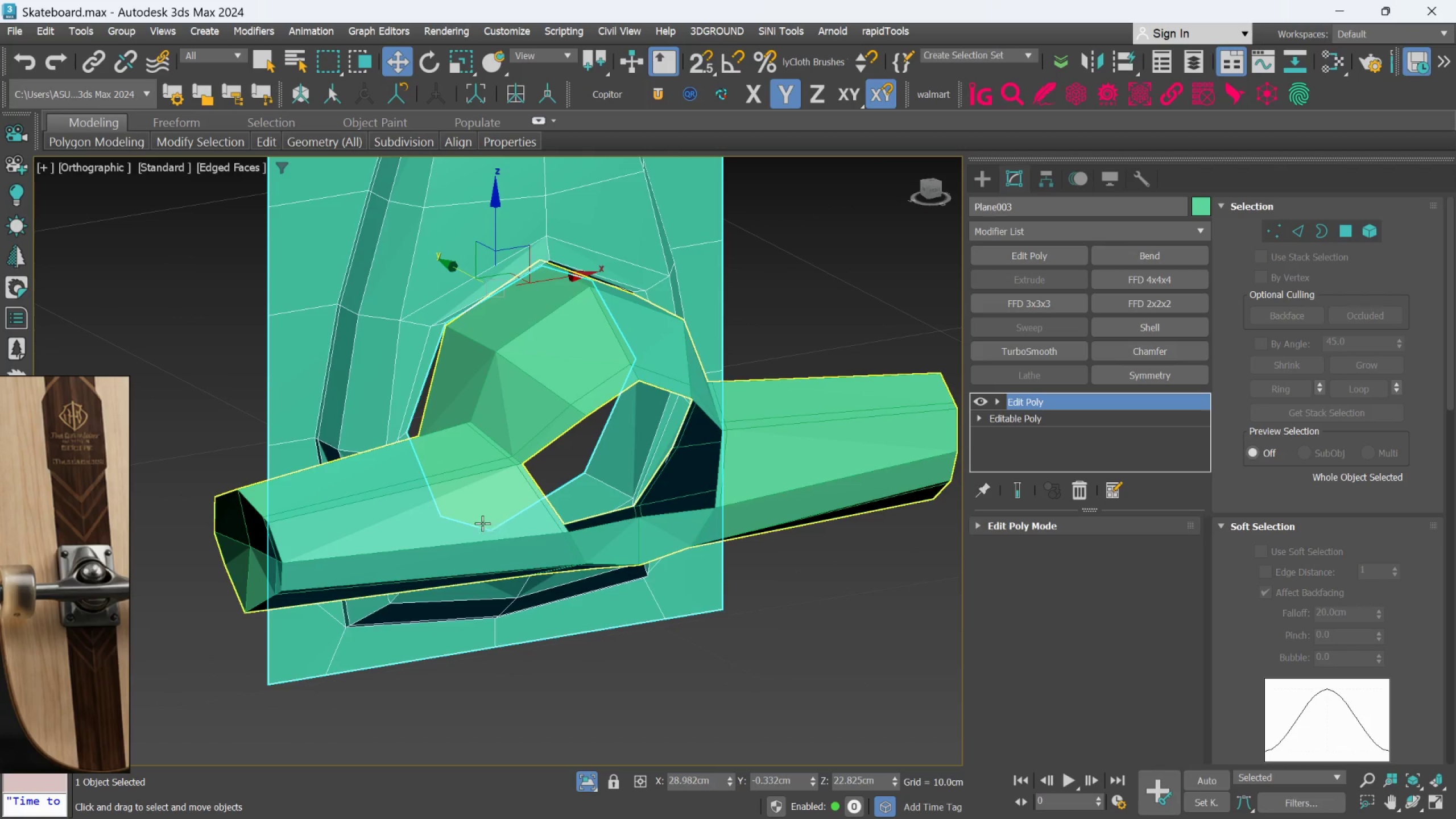 
left_click([445, 526])
 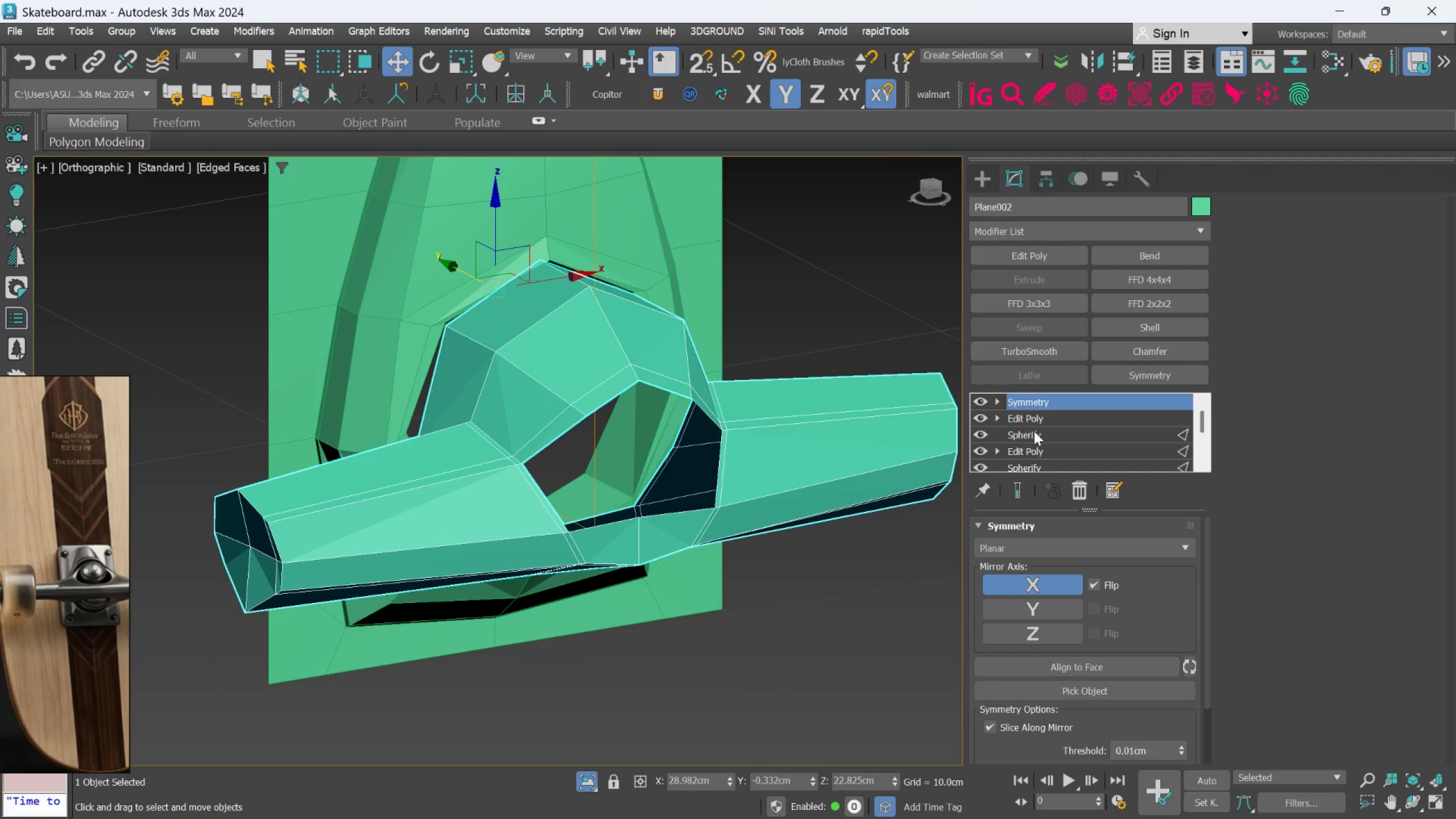 
left_click([1040, 416])
 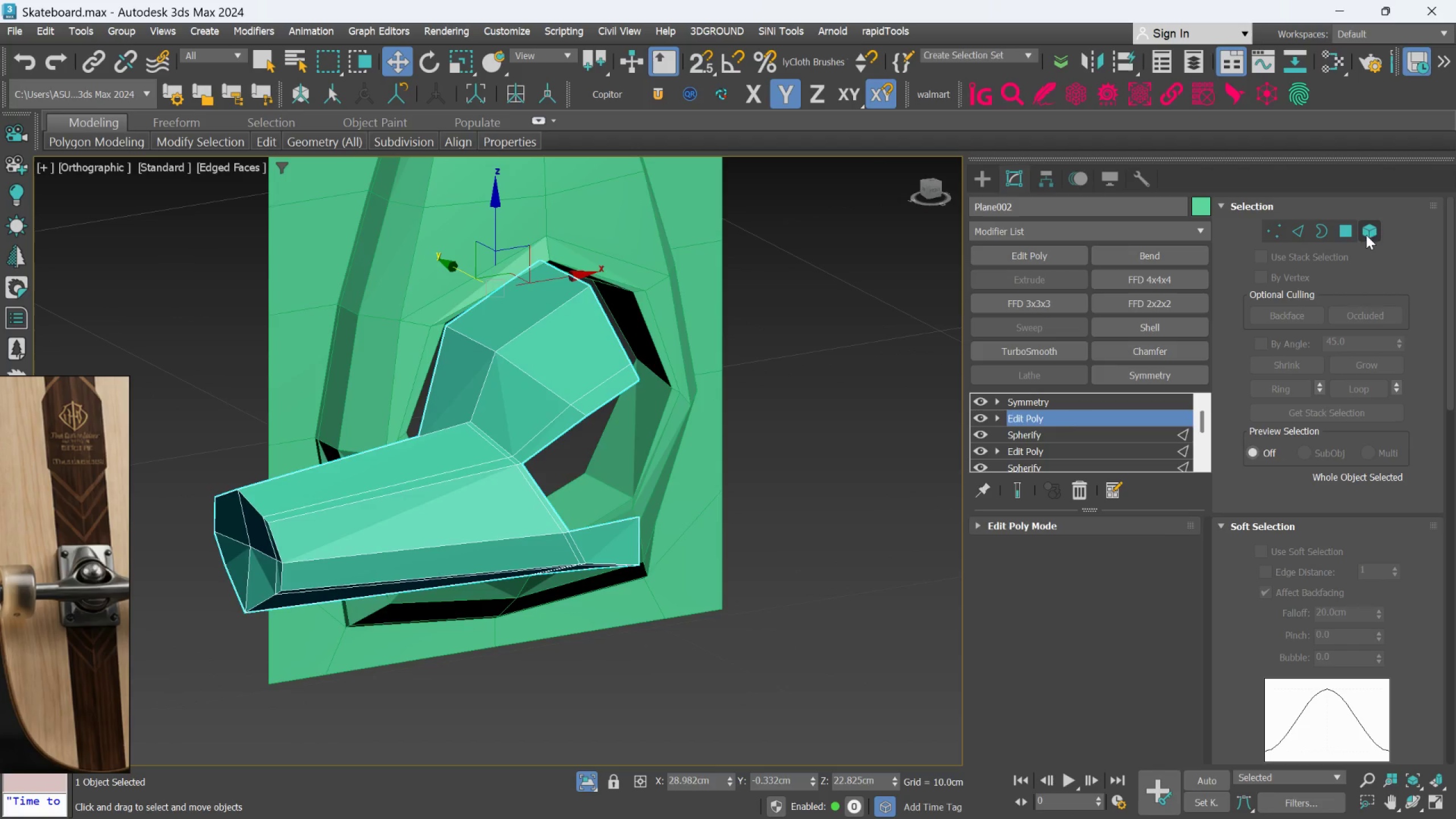 
left_click([1348, 232])
 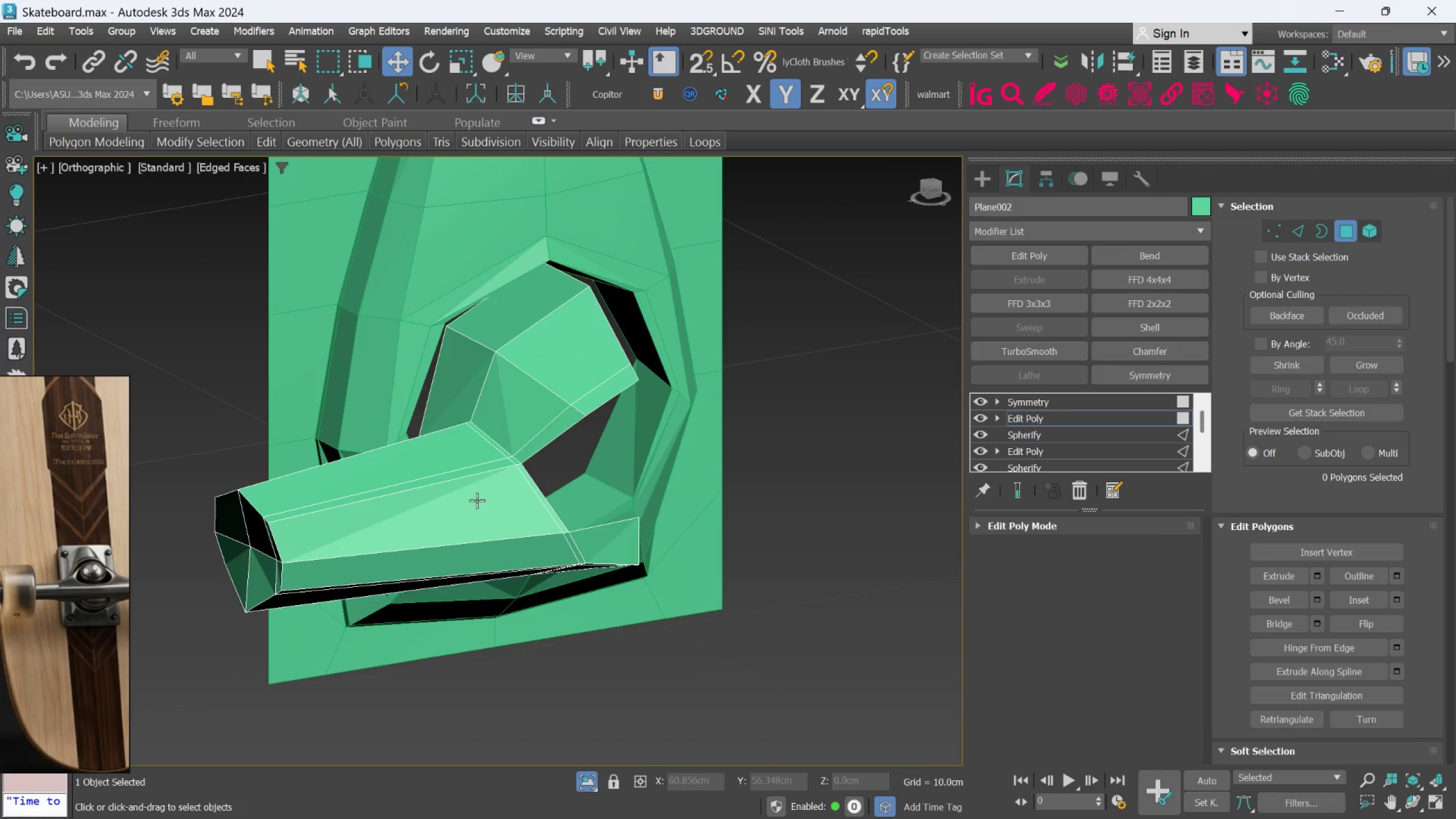 
hold_key(key=AltLeft, duration=0.47)
 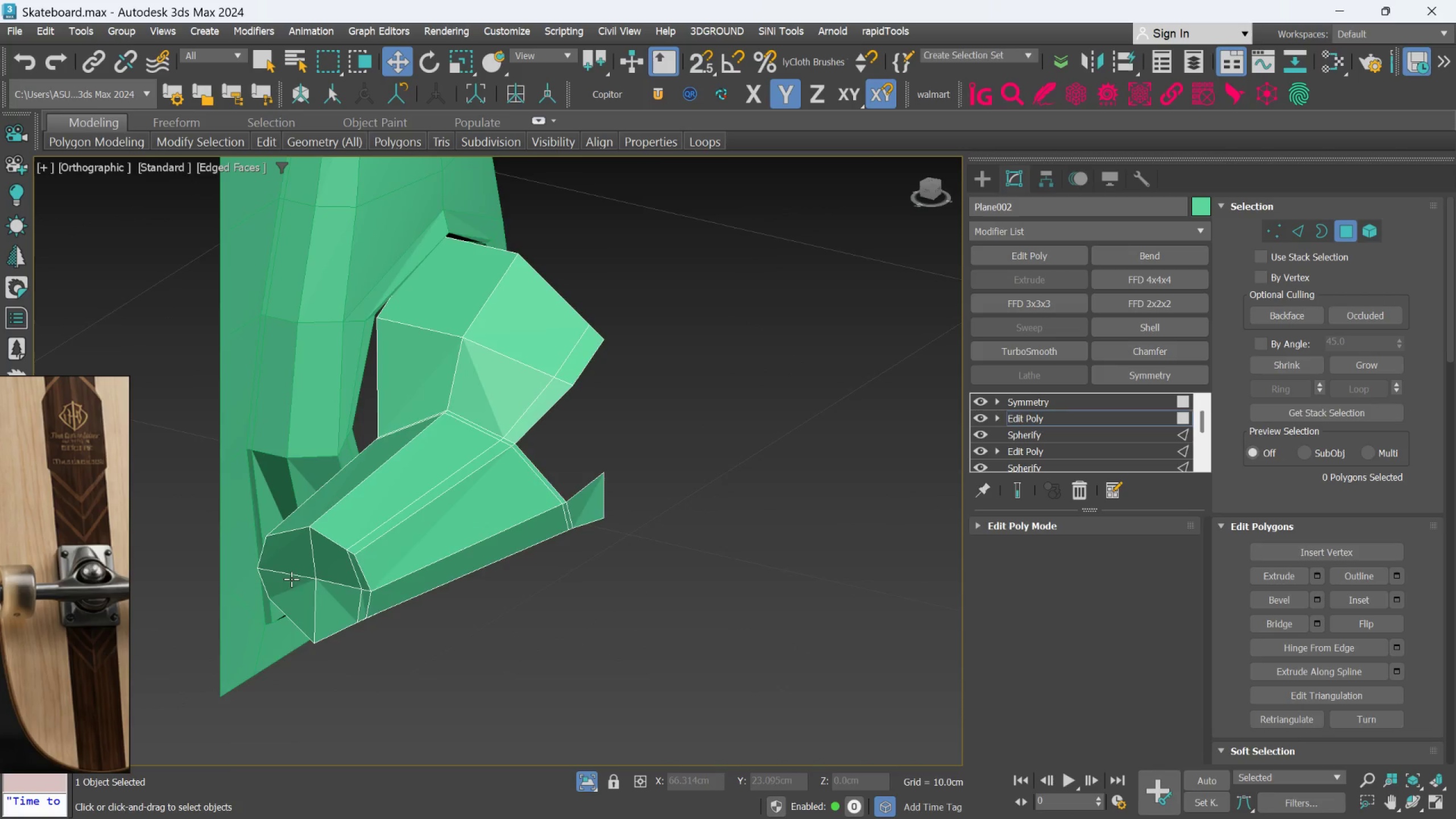 
left_click([355, 540])
 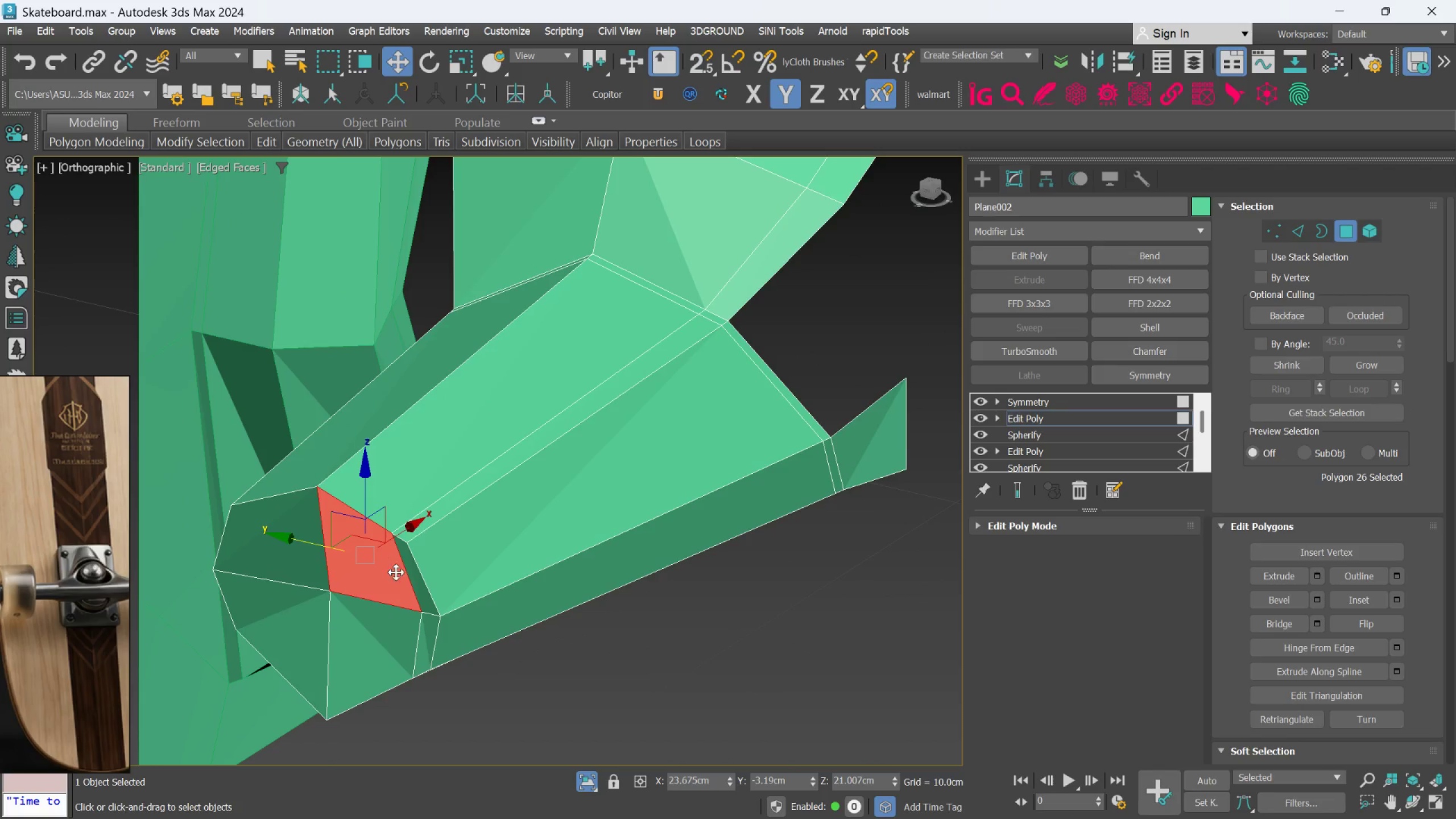 
scroll: coordinate [309, 560], scroll_direction: up, amount: 2.0
 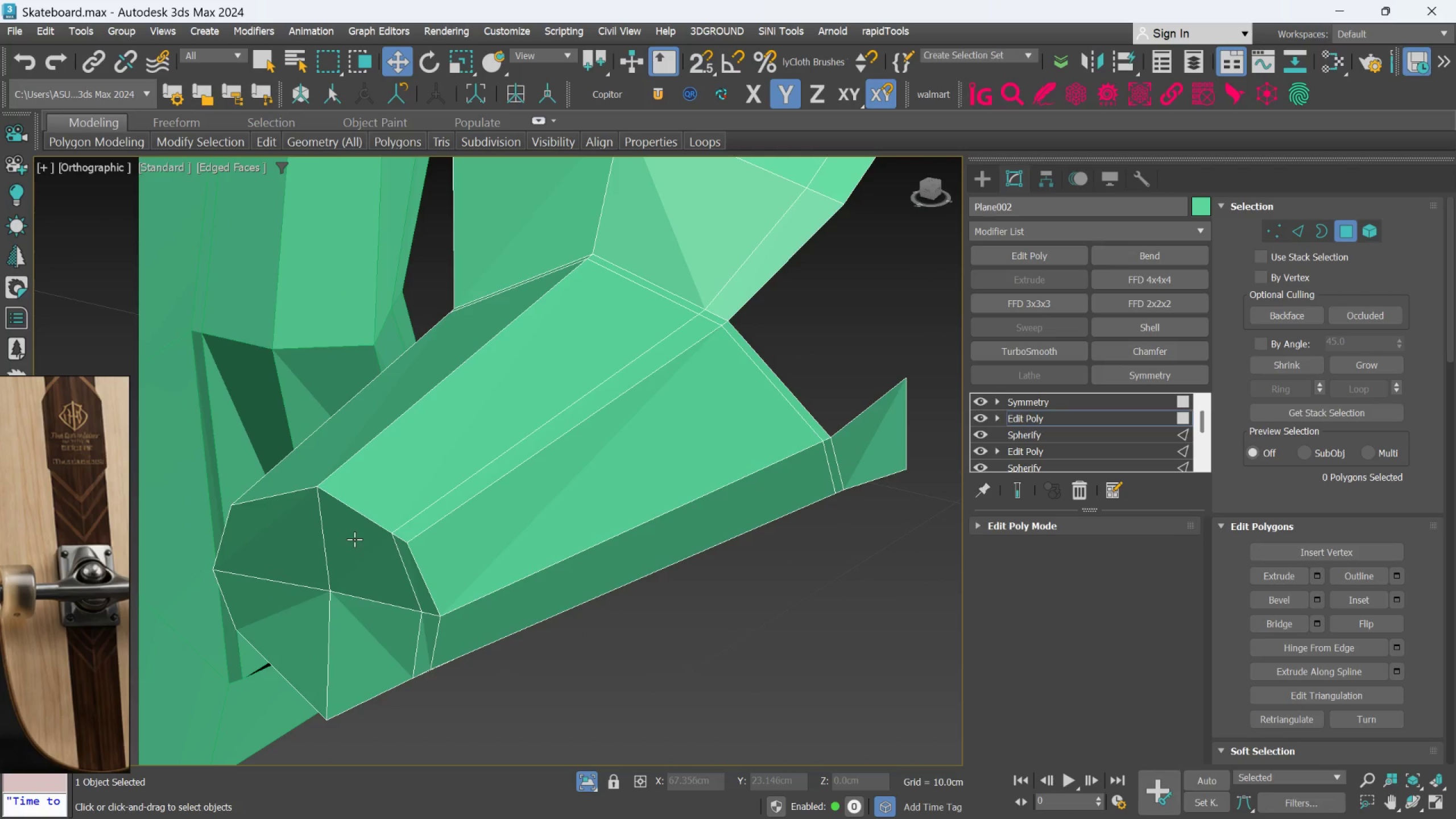 
hold_key(key=ControlLeft, duration=1.52)
left_click([406, 573])
 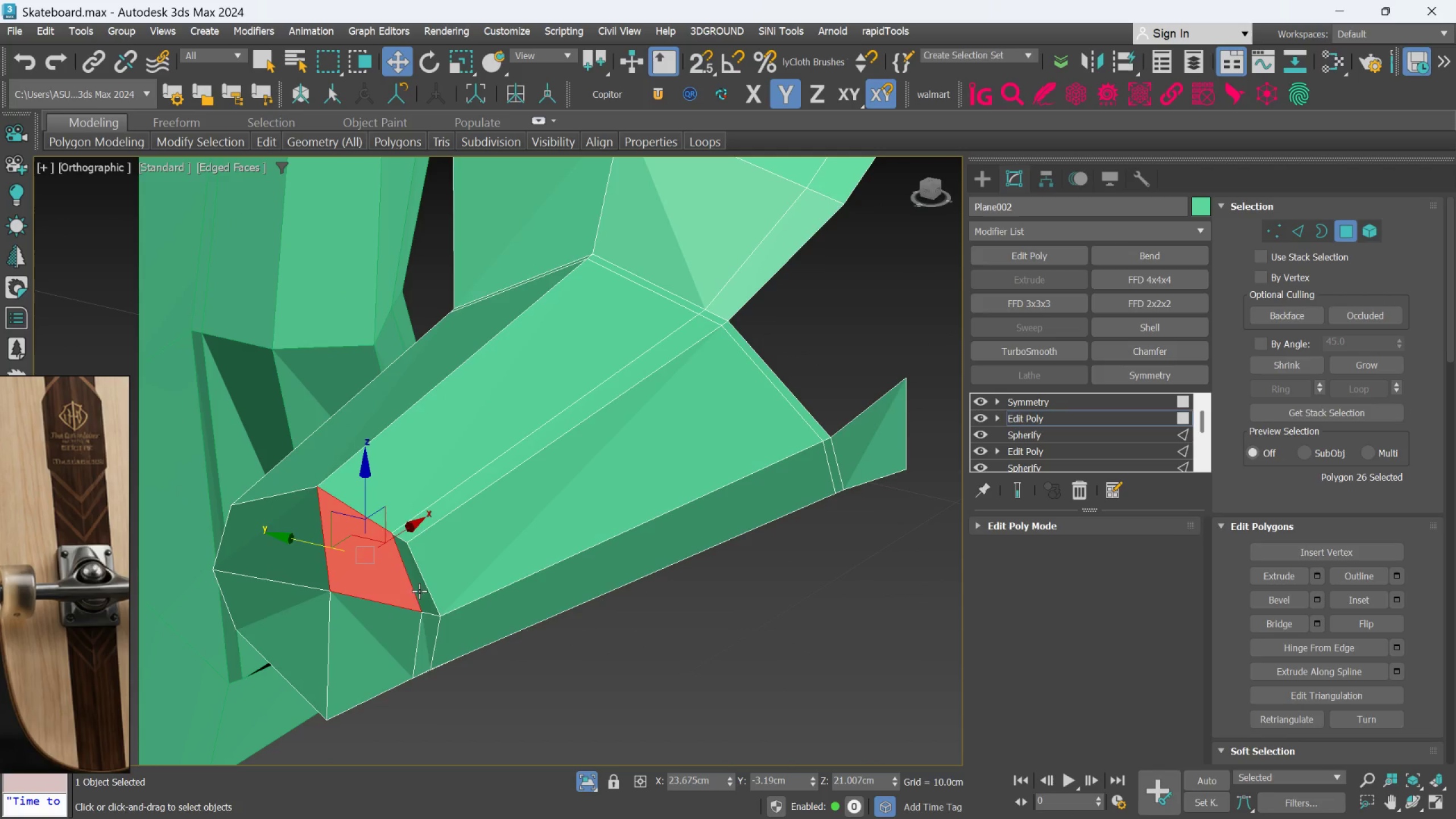 
left_click([420, 590])
 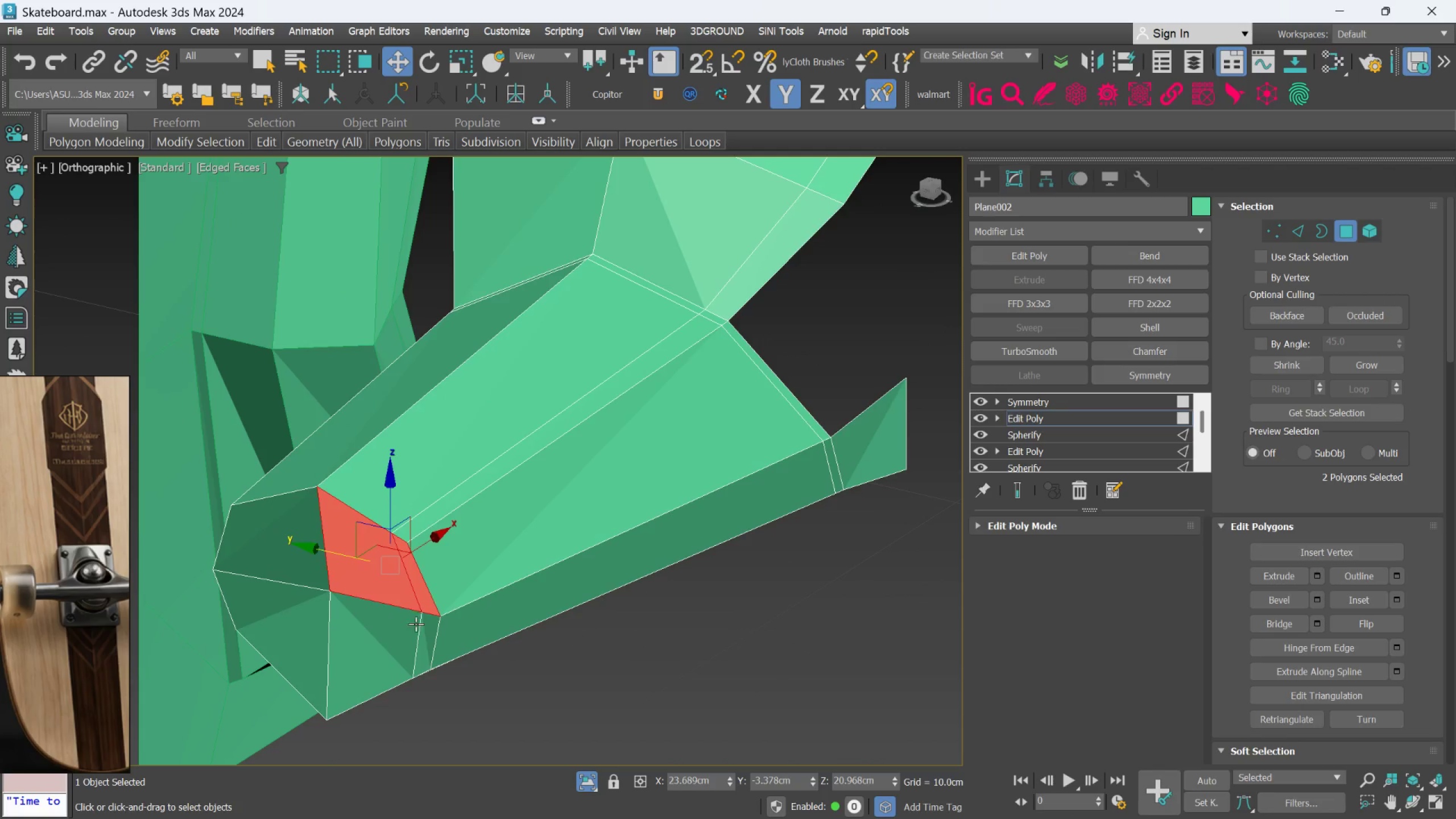 
hold_key(key=ControlLeft, duration=1.5)
left_click([423, 626])
 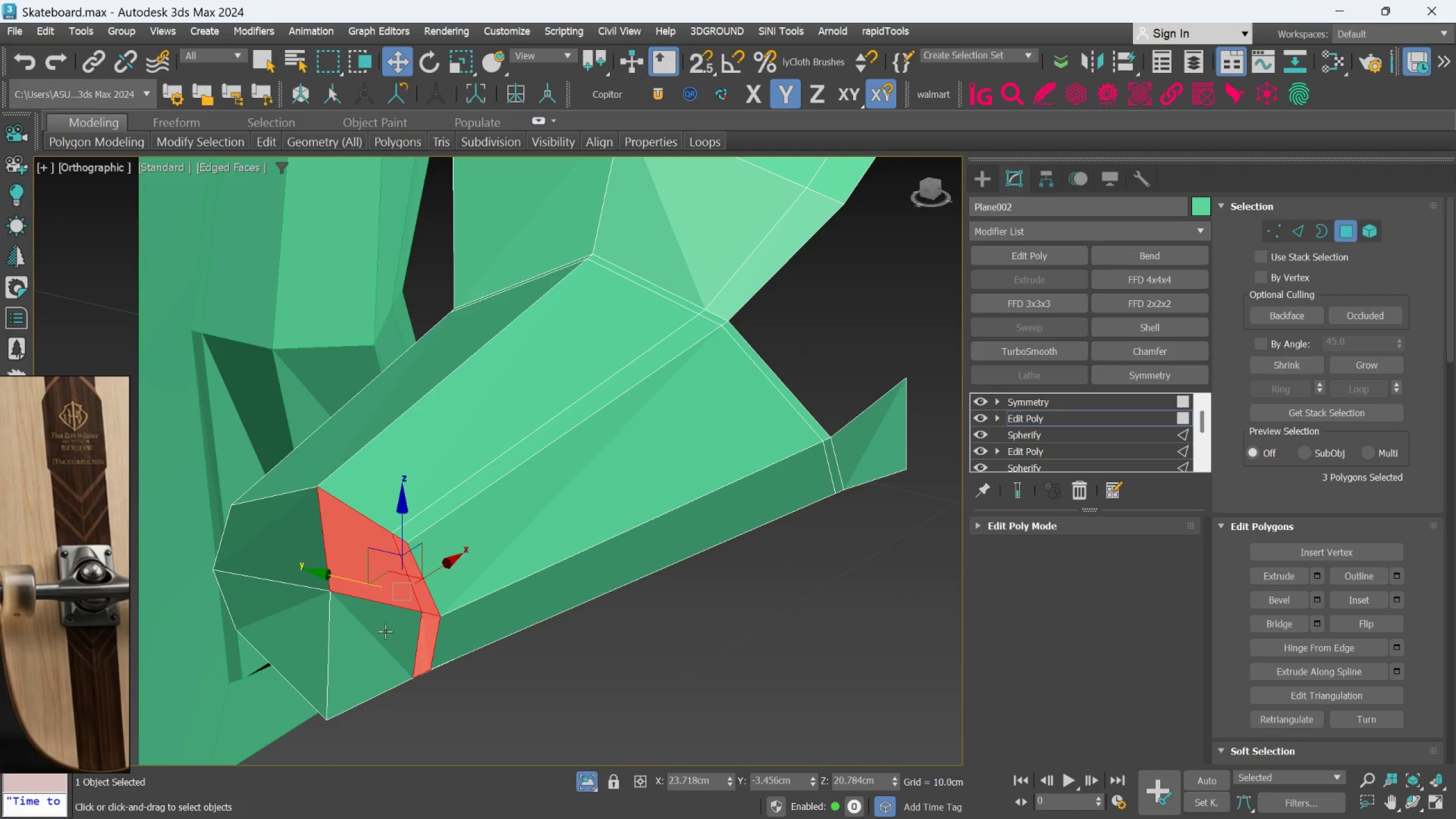 
double_click([383, 631])
 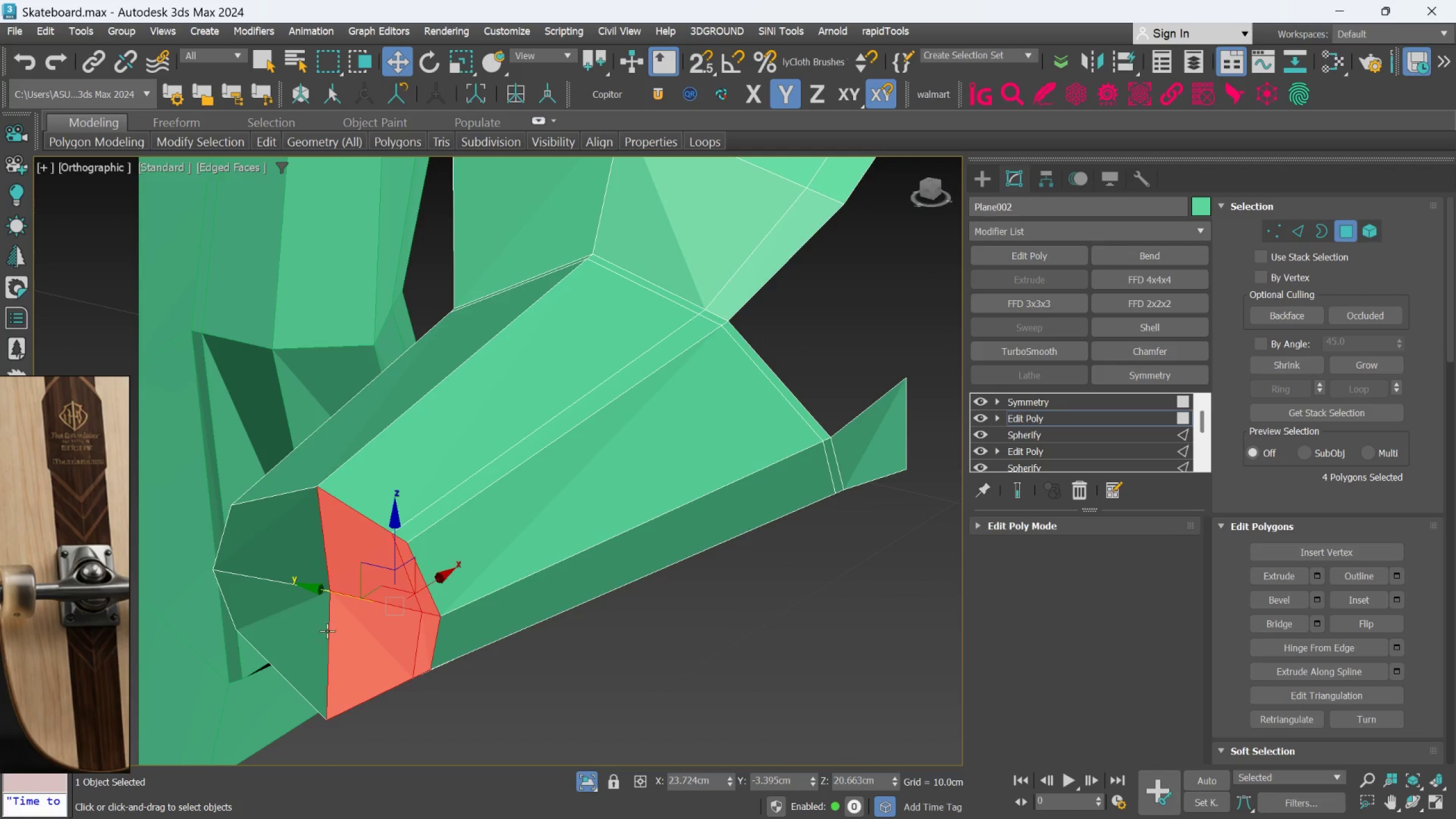 
triple_click([327, 631])
 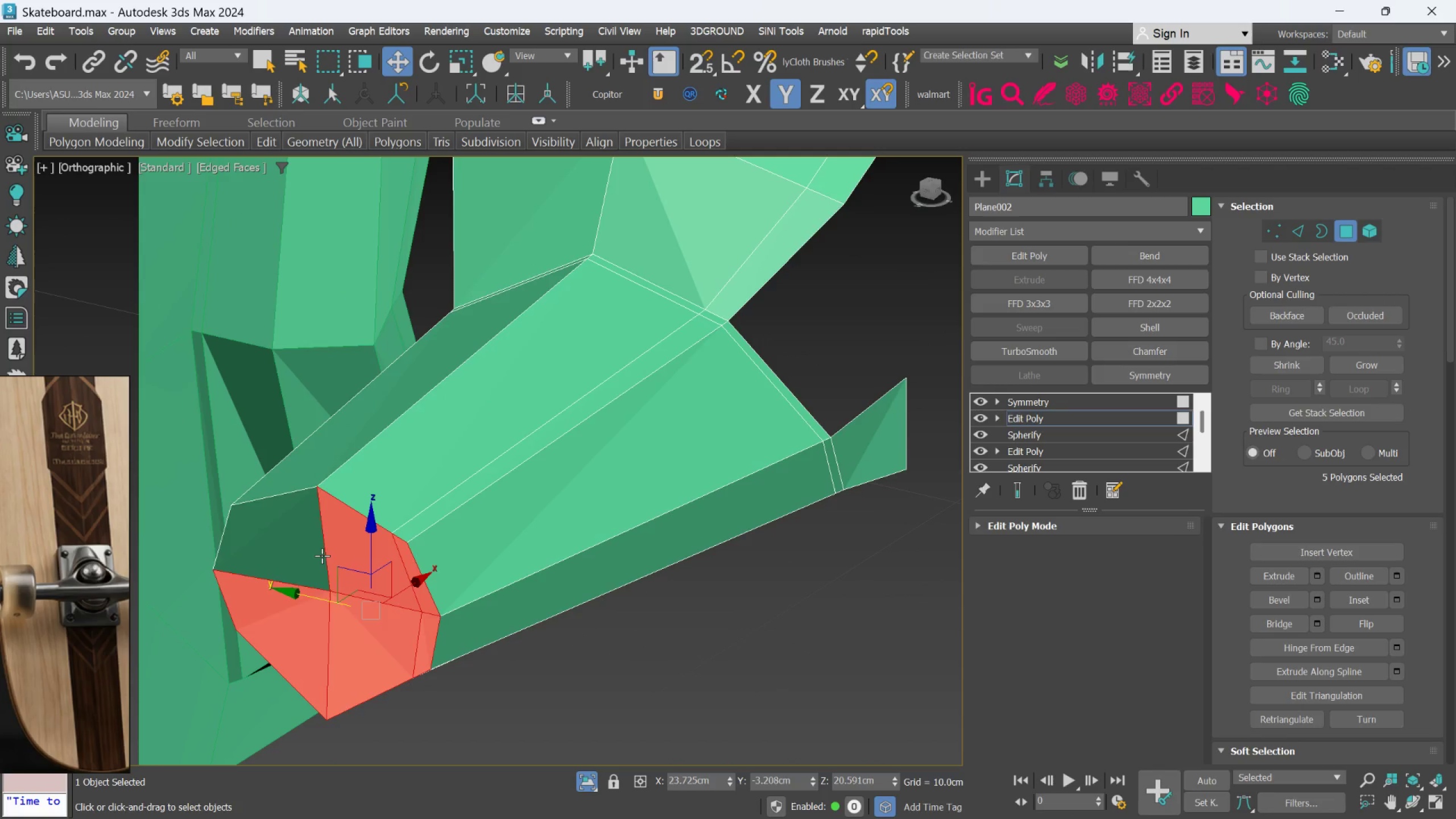 
triple_click([322, 556])
 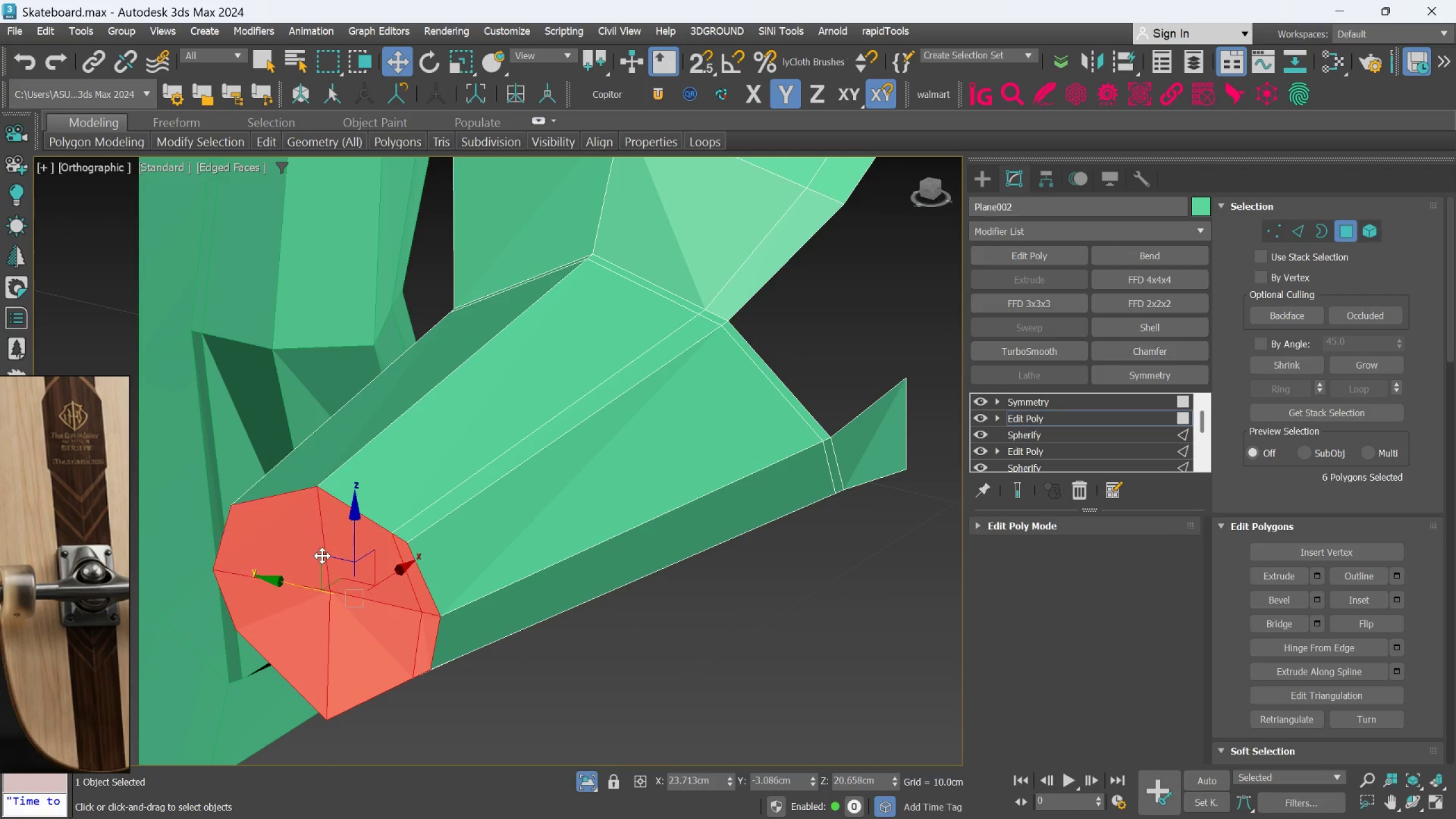 
key(Control+ControlLeft)
 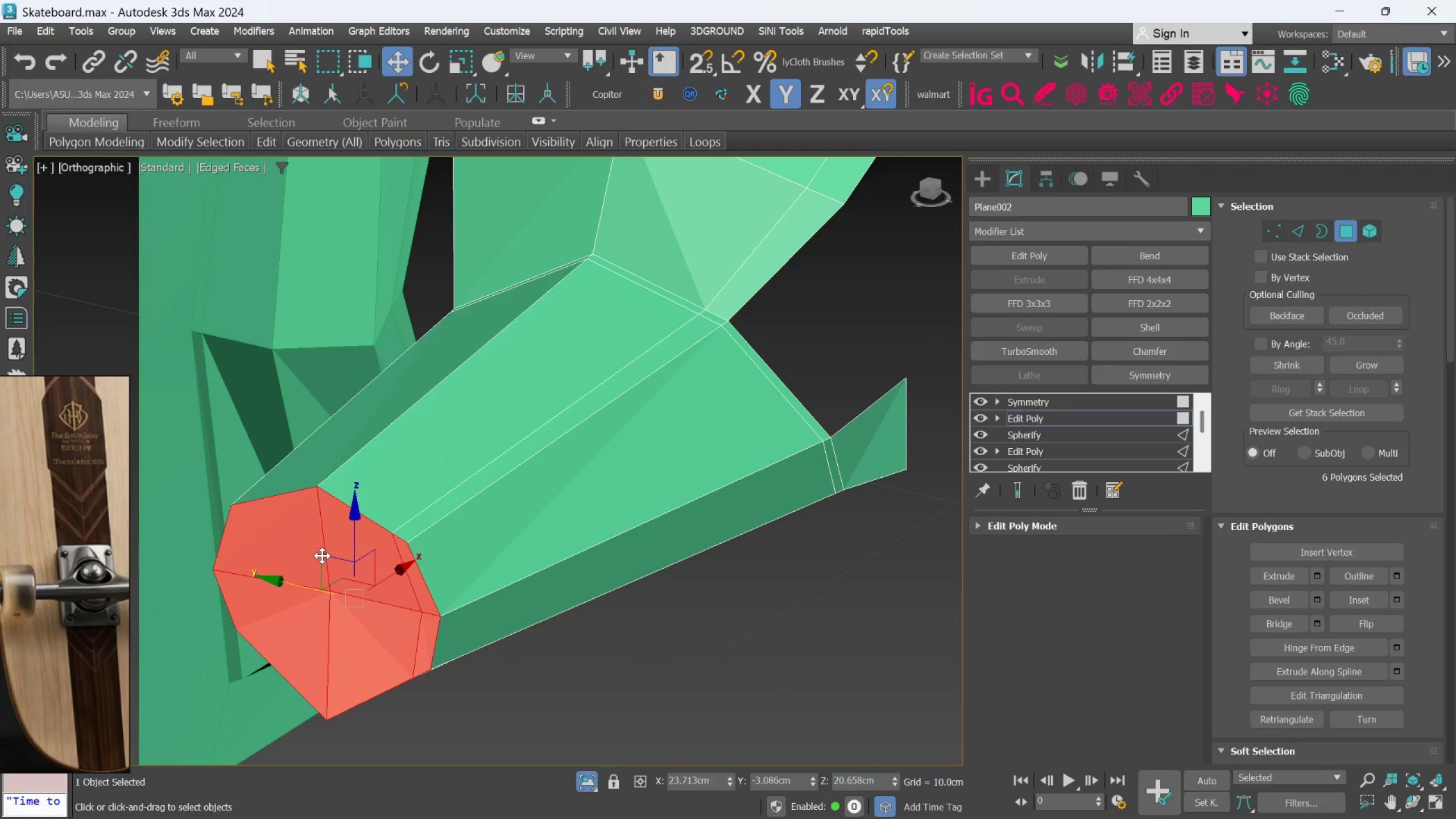 
key(Control+ControlLeft)
 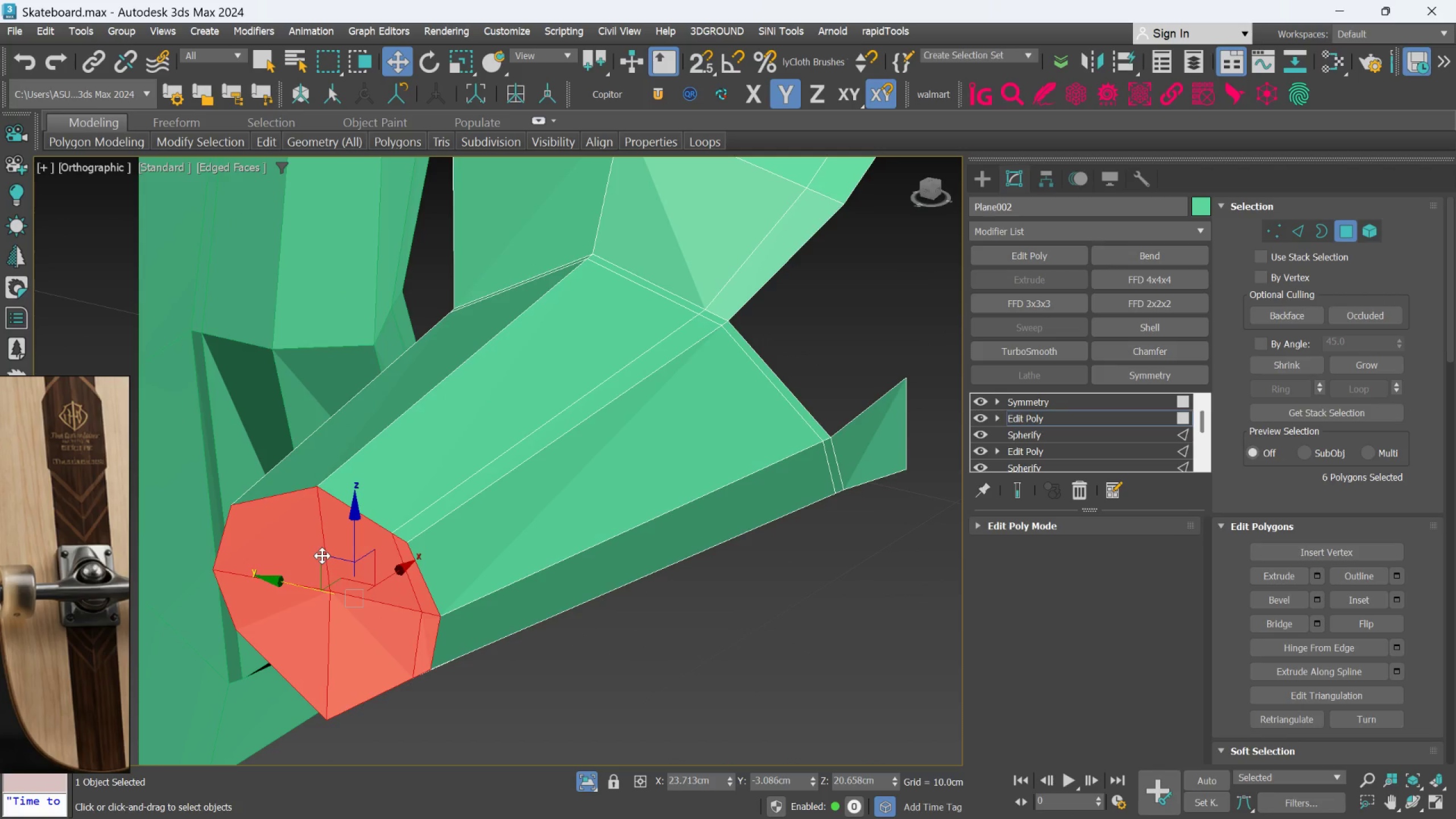 
key(Control+ControlLeft)
 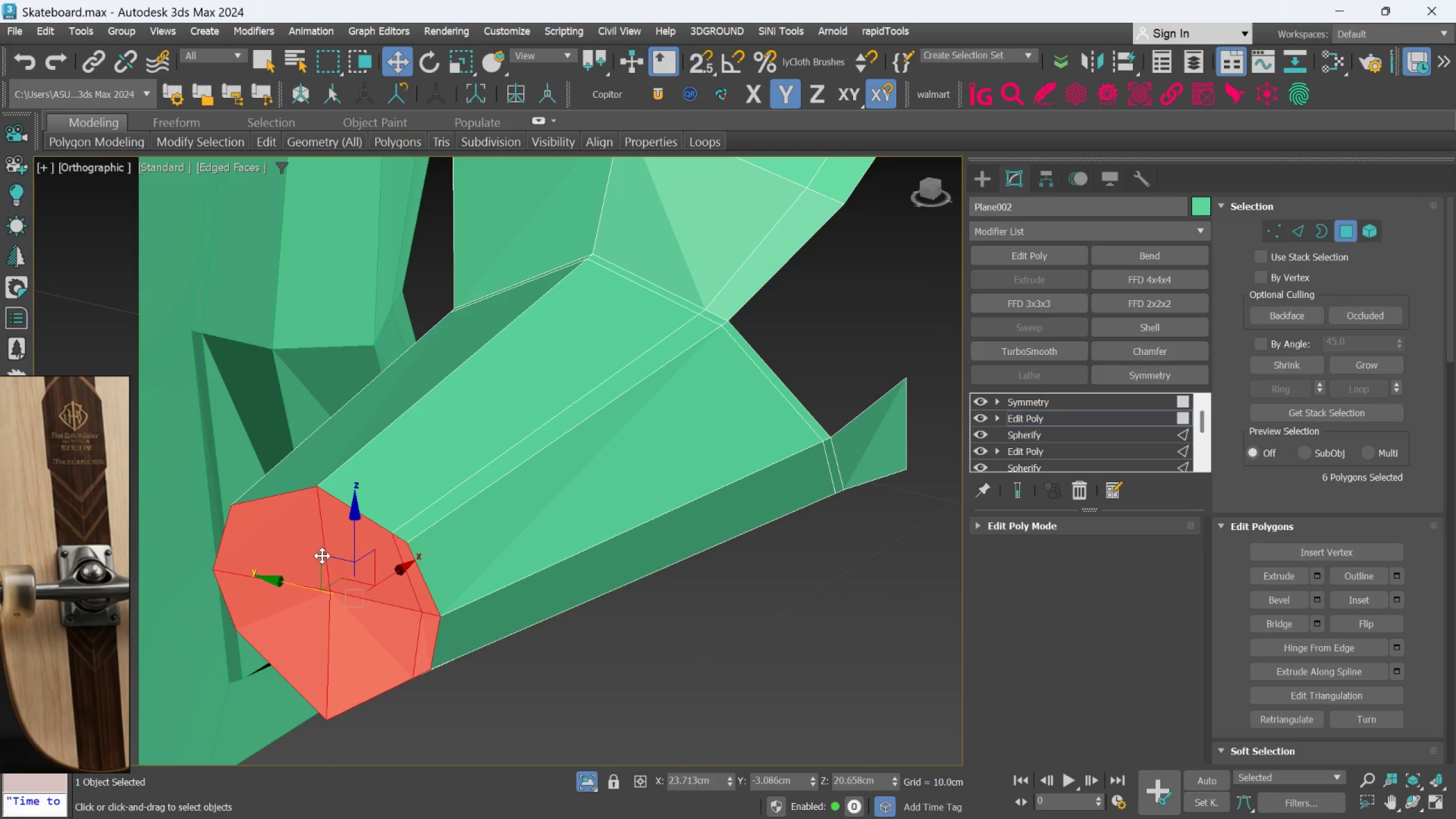 
key(Control+ControlLeft)
 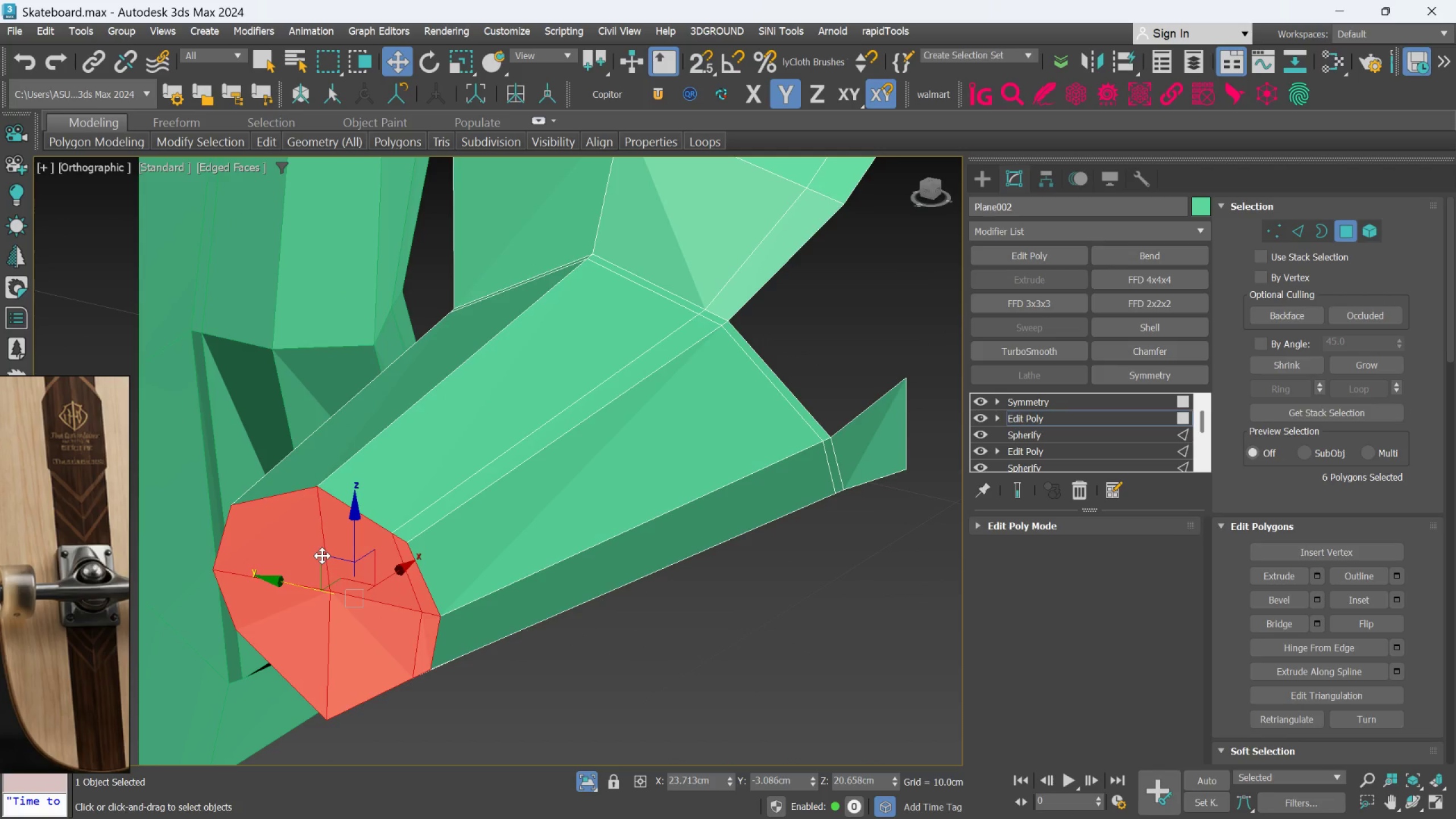 
key(Control+ControlLeft)
 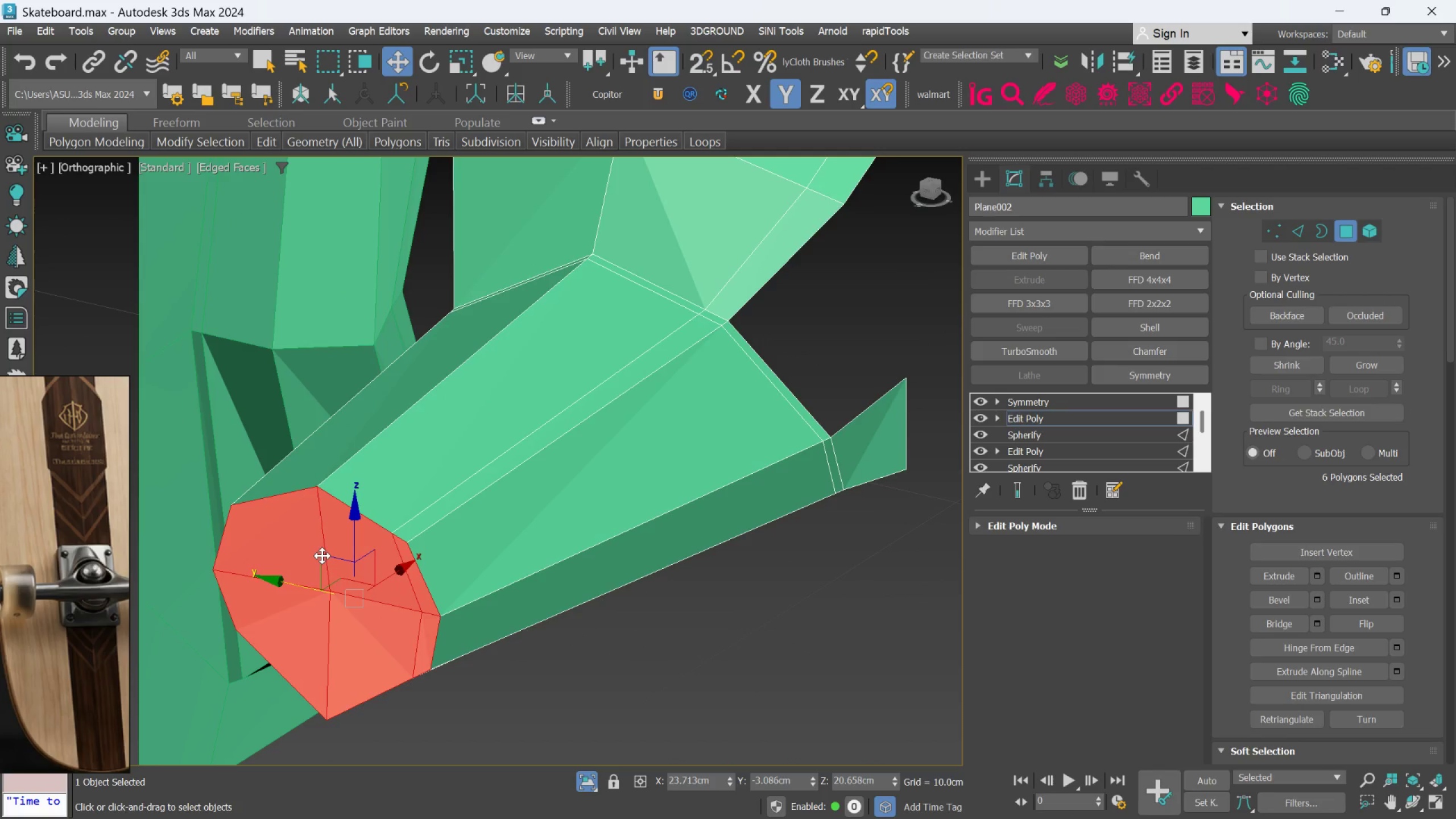 
key(Control+ControlLeft)
 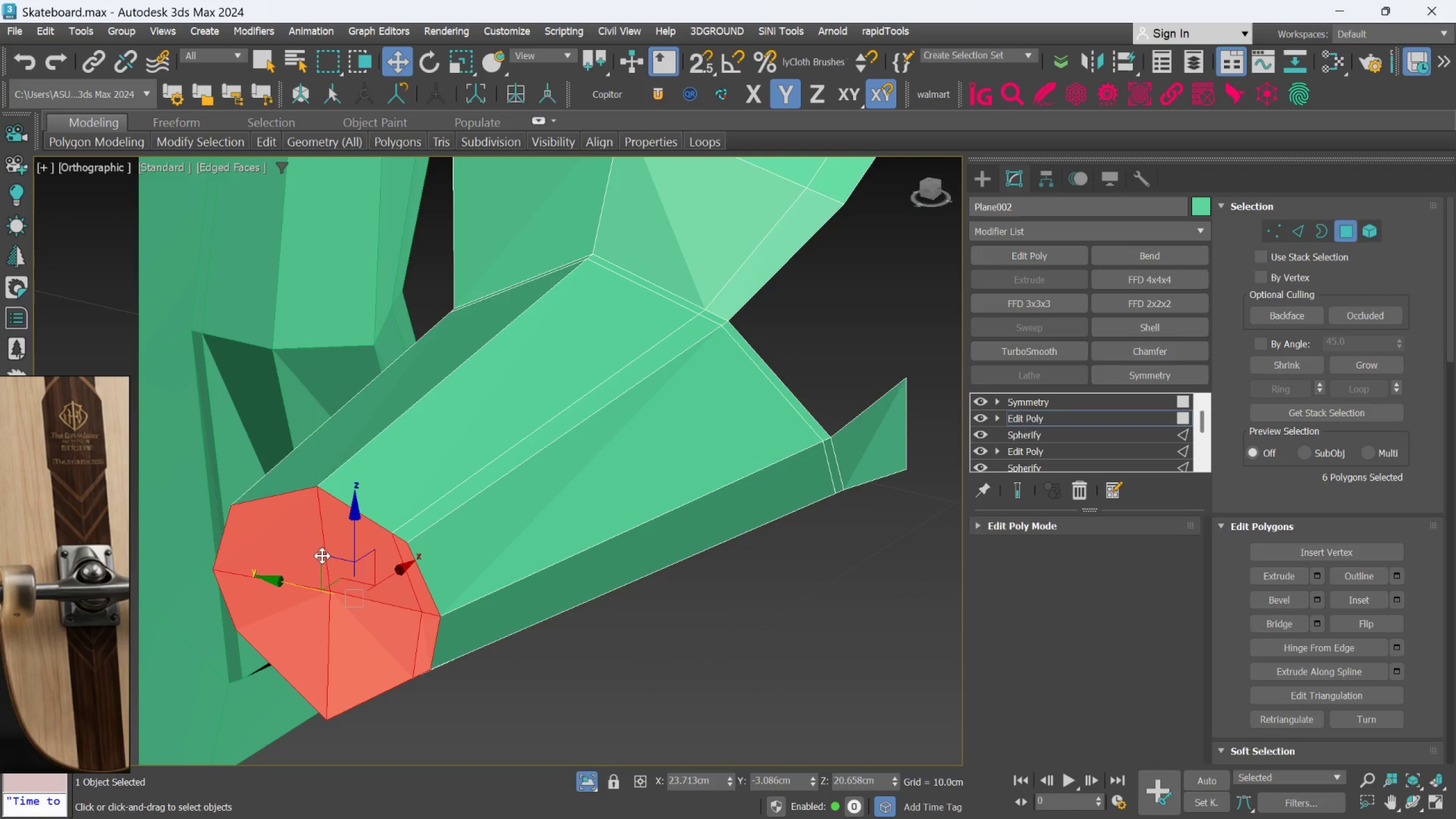 
key(Control+ControlLeft)
 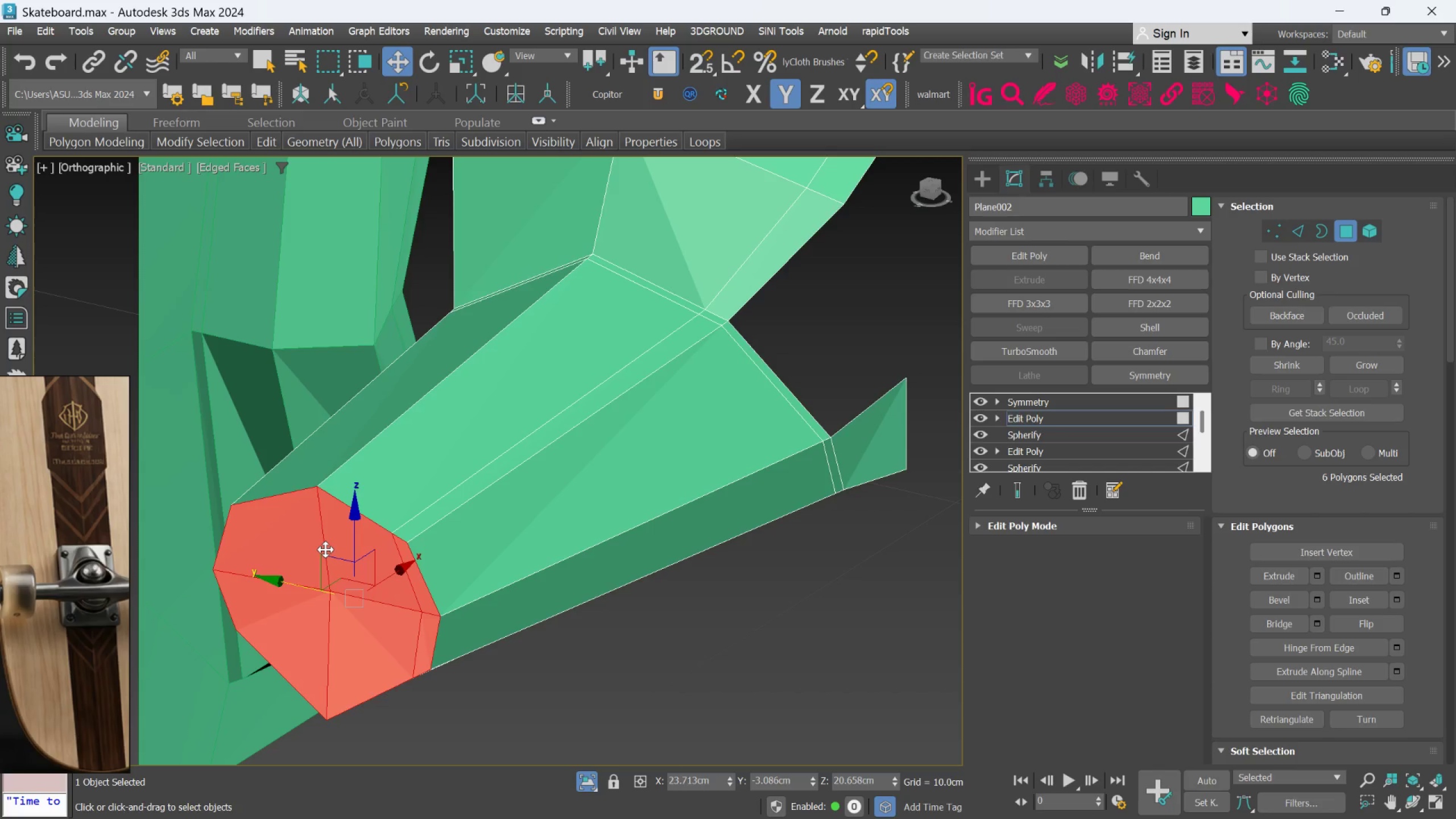 
key(Delete)
 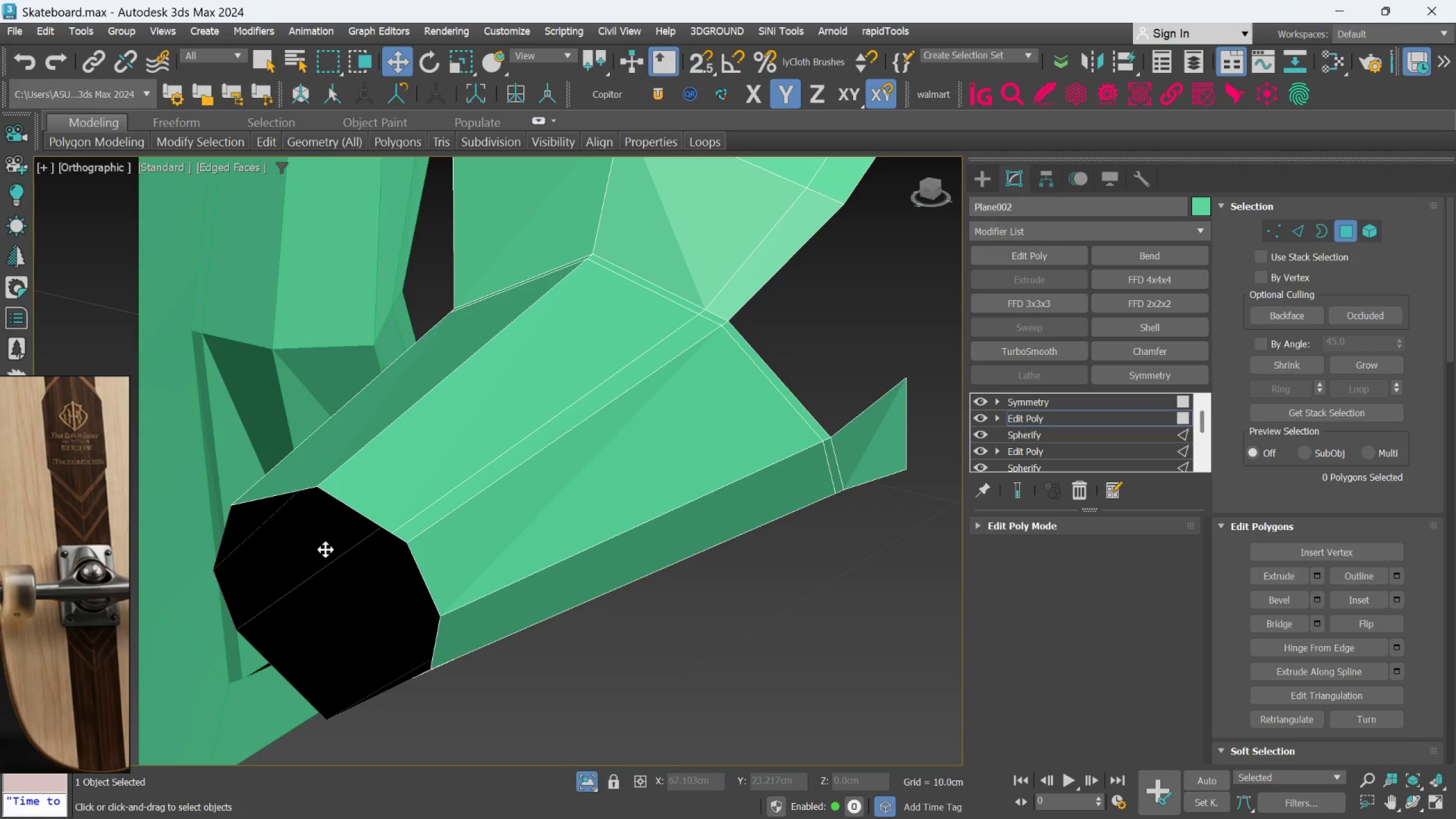 
hold_key(key=AltLeft, duration=0.92)
 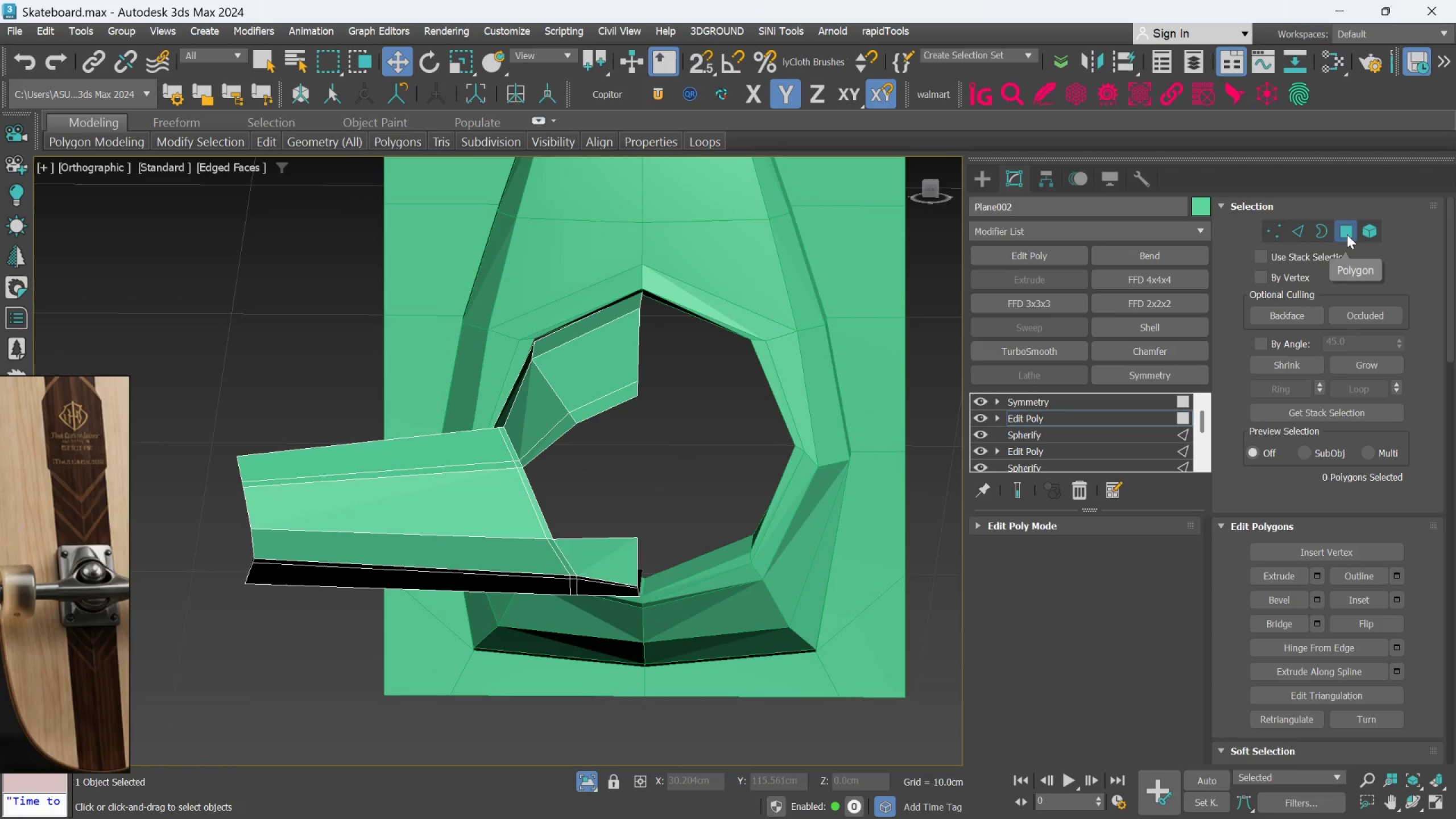 
scroll: coordinate [353, 560], scroll_direction: down, amount: 2.0
 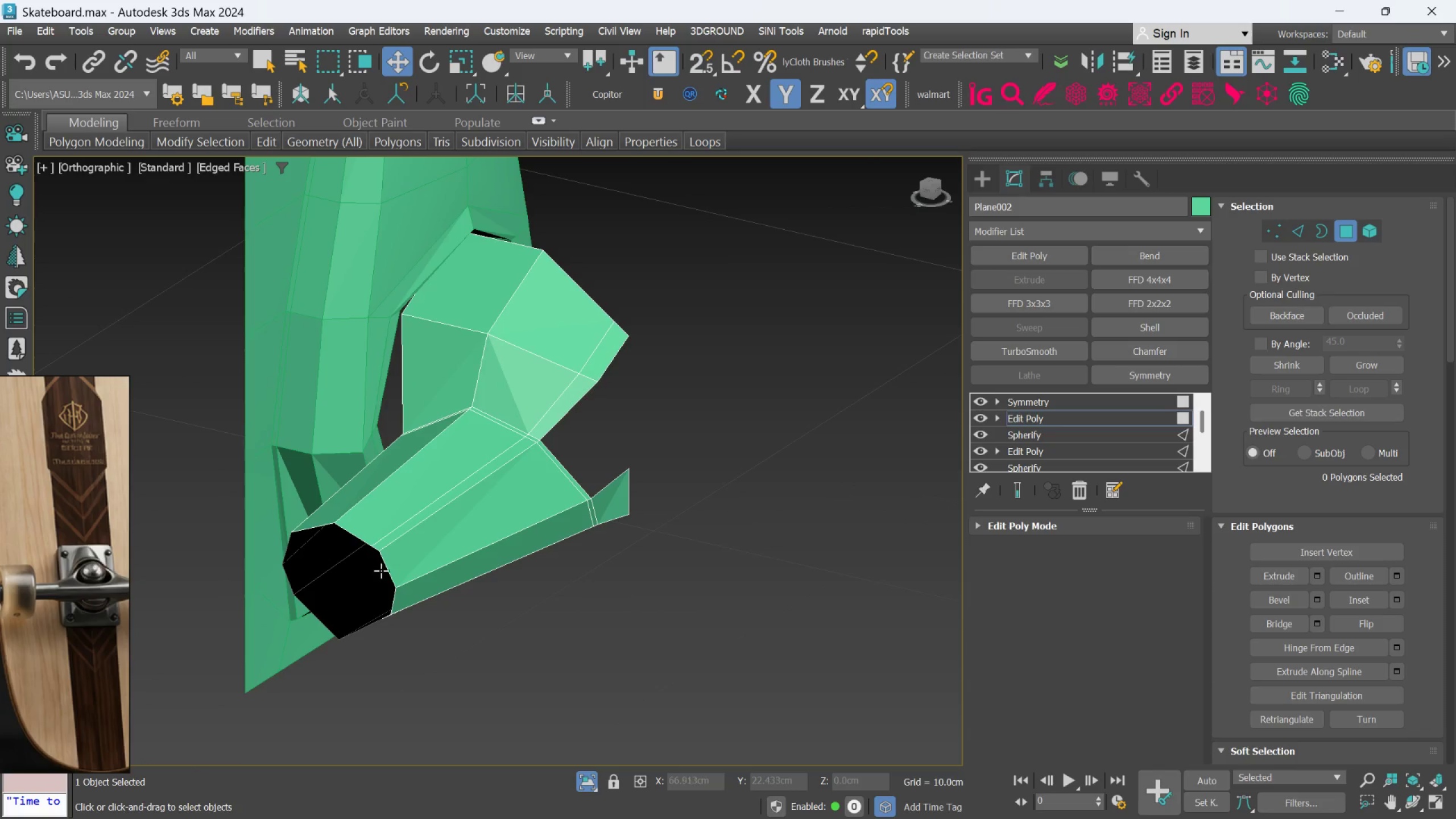 
left_click([1349, 234])
 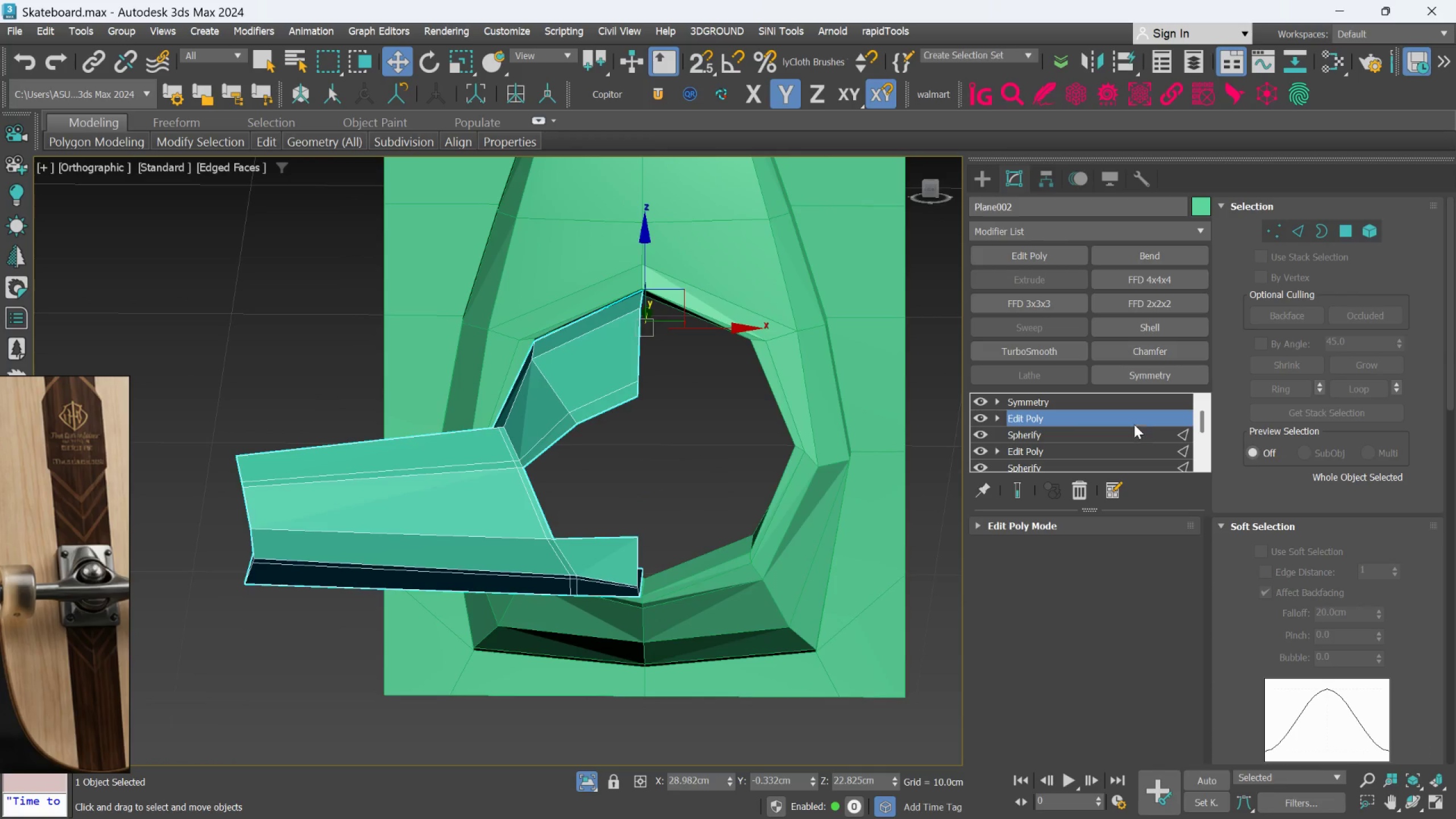 
right_click([1128, 419])
 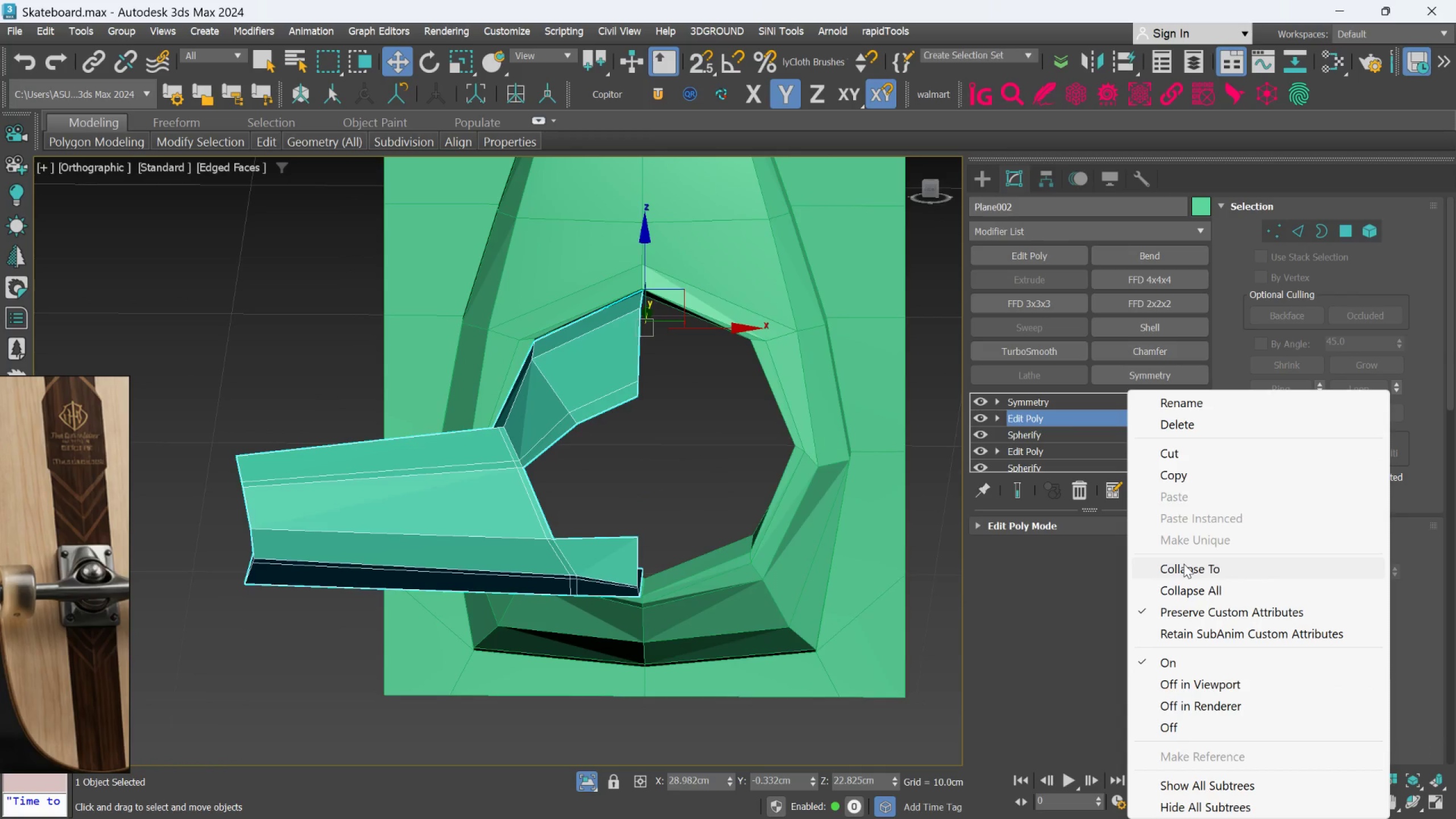 
left_click([1184, 564])
 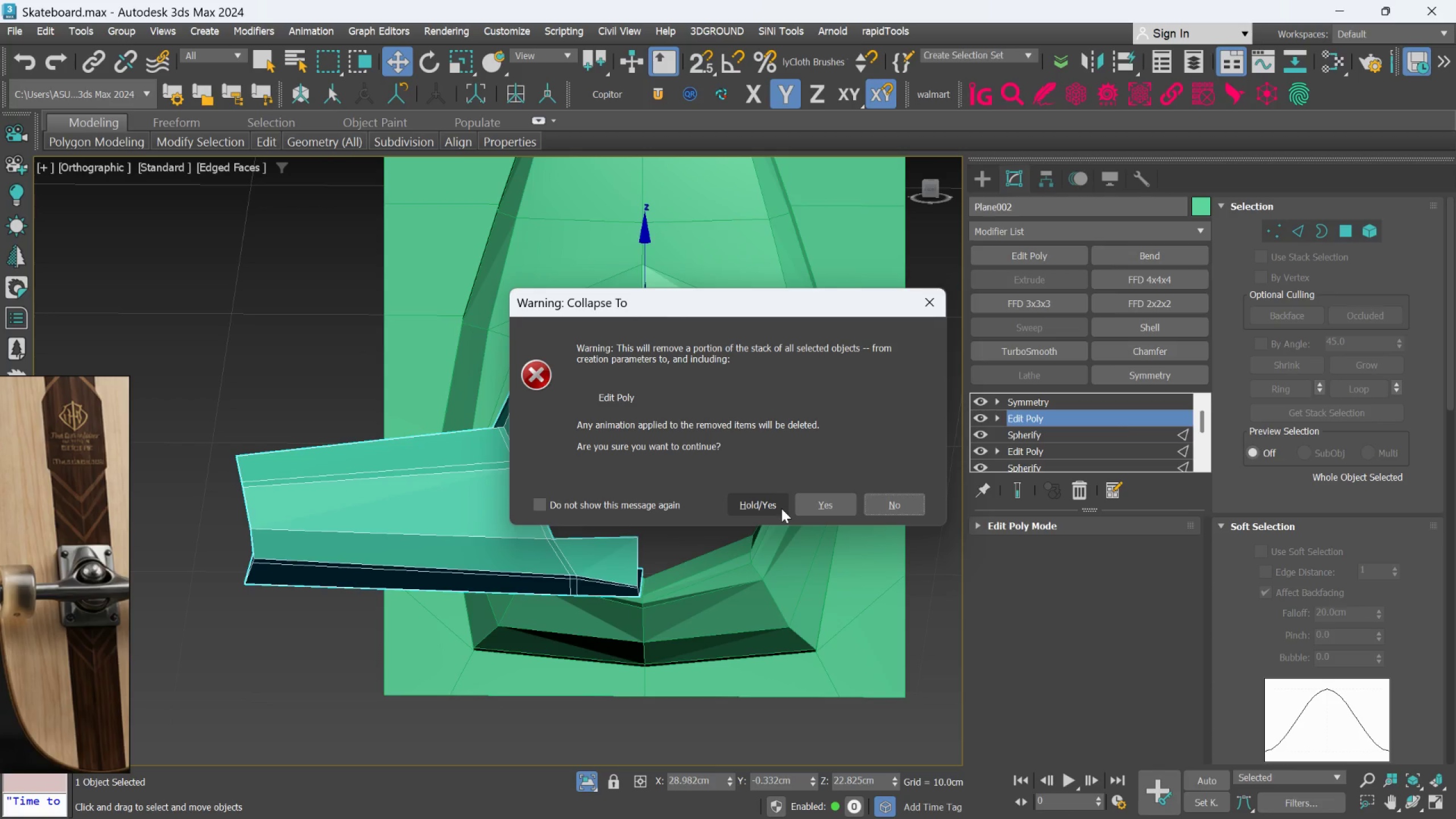 
left_click([812, 508])
 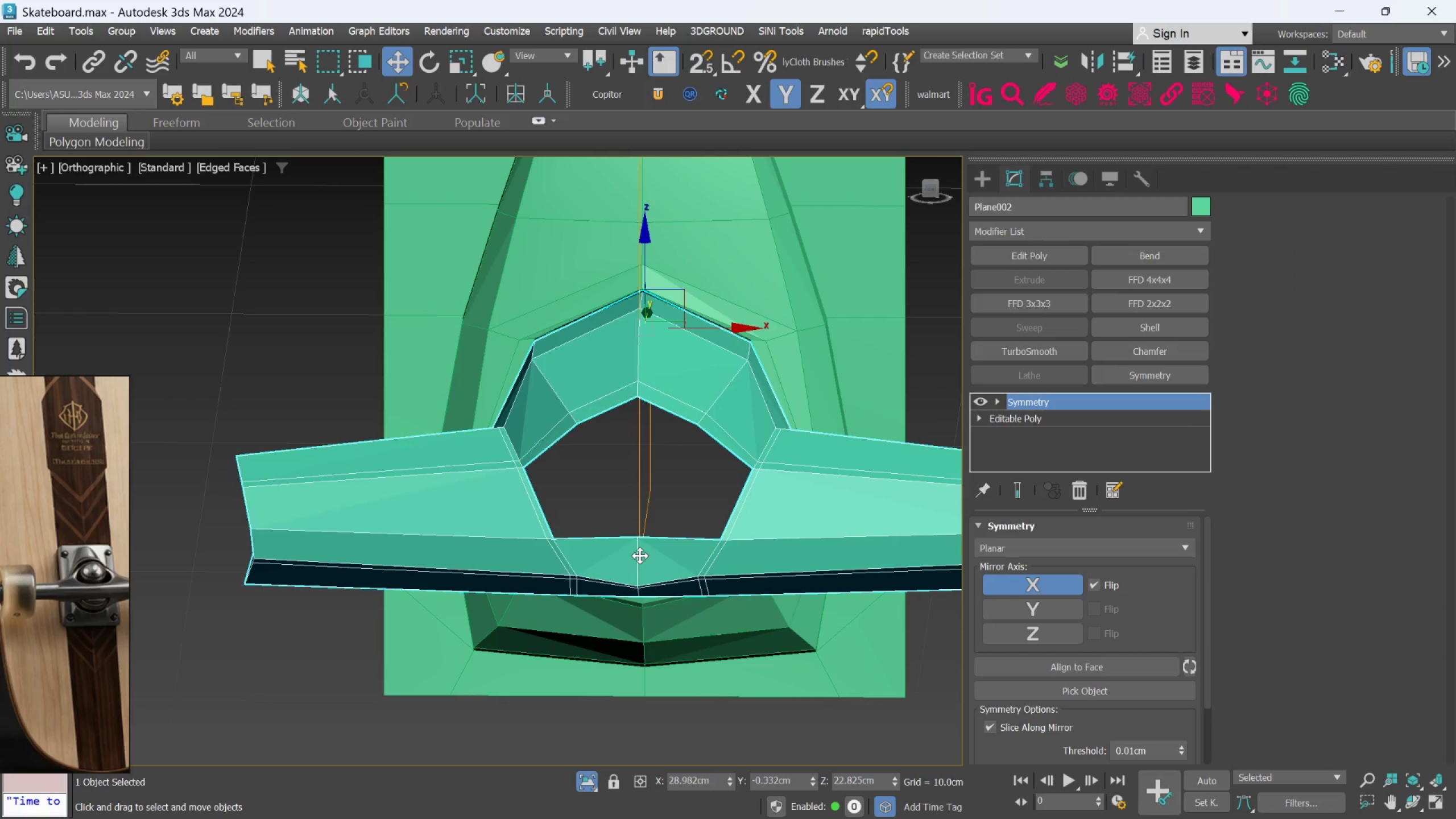 
scroll: coordinate [640, 556], scroll_direction: down, amount: 1.0
 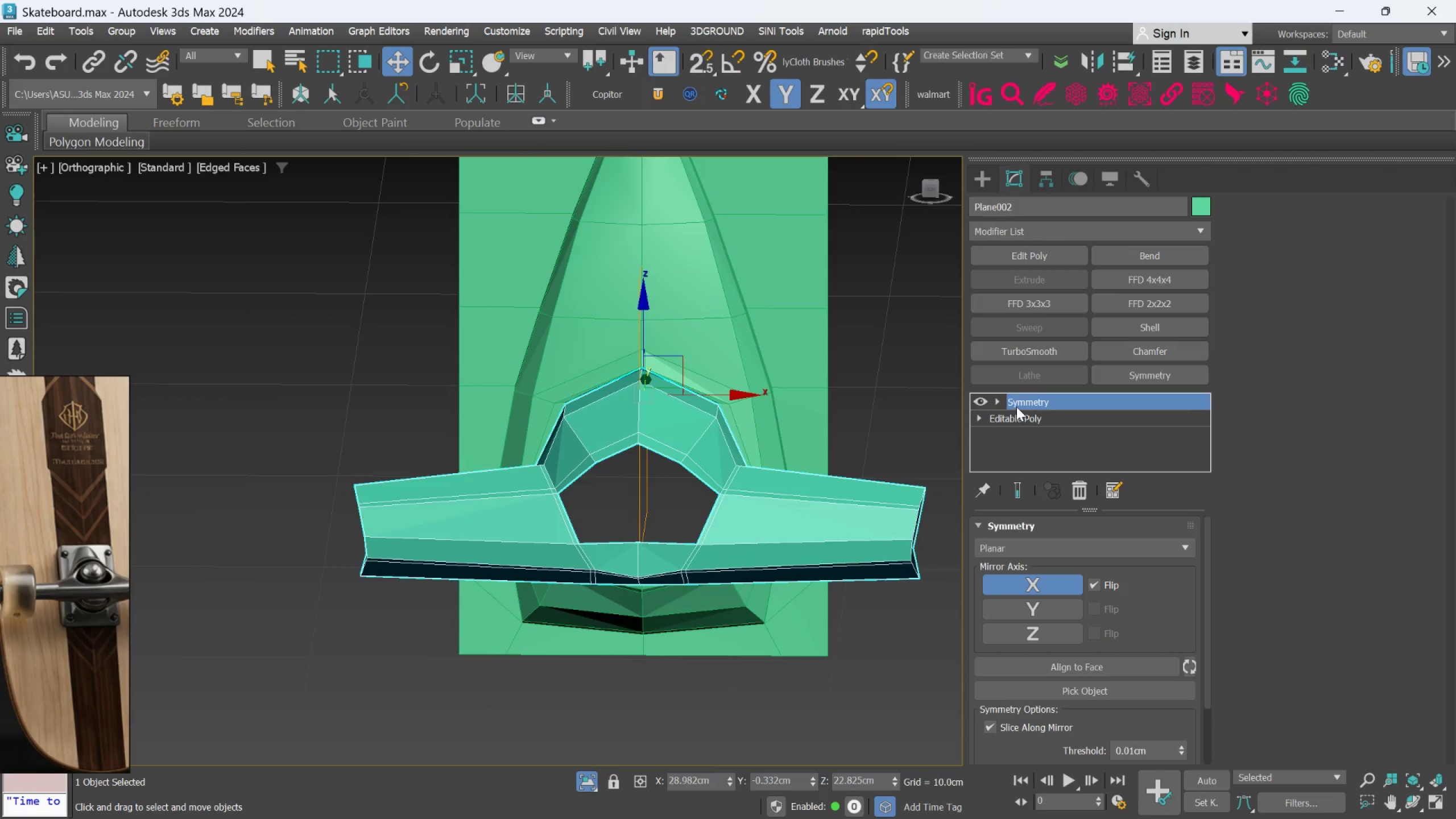 
scroll: coordinate [1028, 414], scroll_direction: up, amount: 1.0
 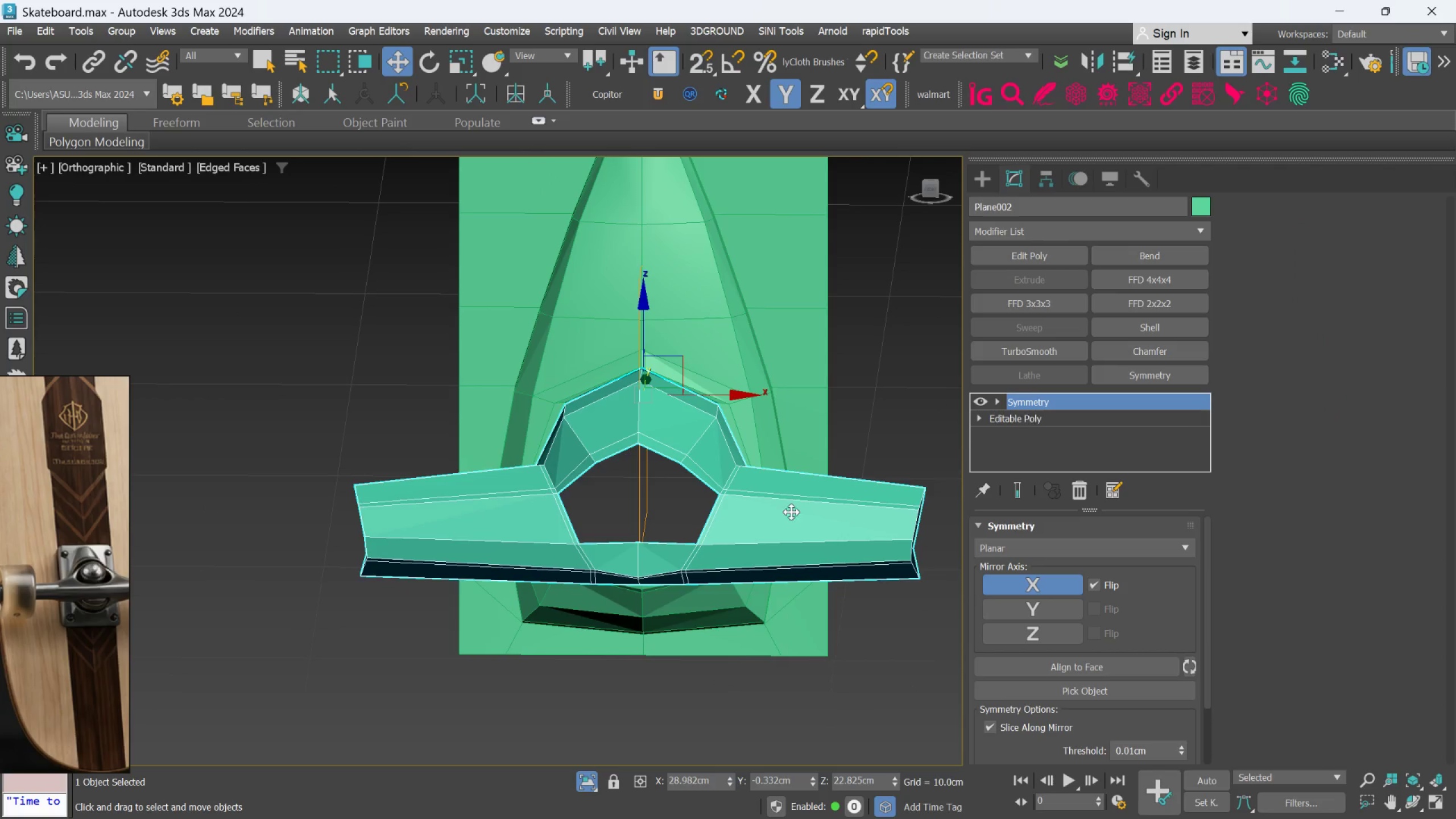 
hold_key(key=AltLeft, duration=0.64)
 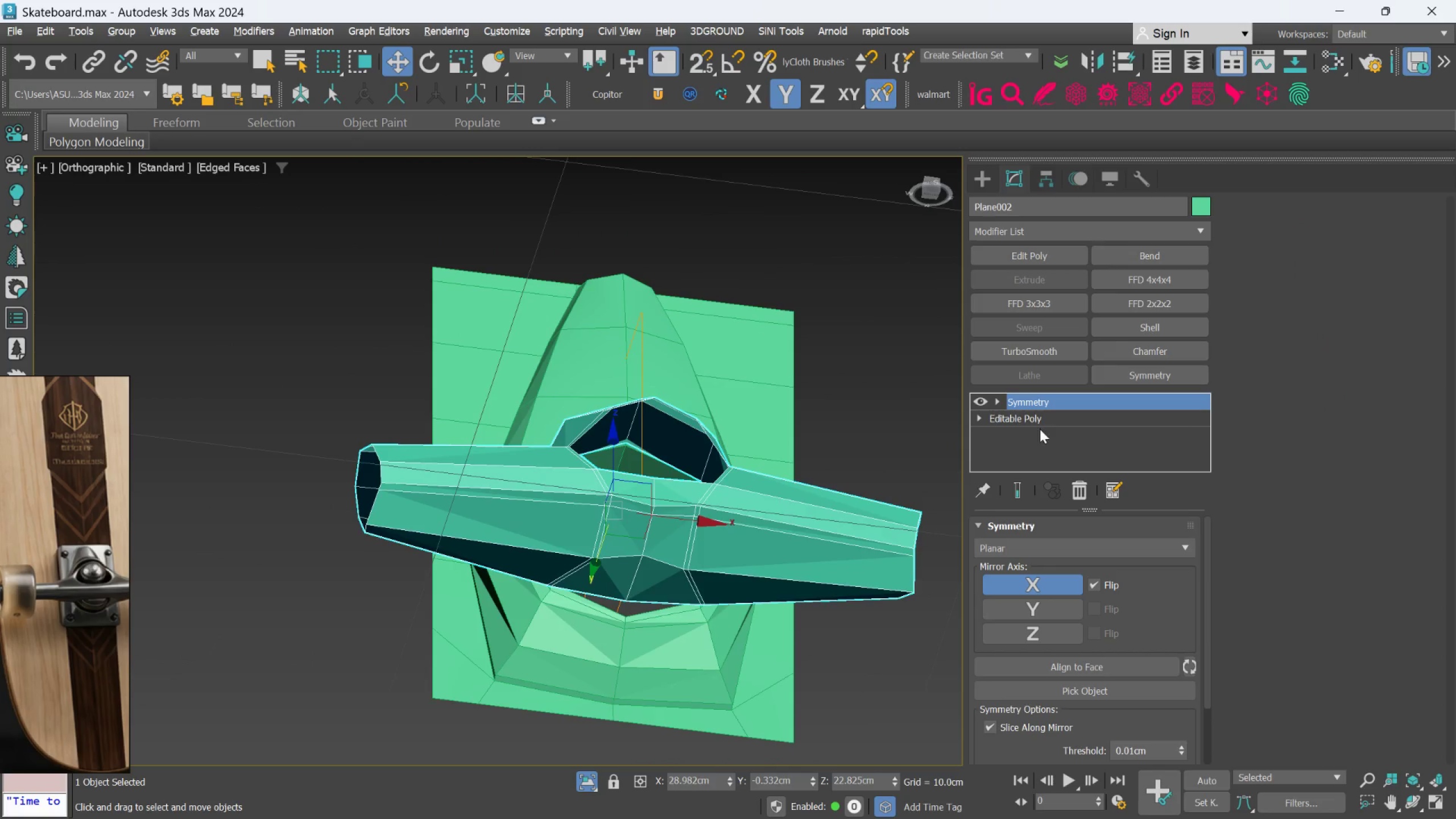 
hold_key(key=AltLeft, duration=6.78)
left_click([1130, 565])
 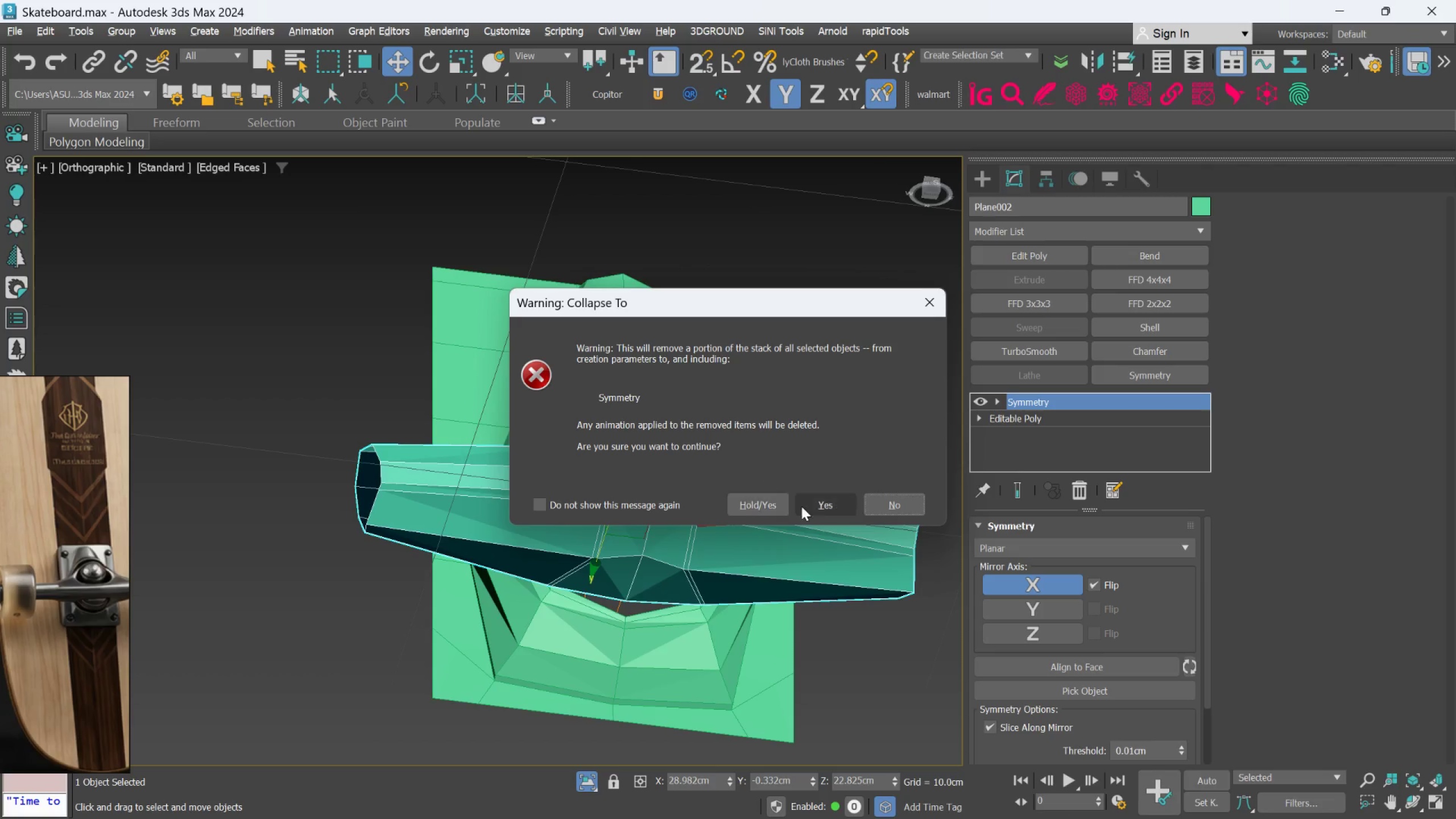 
left_click([818, 507])
 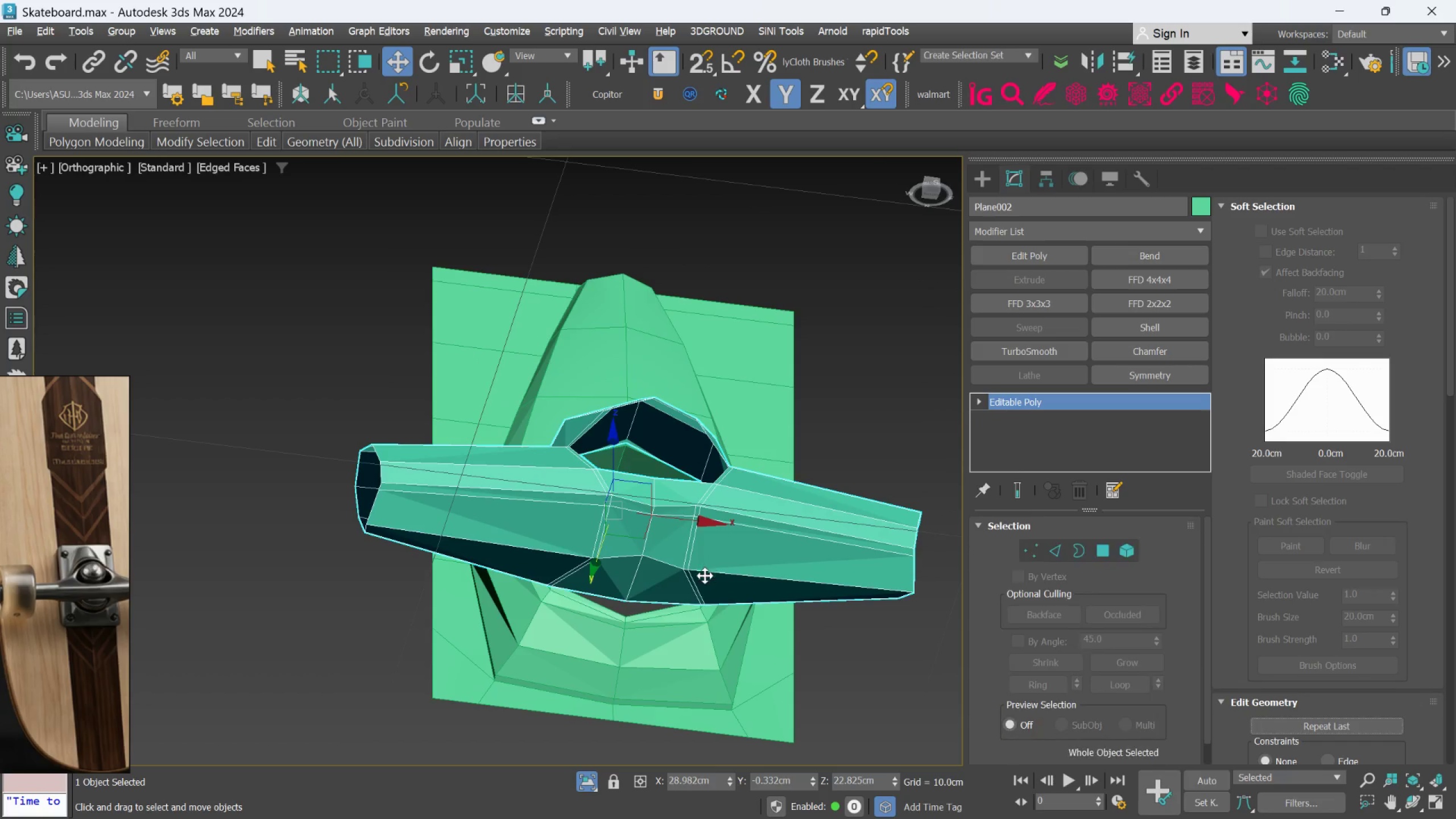 
hold_key(key=AltLeft, duration=0.81)
 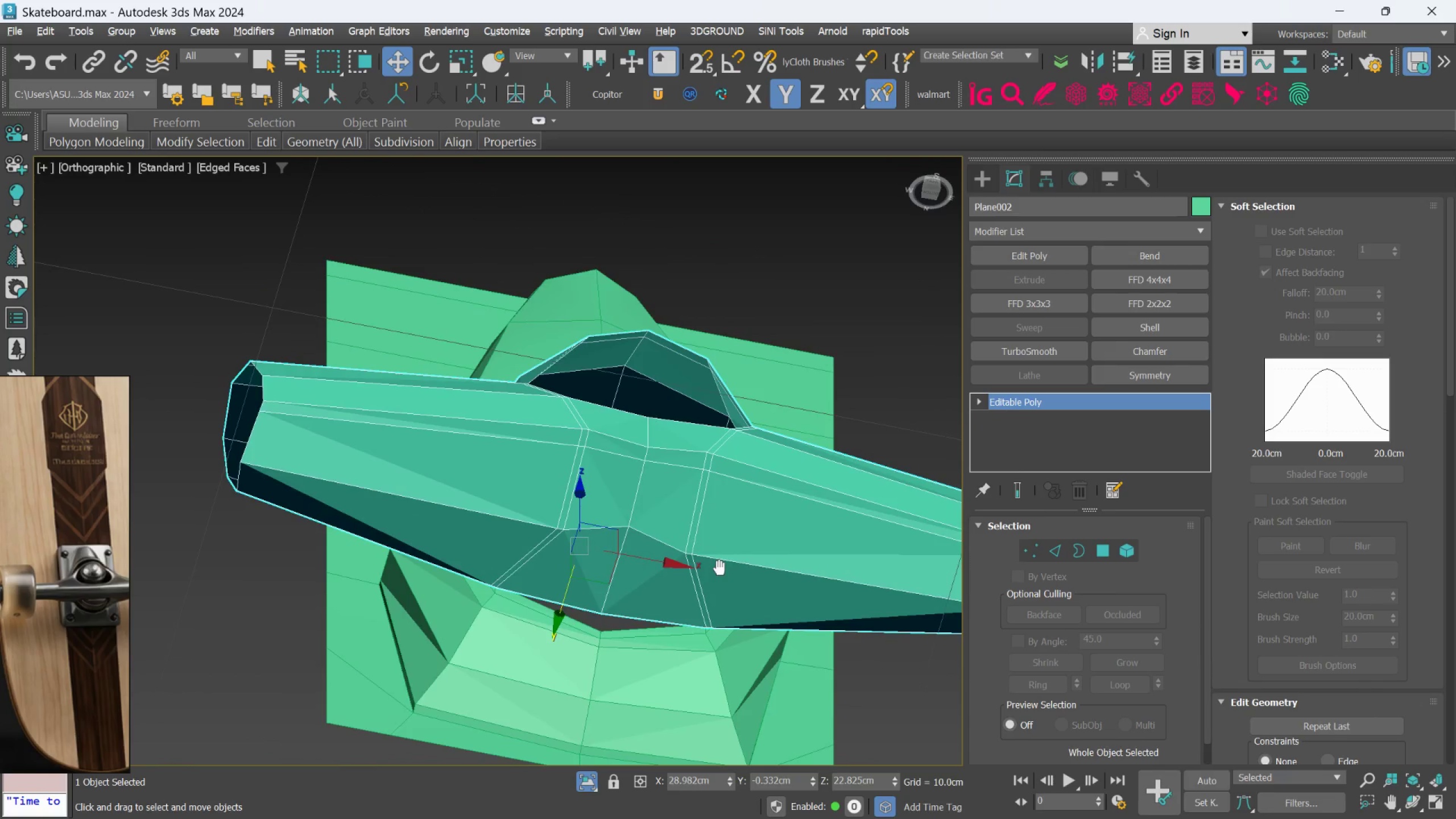 
scroll: coordinate [705, 576], scroll_direction: up, amount: 1.0
 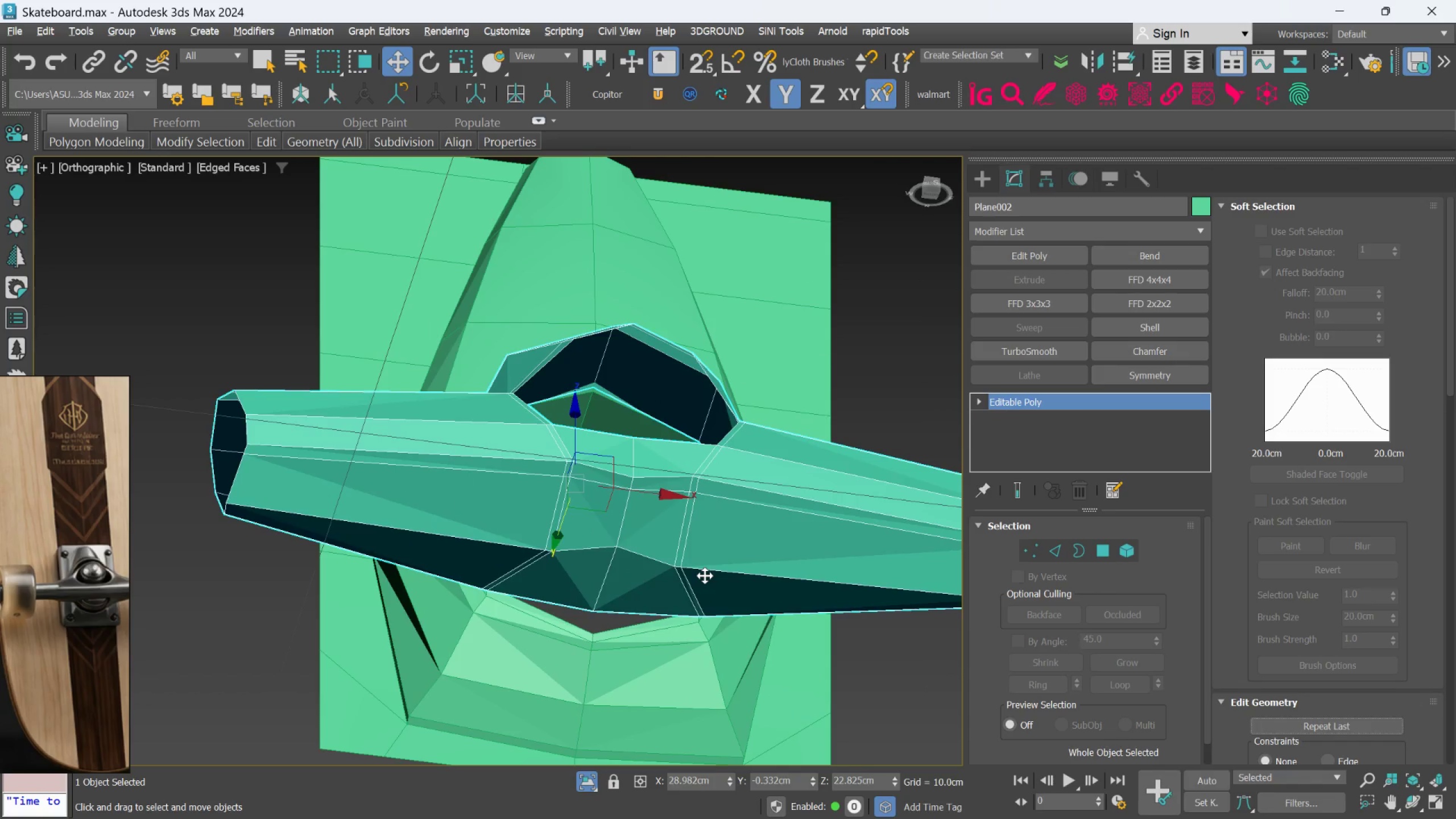 
hold_key(key=AltLeft, duration=1.59)
scroll: coordinate [547, 551], scroll_direction: up, amount: 1.0
 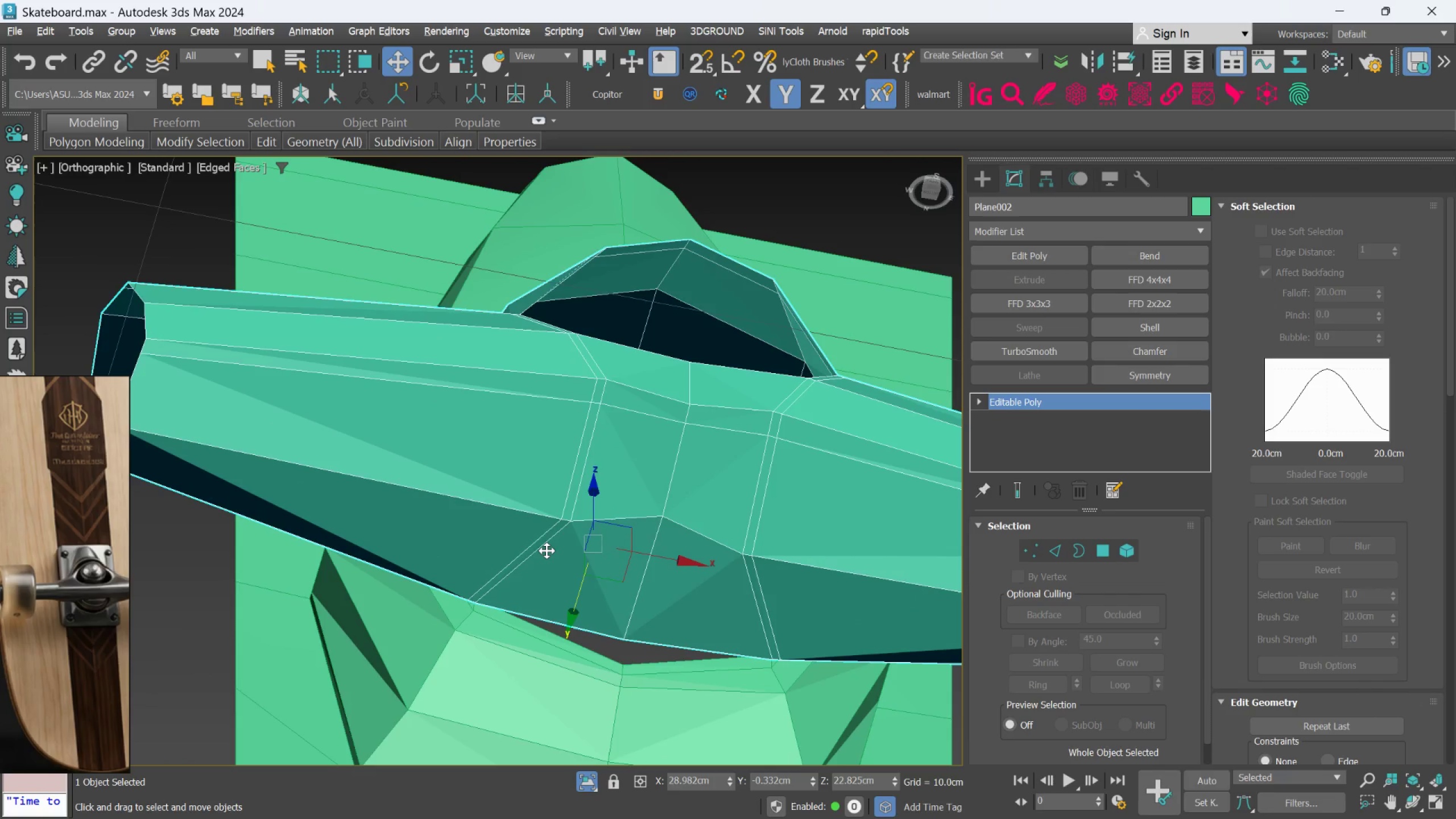 
hold_key(key=AltLeft, duration=0.69)
 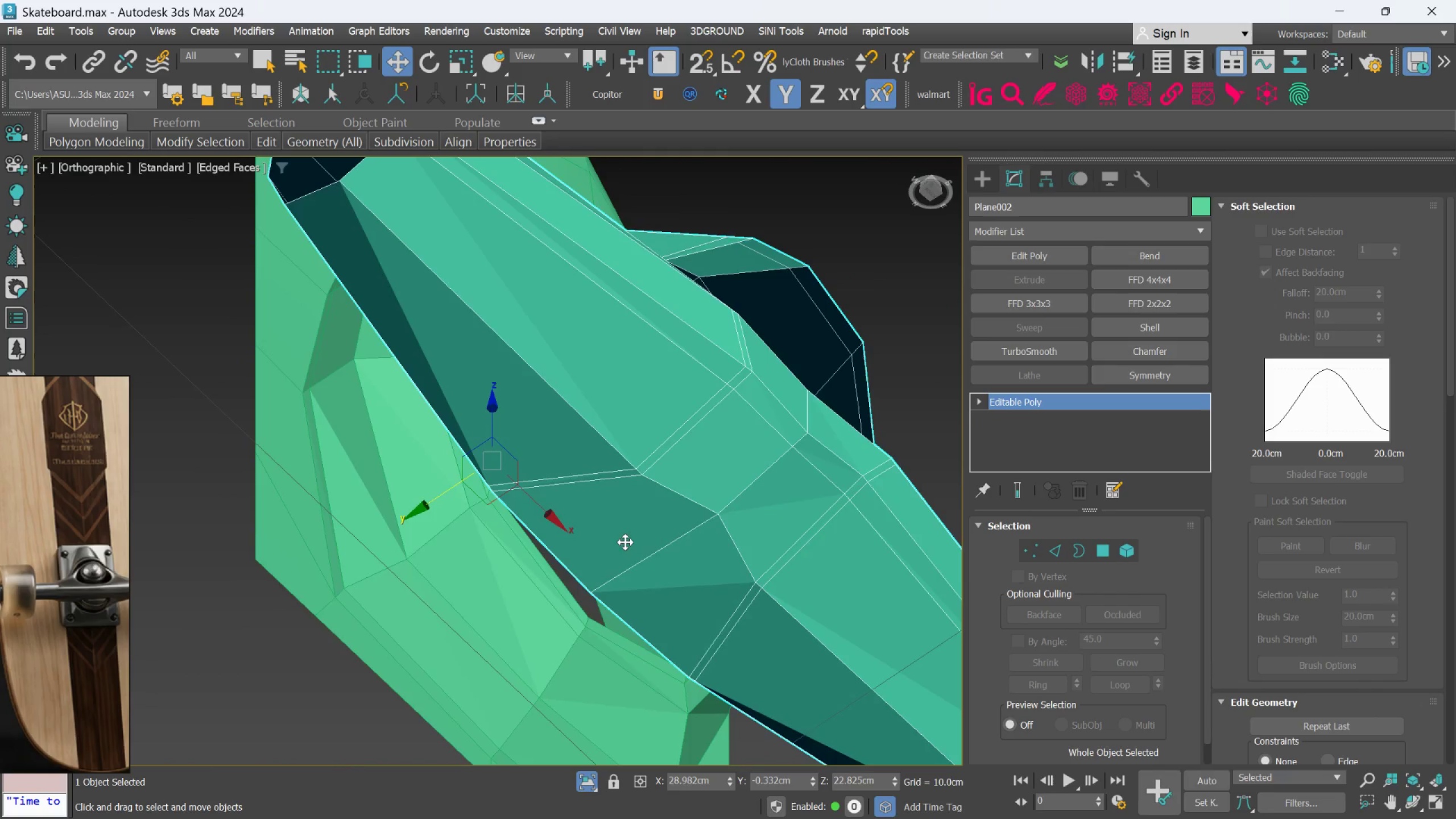 
hold_key(key=AltLeft, duration=1.5)
 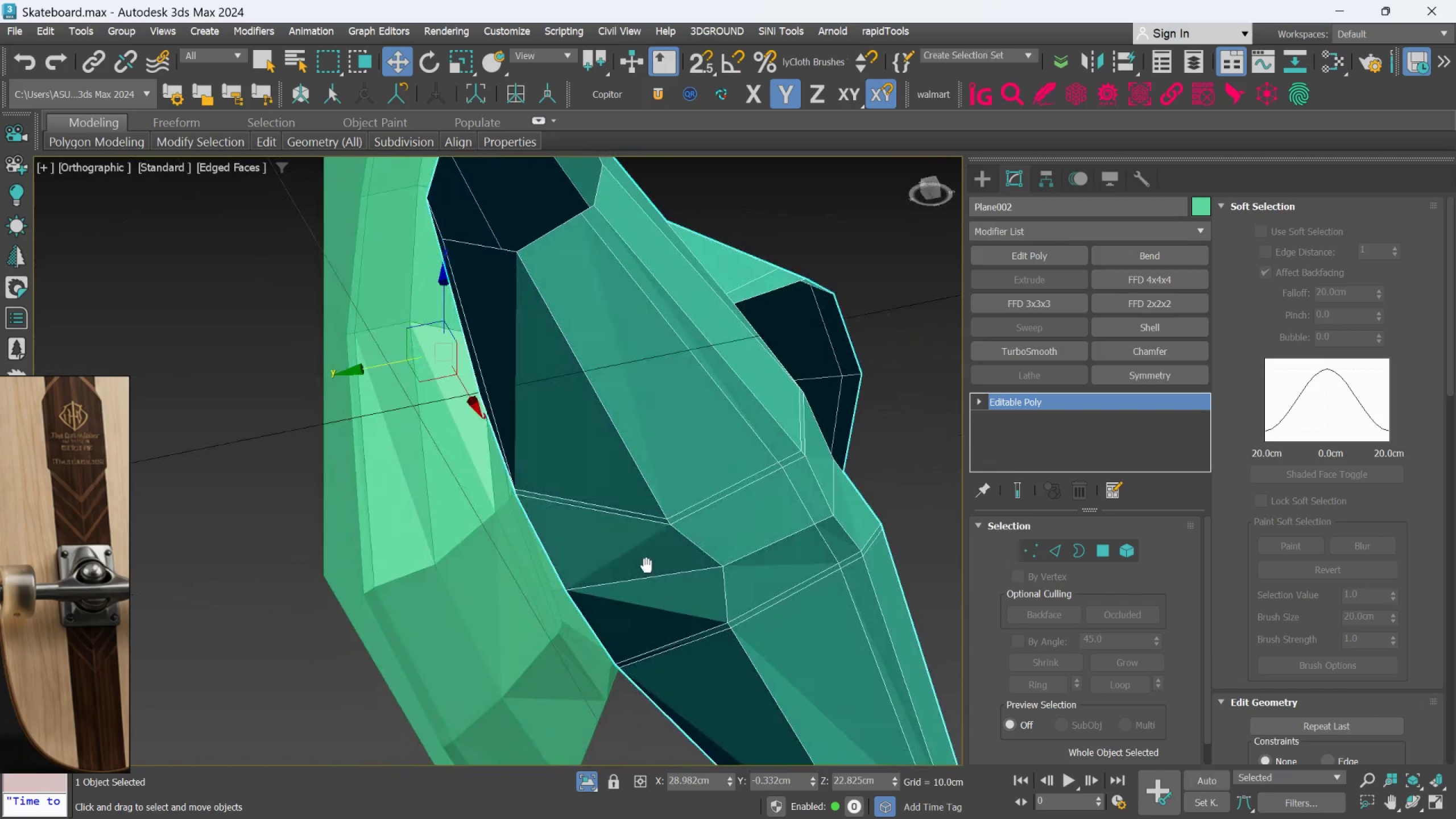 
key(Alt+AltLeft)
 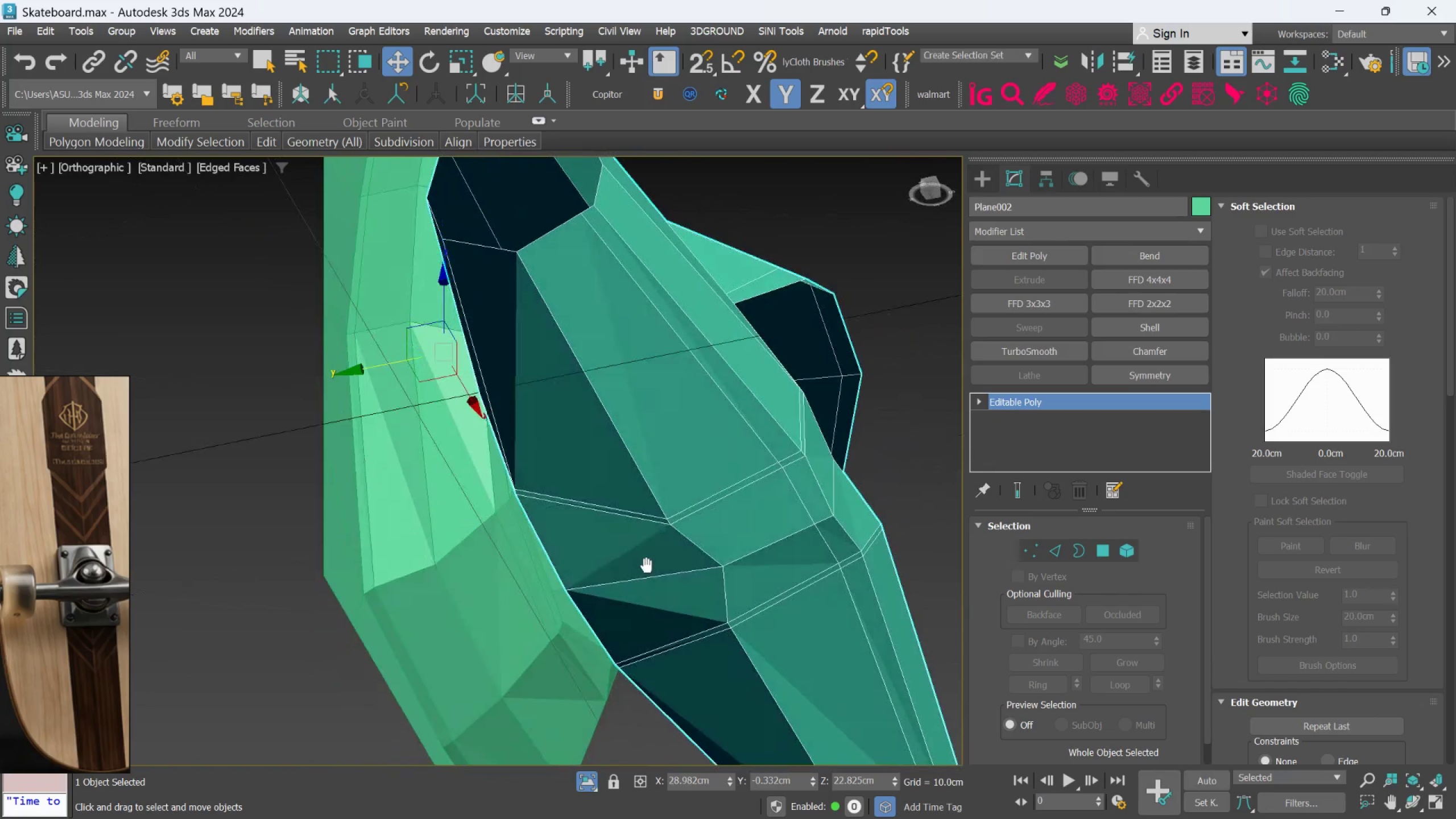 
key(Alt+AltLeft)
 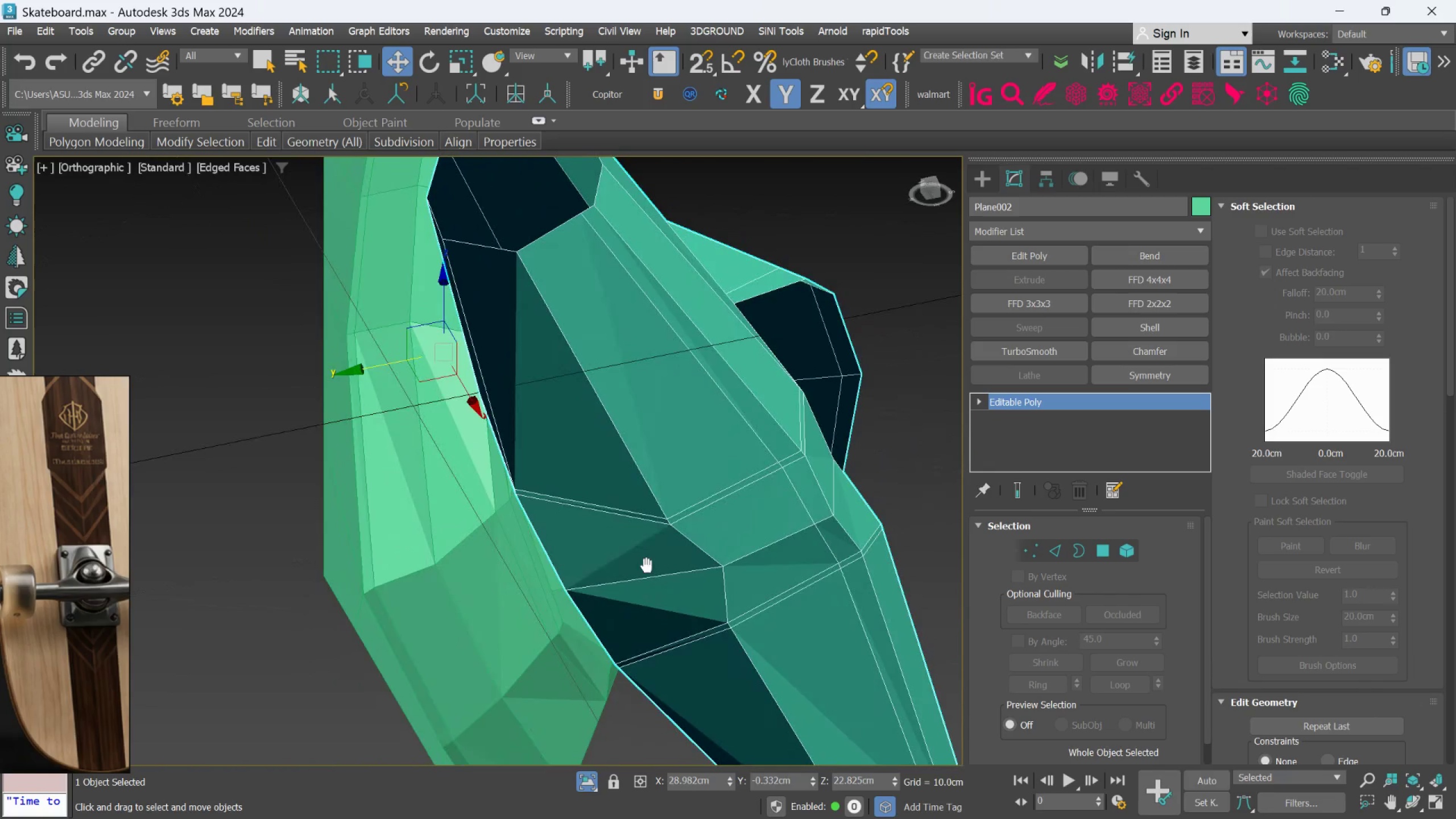 
key(Alt+AltLeft)
 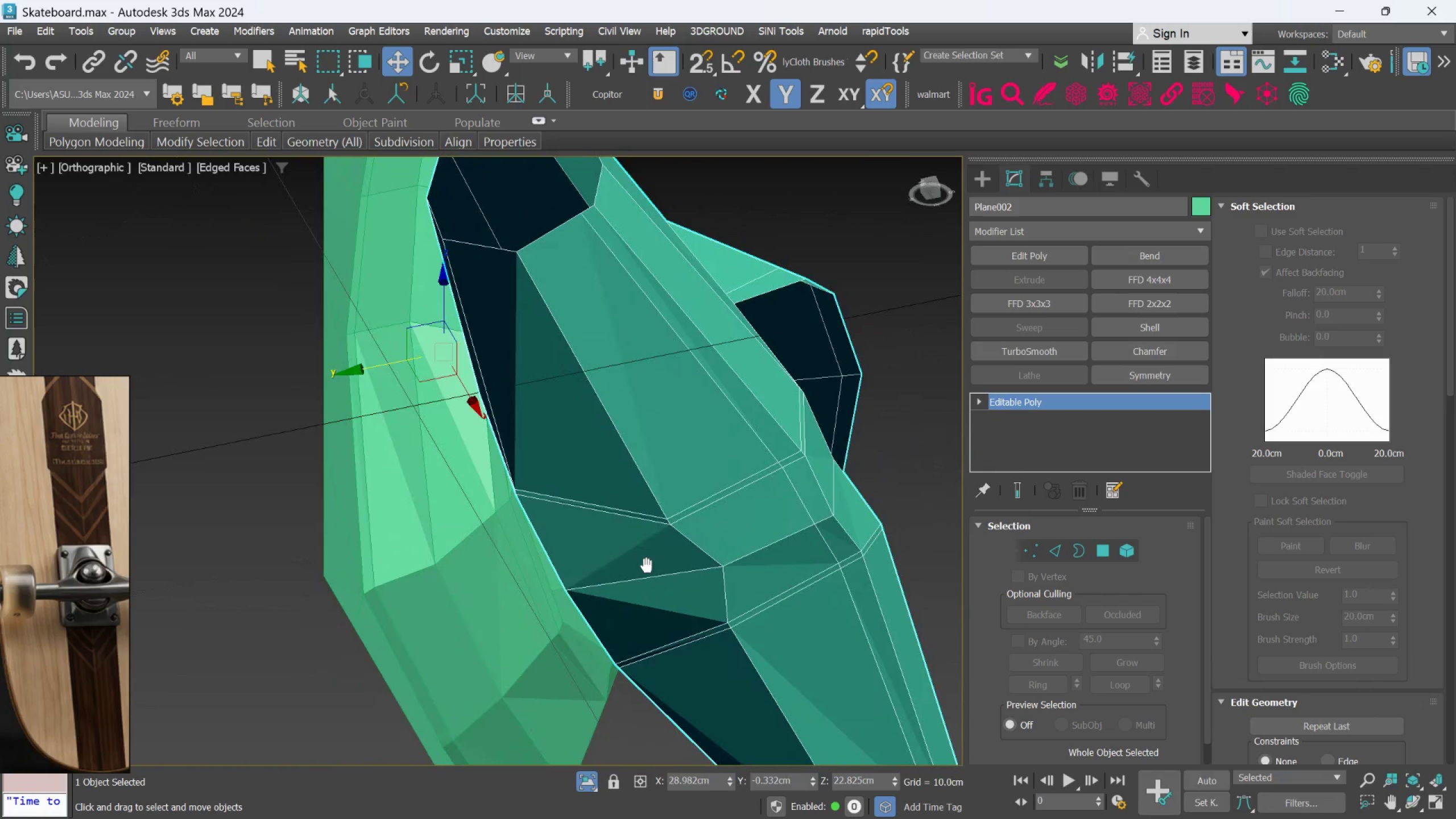 
key(Alt+AltLeft)
 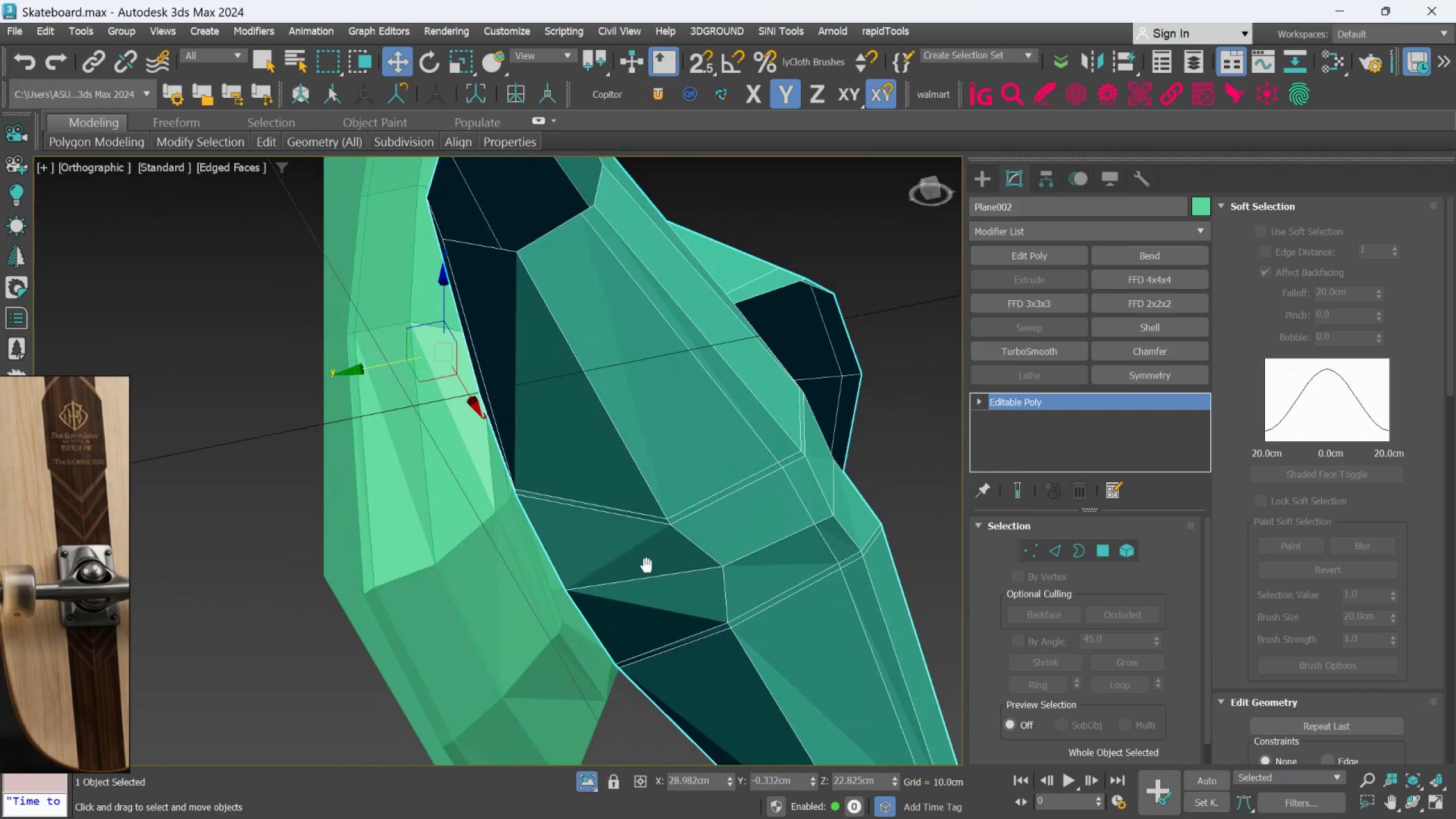 
key(Alt+AltLeft)
 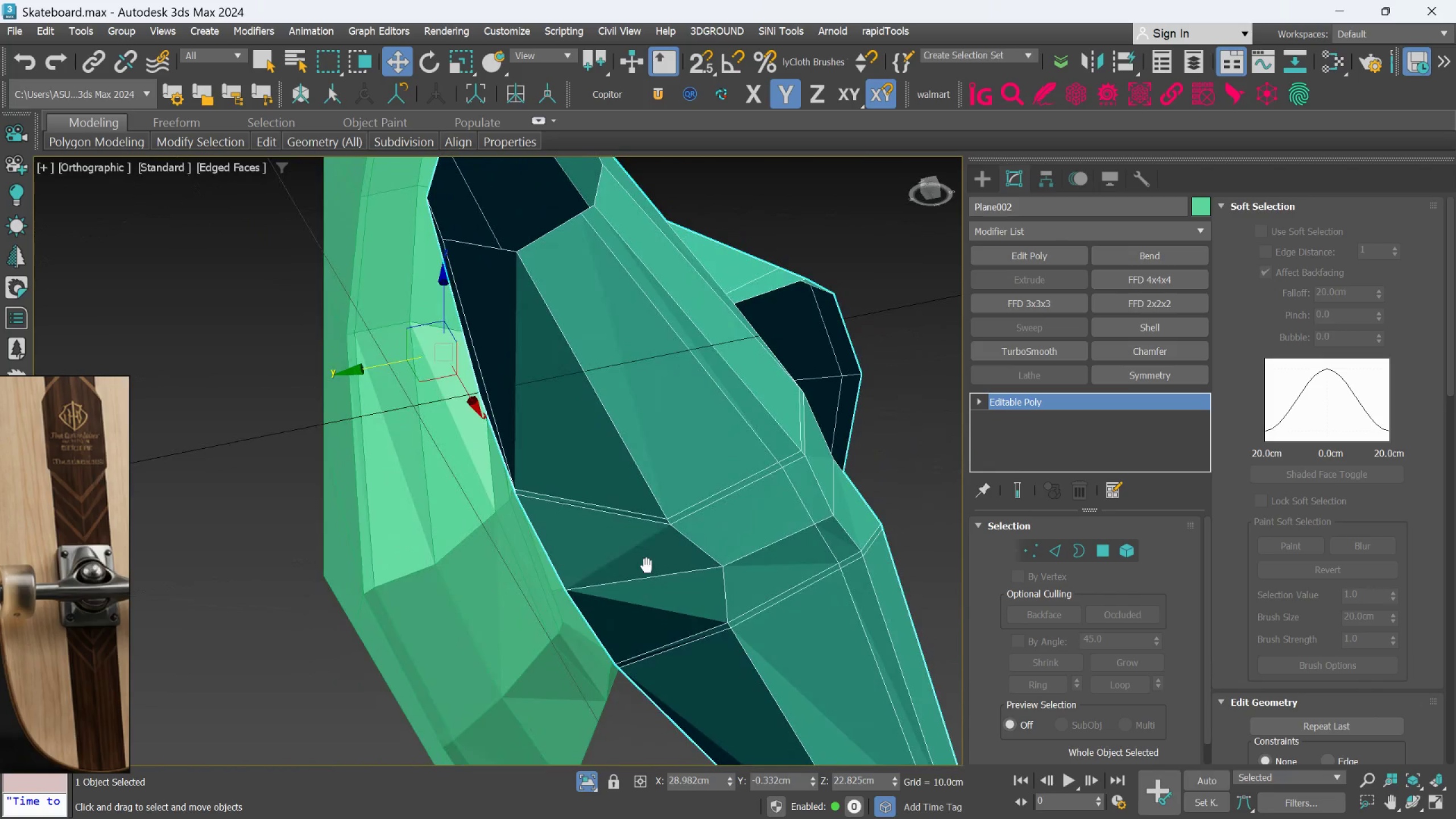 
key(Alt+AltLeft)
 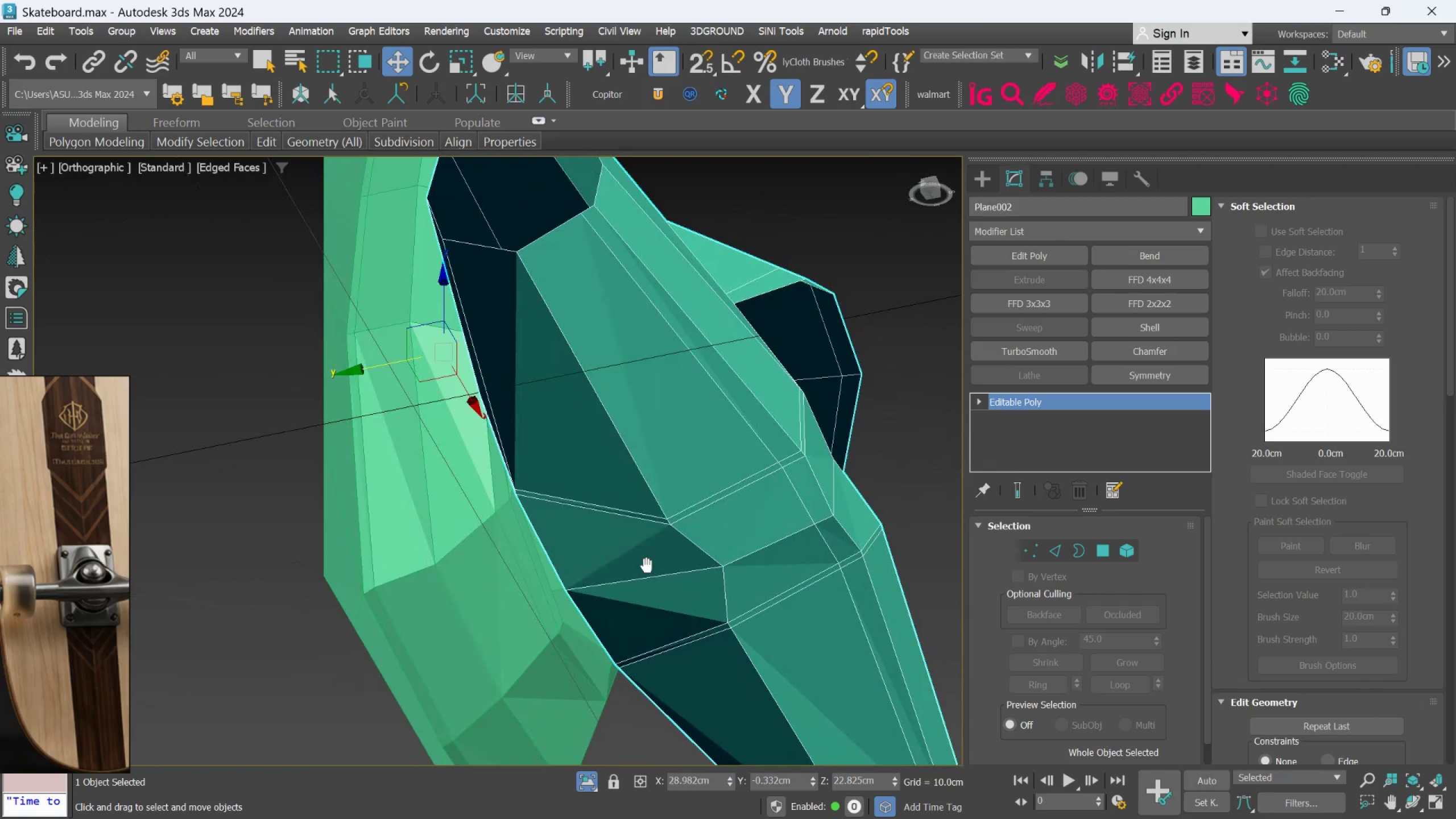 
key(Alt+AltLeft)
 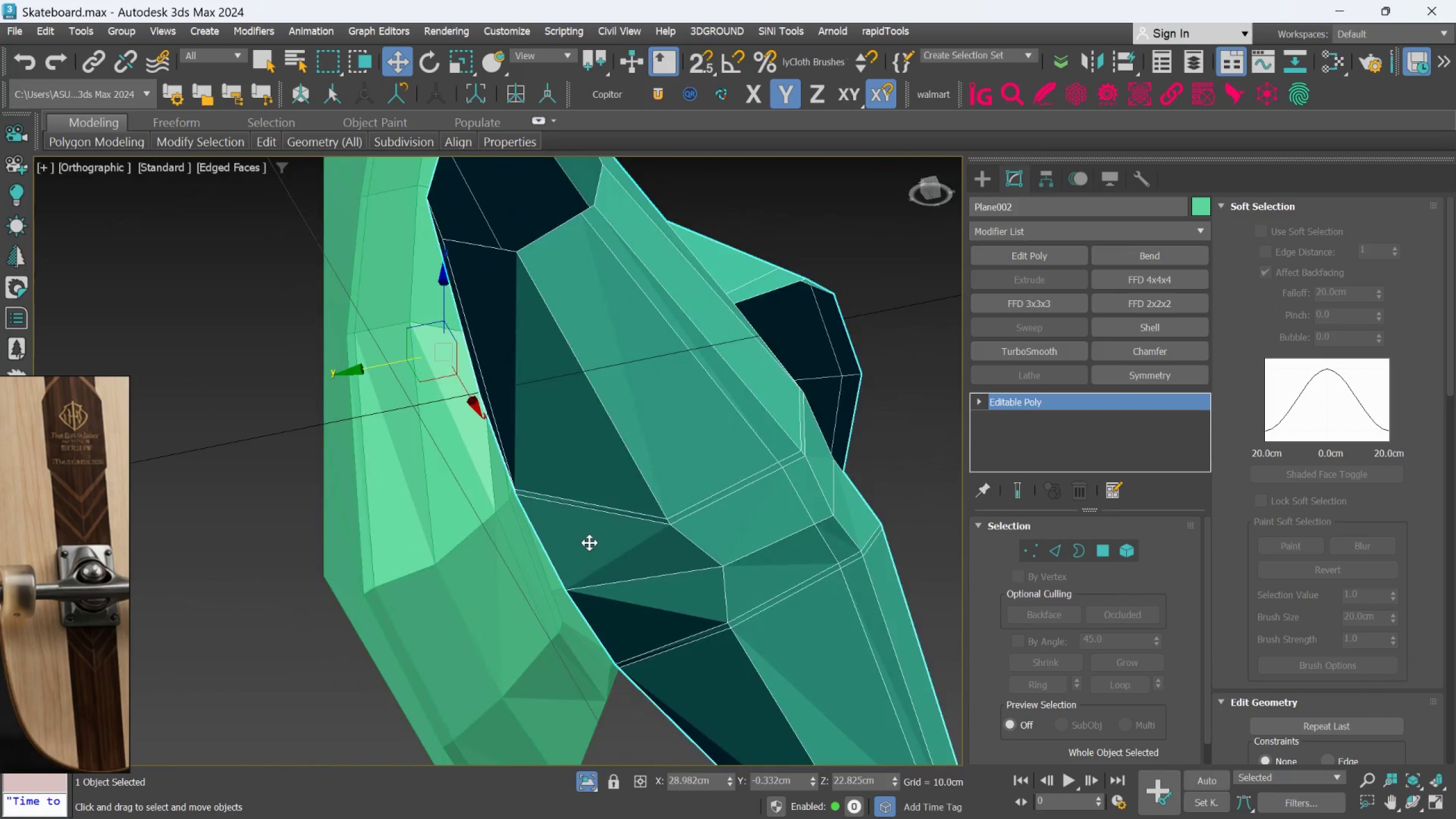 
hold_key(key=AltLeft, duration=0.88)
 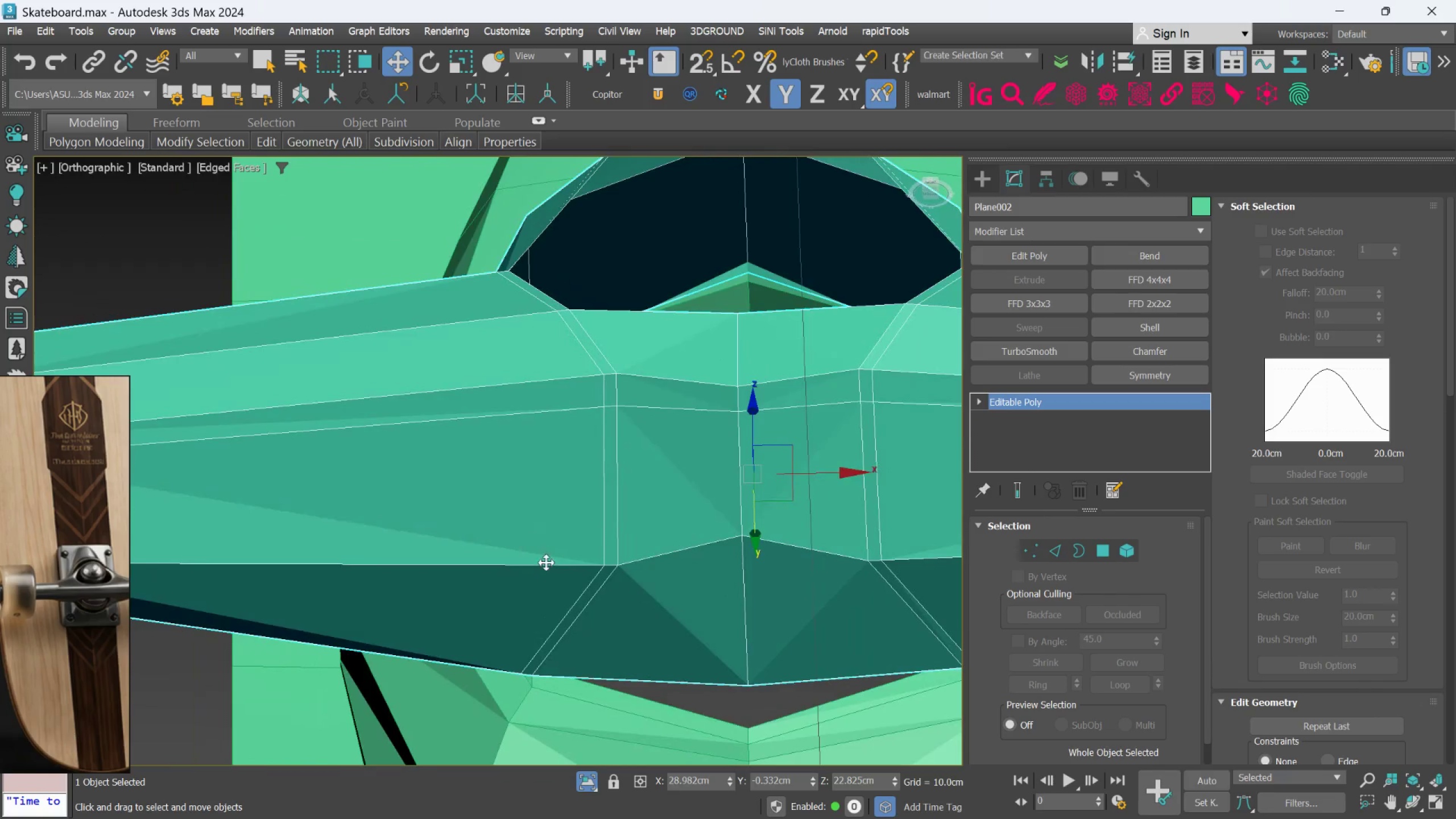 
scroll: coordinate [589, 543], scroll_direction: up, amount: 1.0
 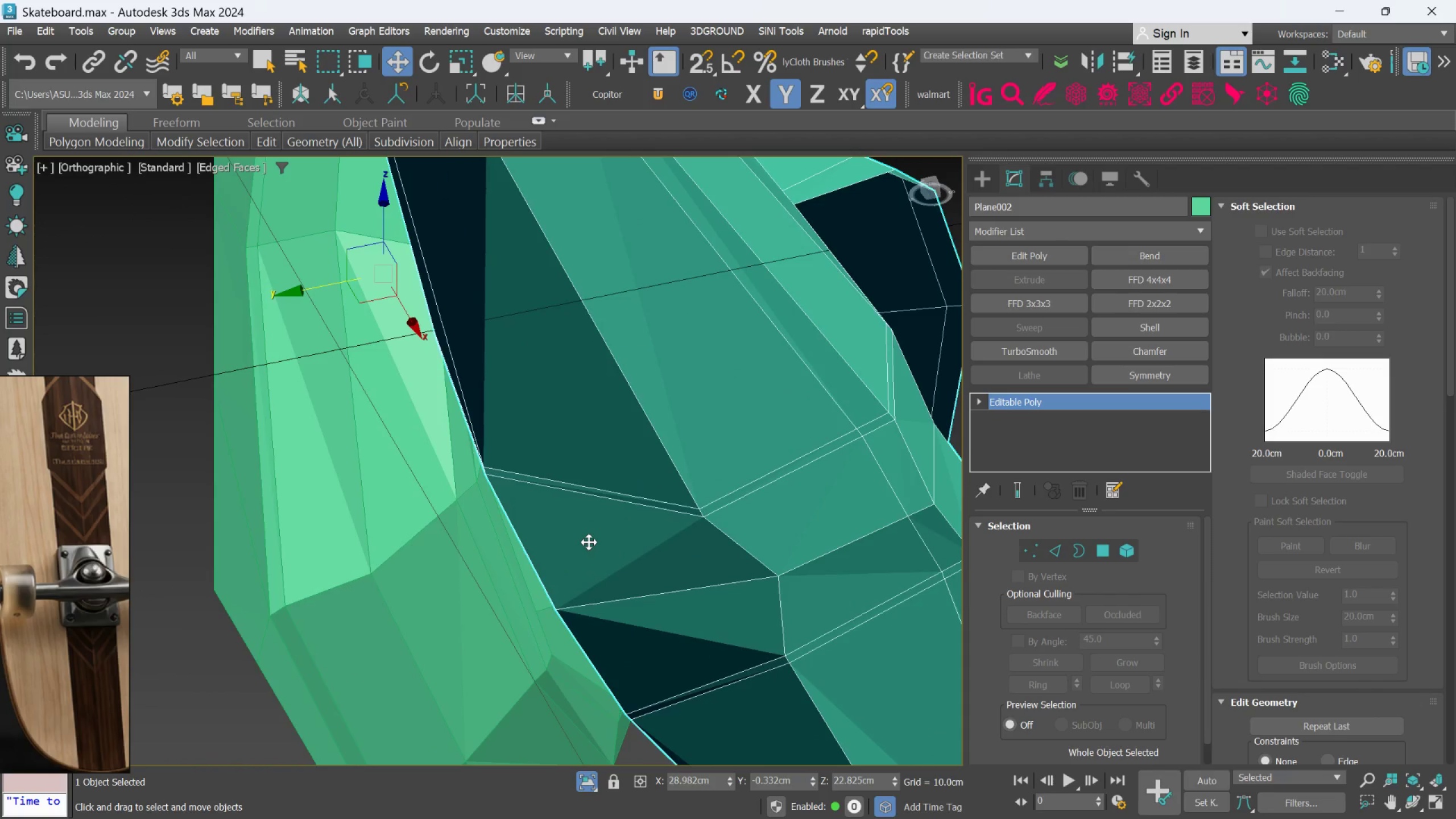 
hold_key(key=AltLeft, duration=0.67)
 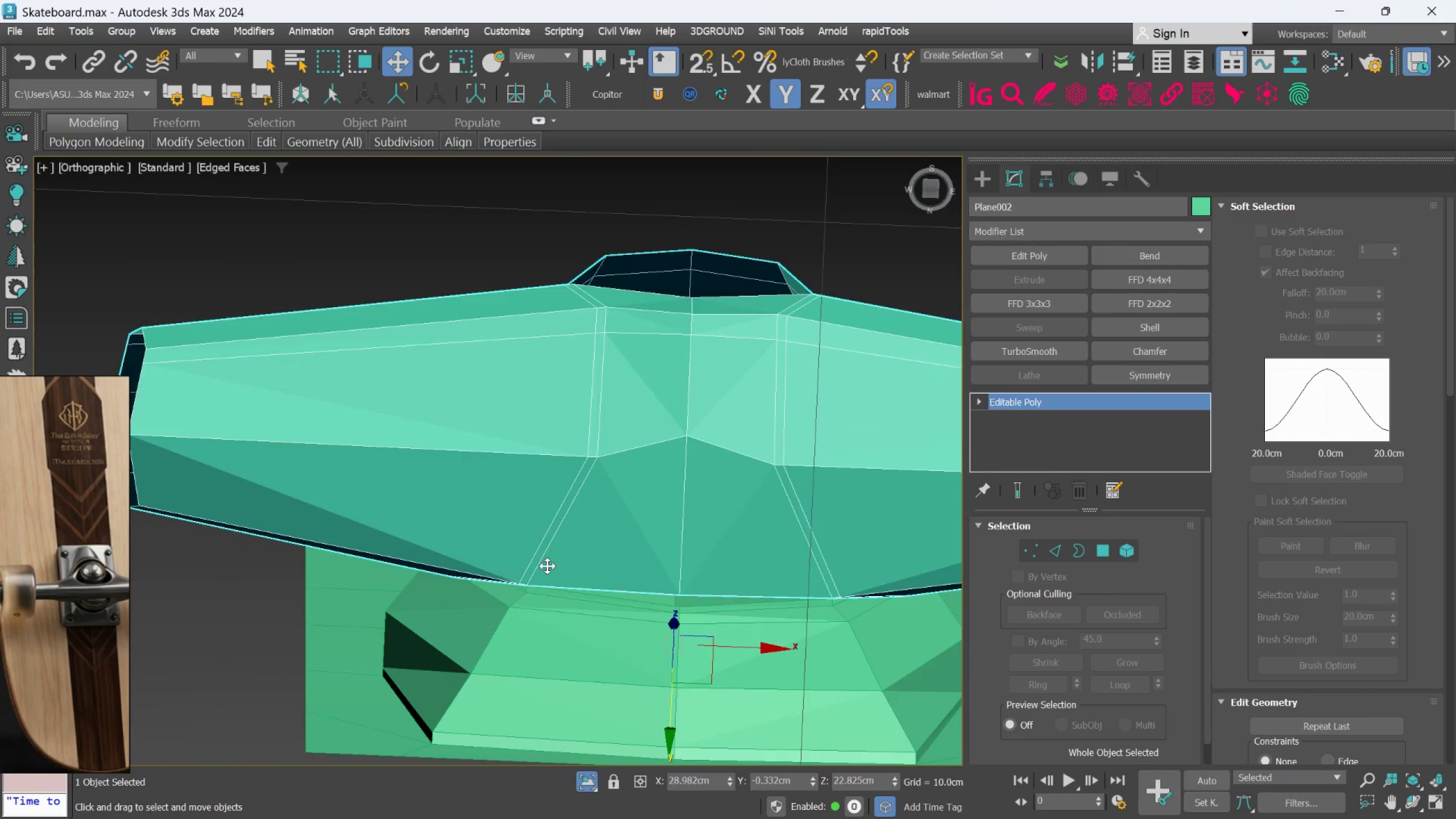 
scroll: coordinate [547, 566], scroll_direction: down, amount: 2.0
 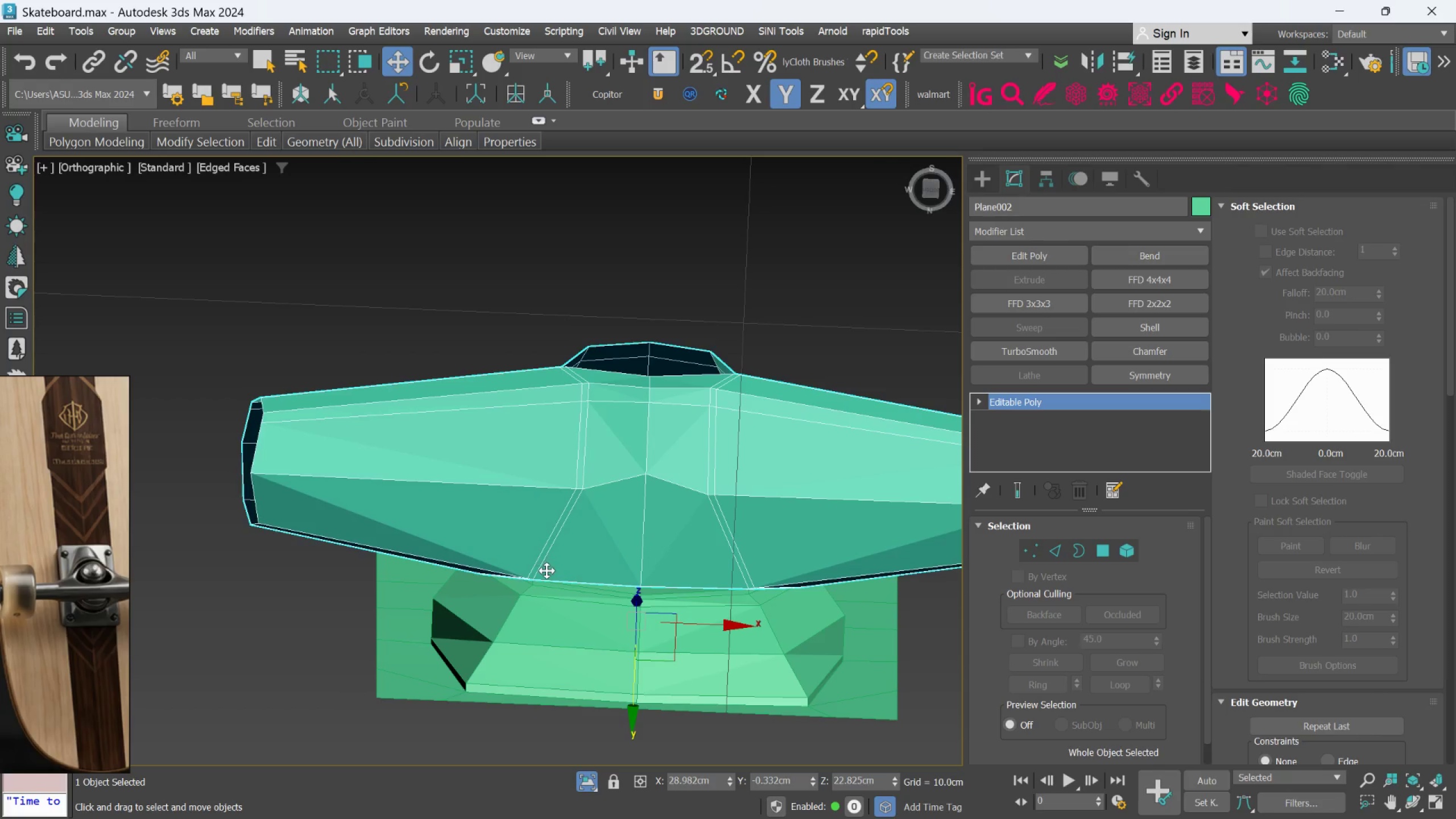 
hold_key(key=AltLeft, duration=0.7)
 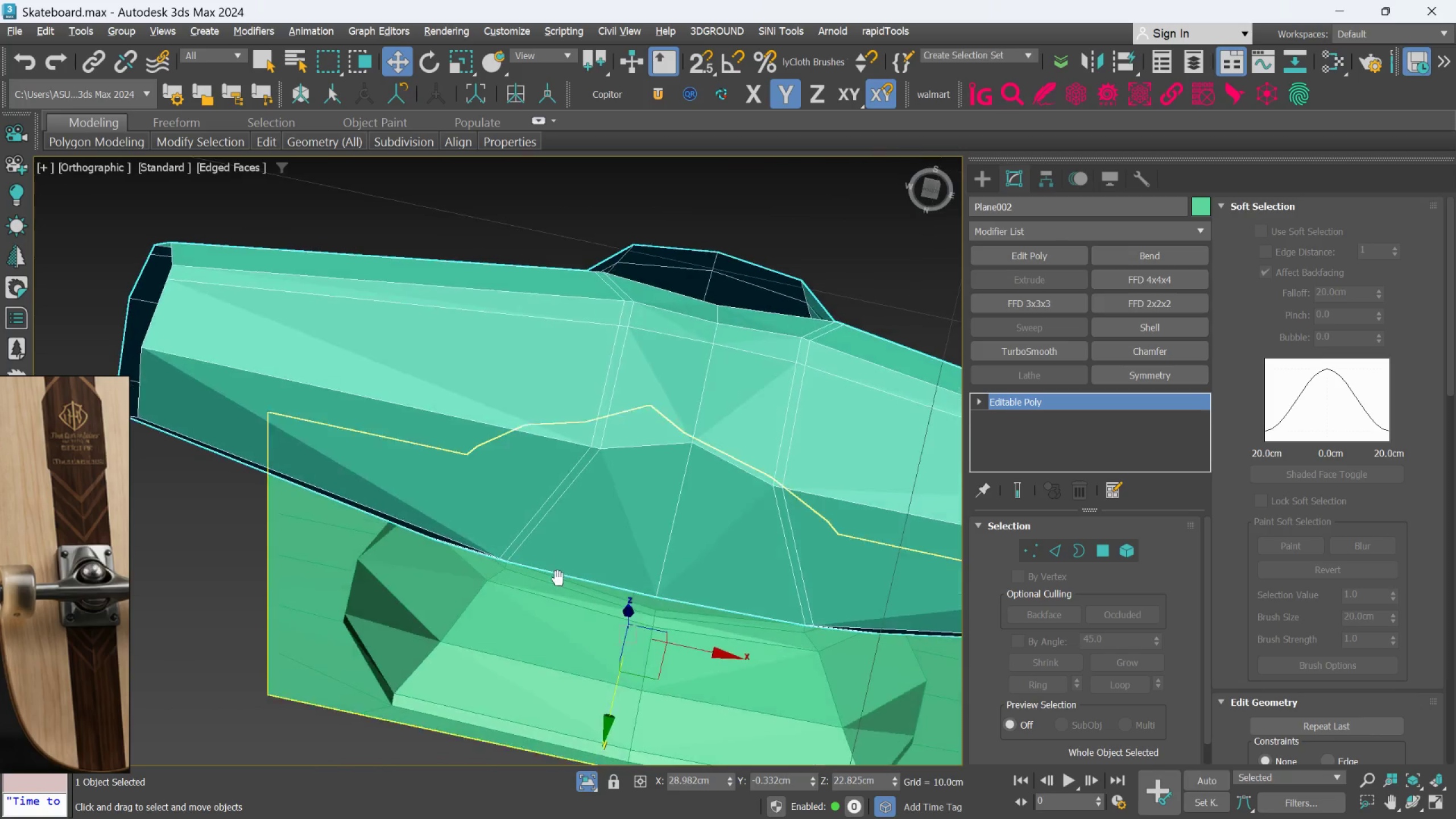 
scroll: coordinate [547, 570], scroll_direction: up, amount: 1.0
 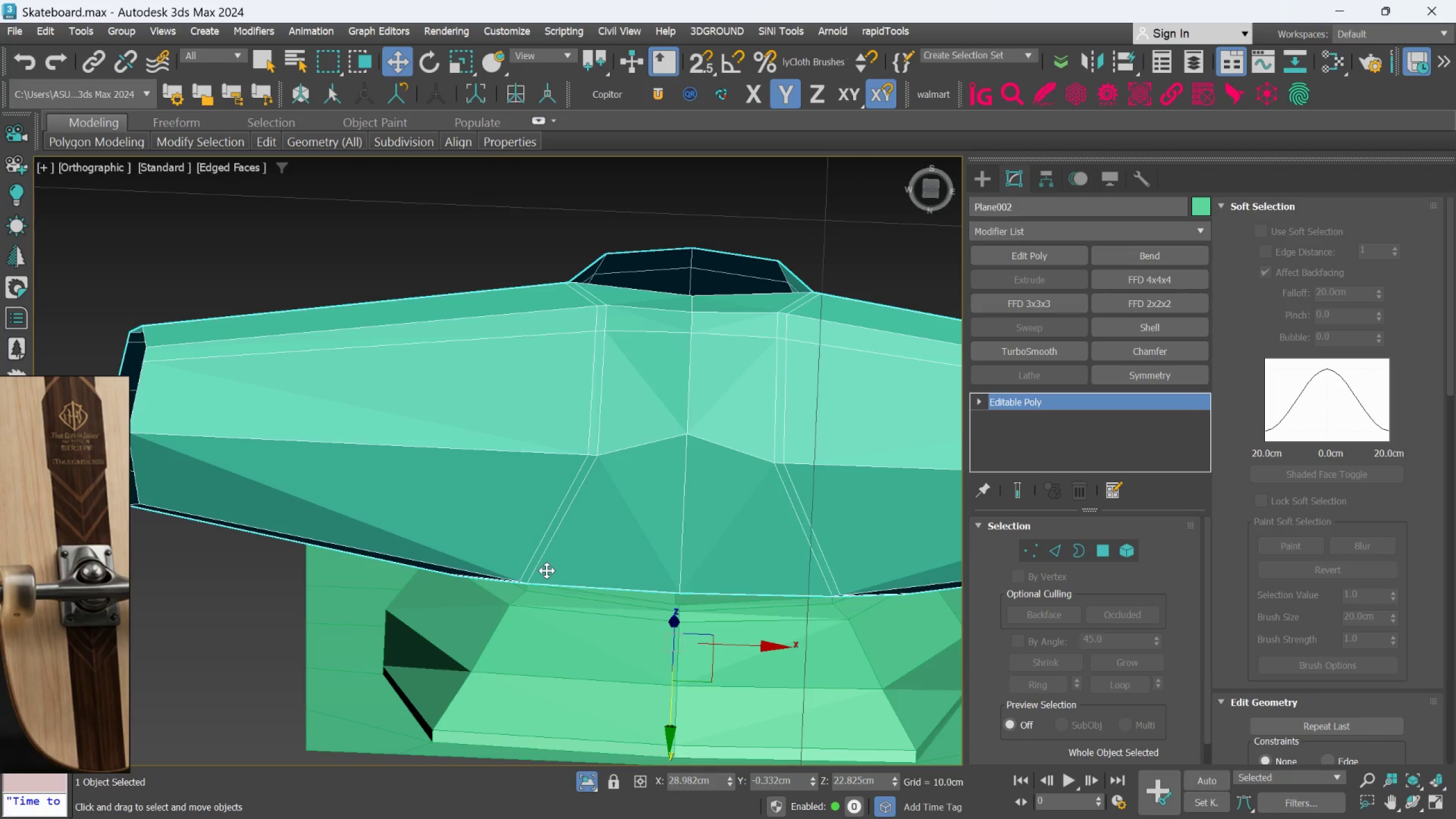 
key(Alt+AltLeft)
 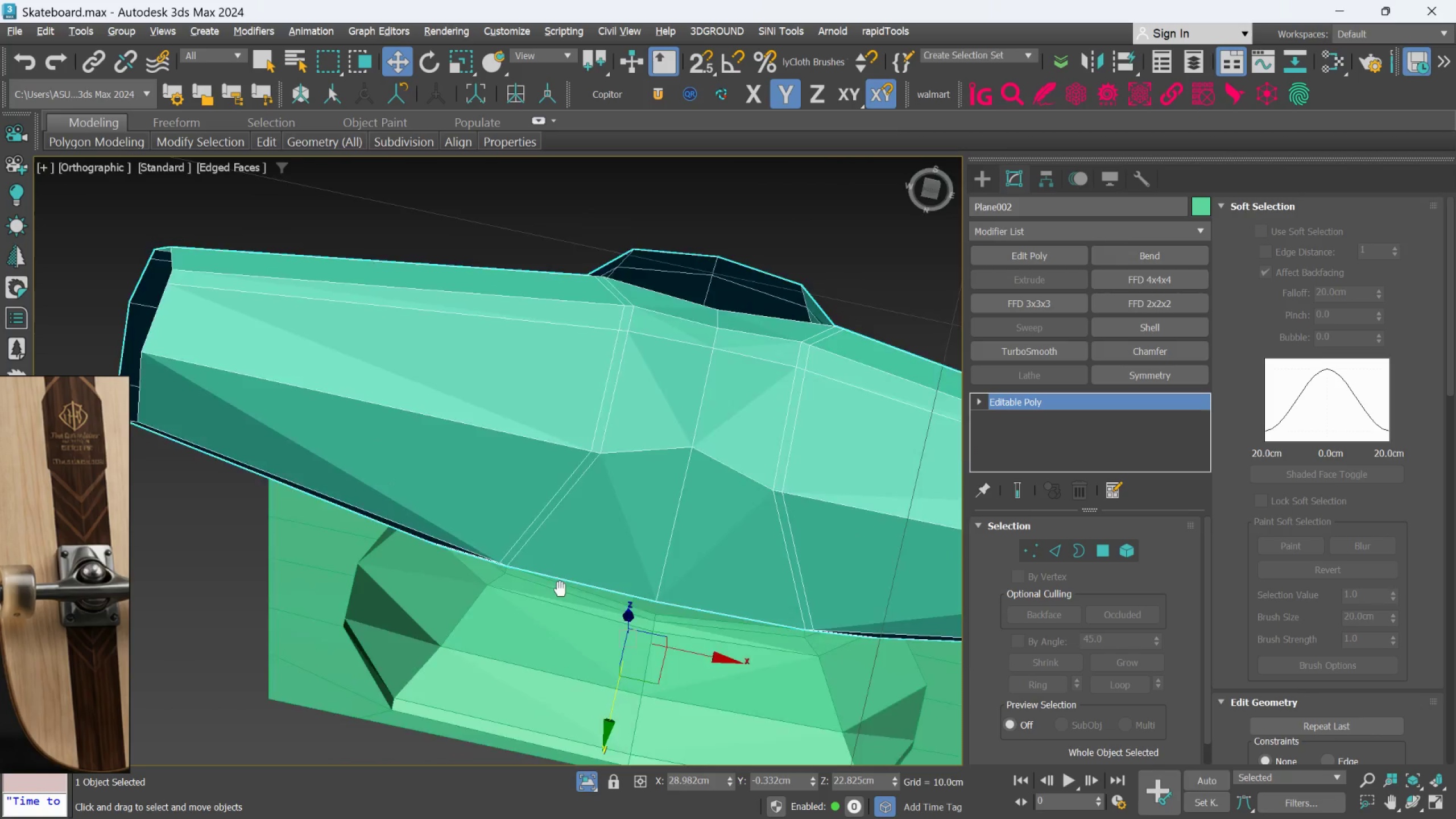 
key(Alt+AltLeft)
 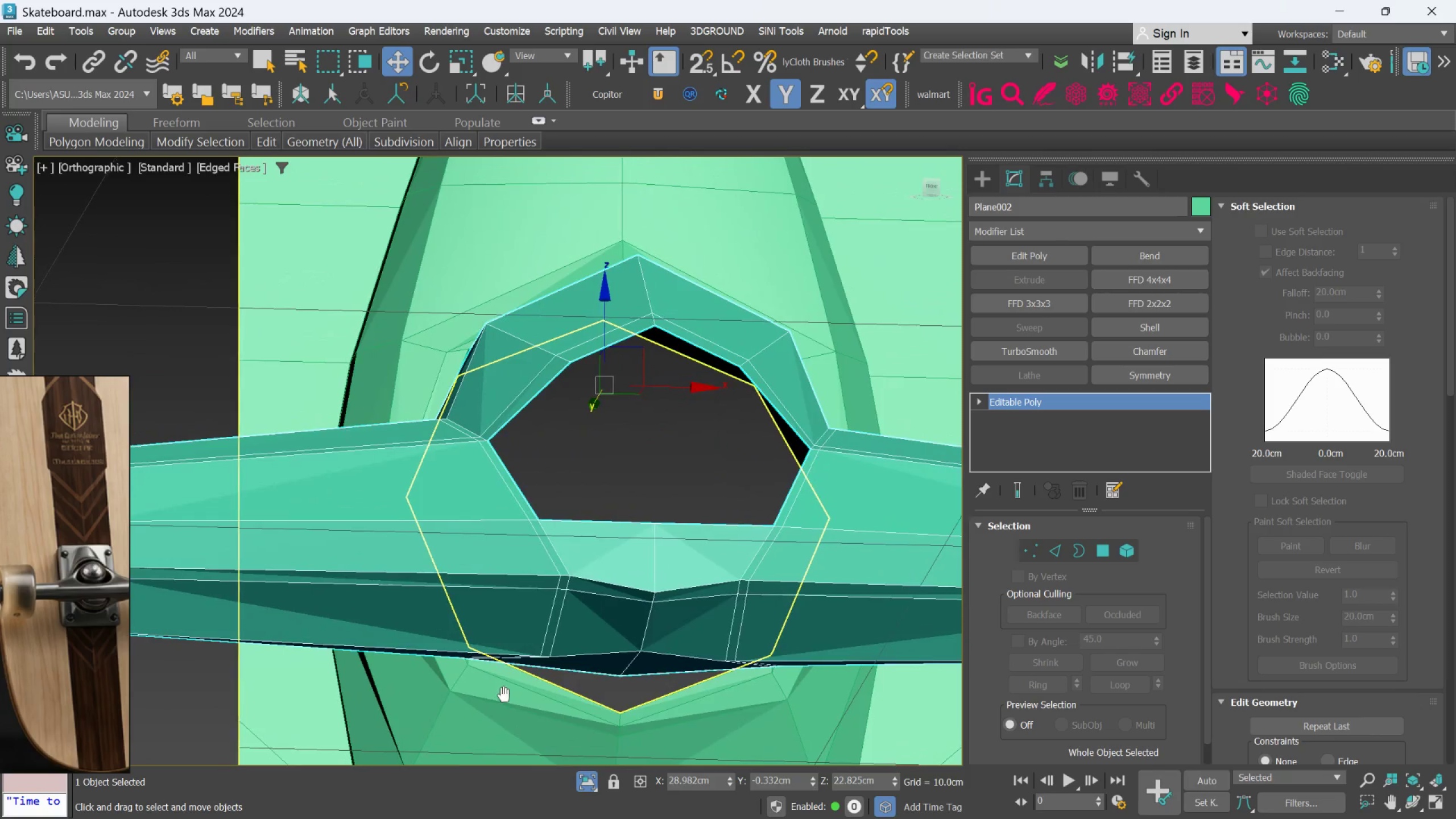 
hold_key(key=AltLeft, duration=0.47)
 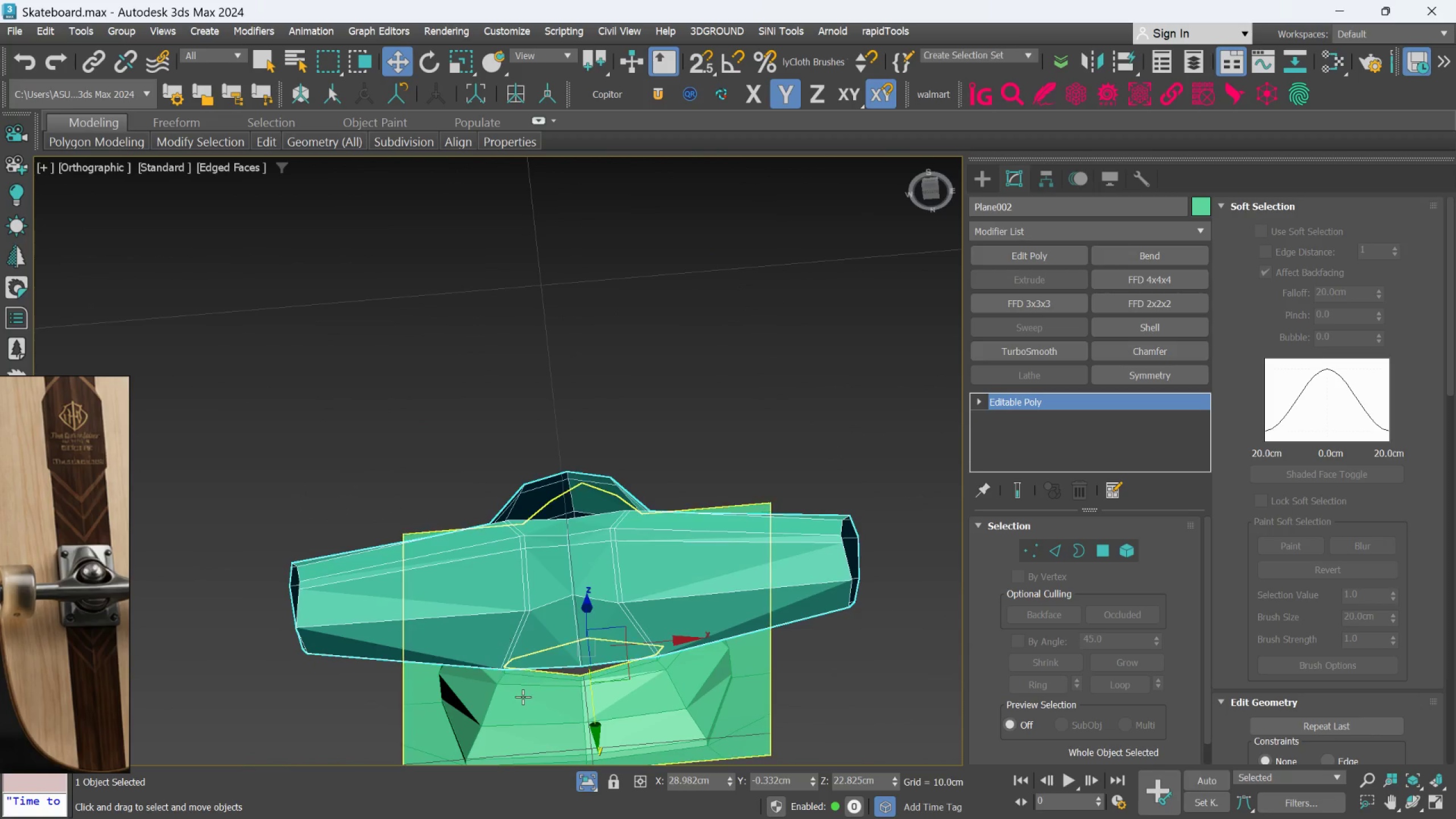 
scroll: coordinate [510, 662], scroll_direction: down, amount: 2.0
 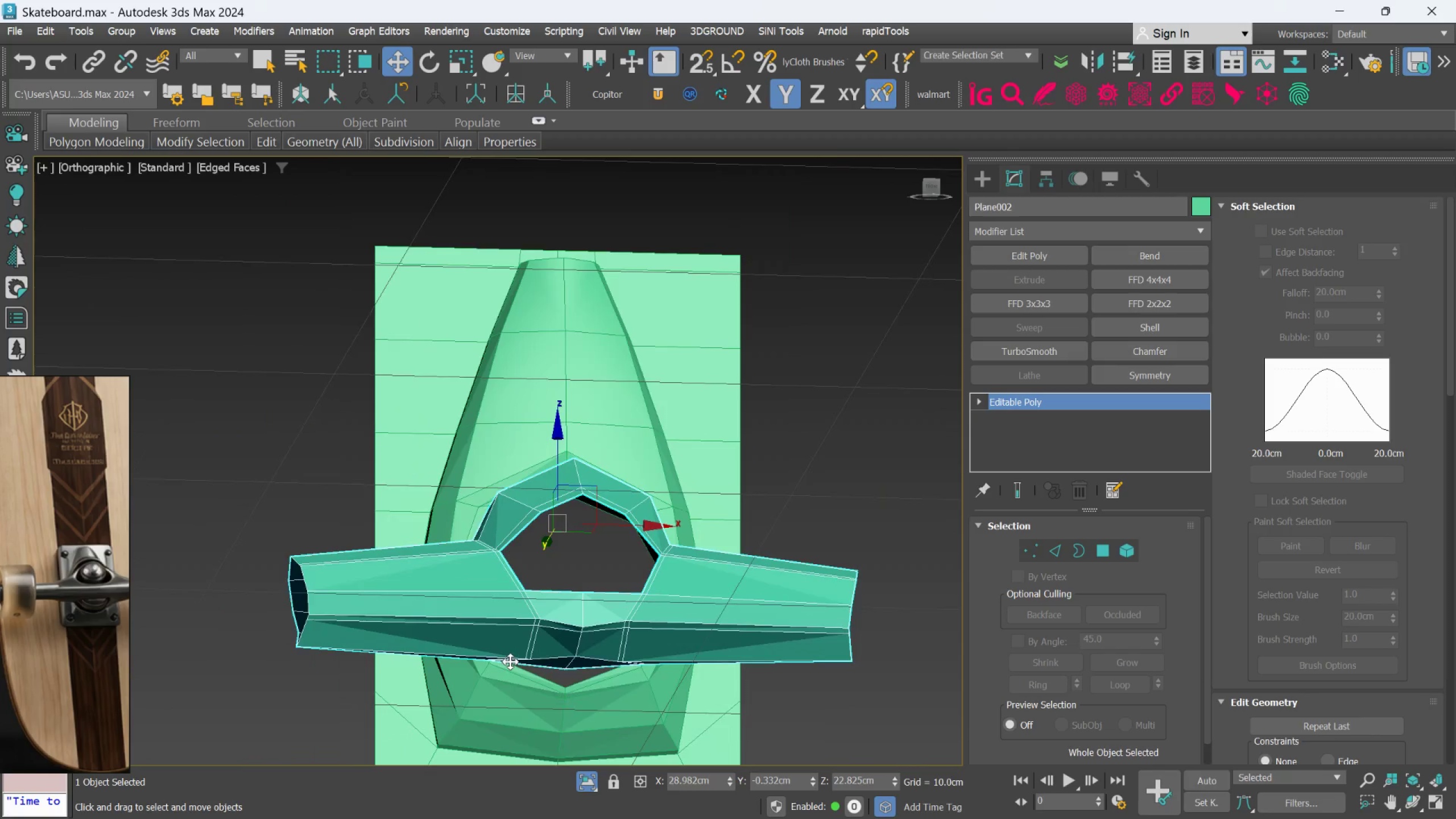 
hold_key(key=AltLeft, duration=0.66)
 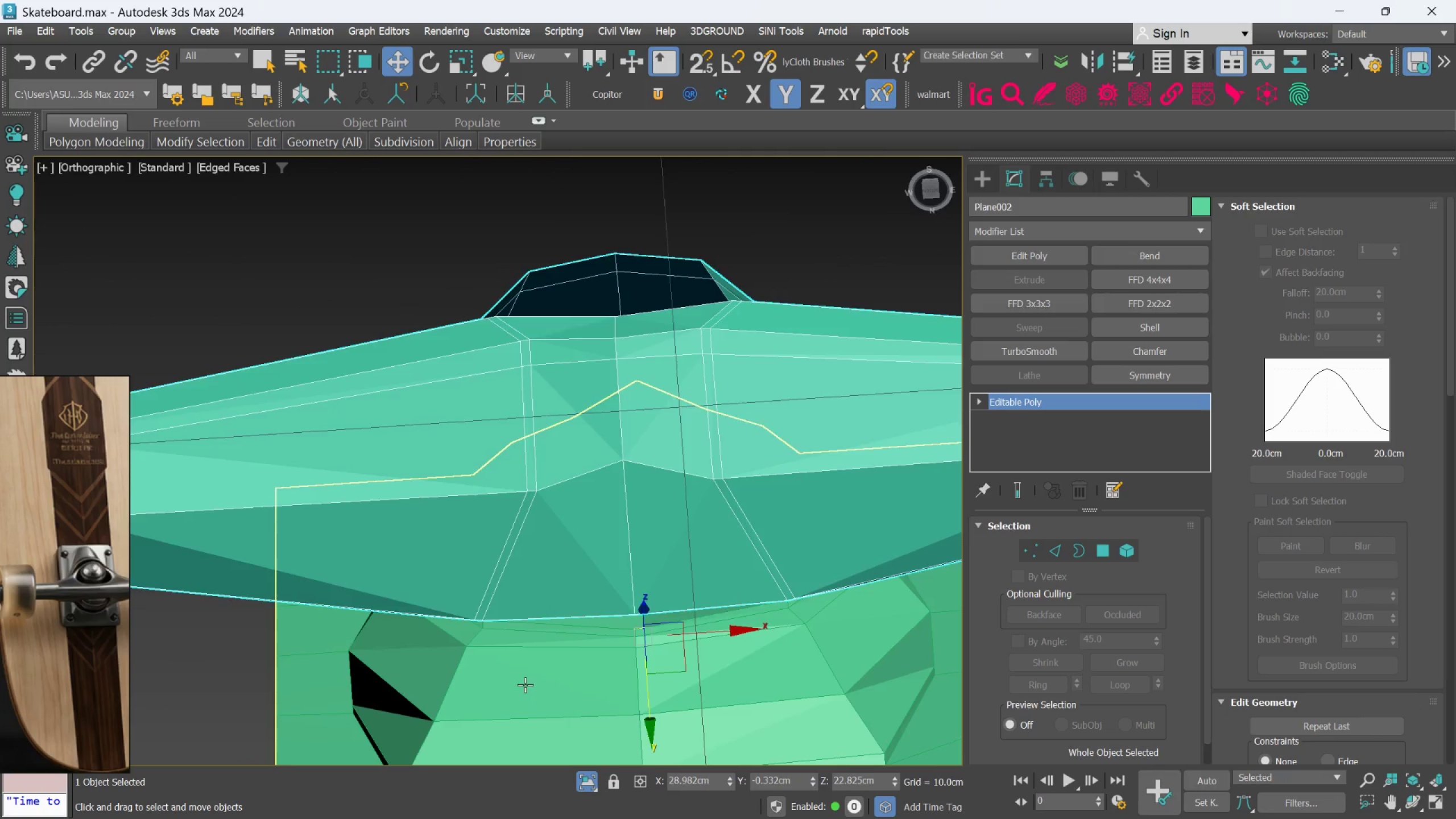 
scroll: coordinate [523, 697], scroll_direction: up, amount: 2.0
 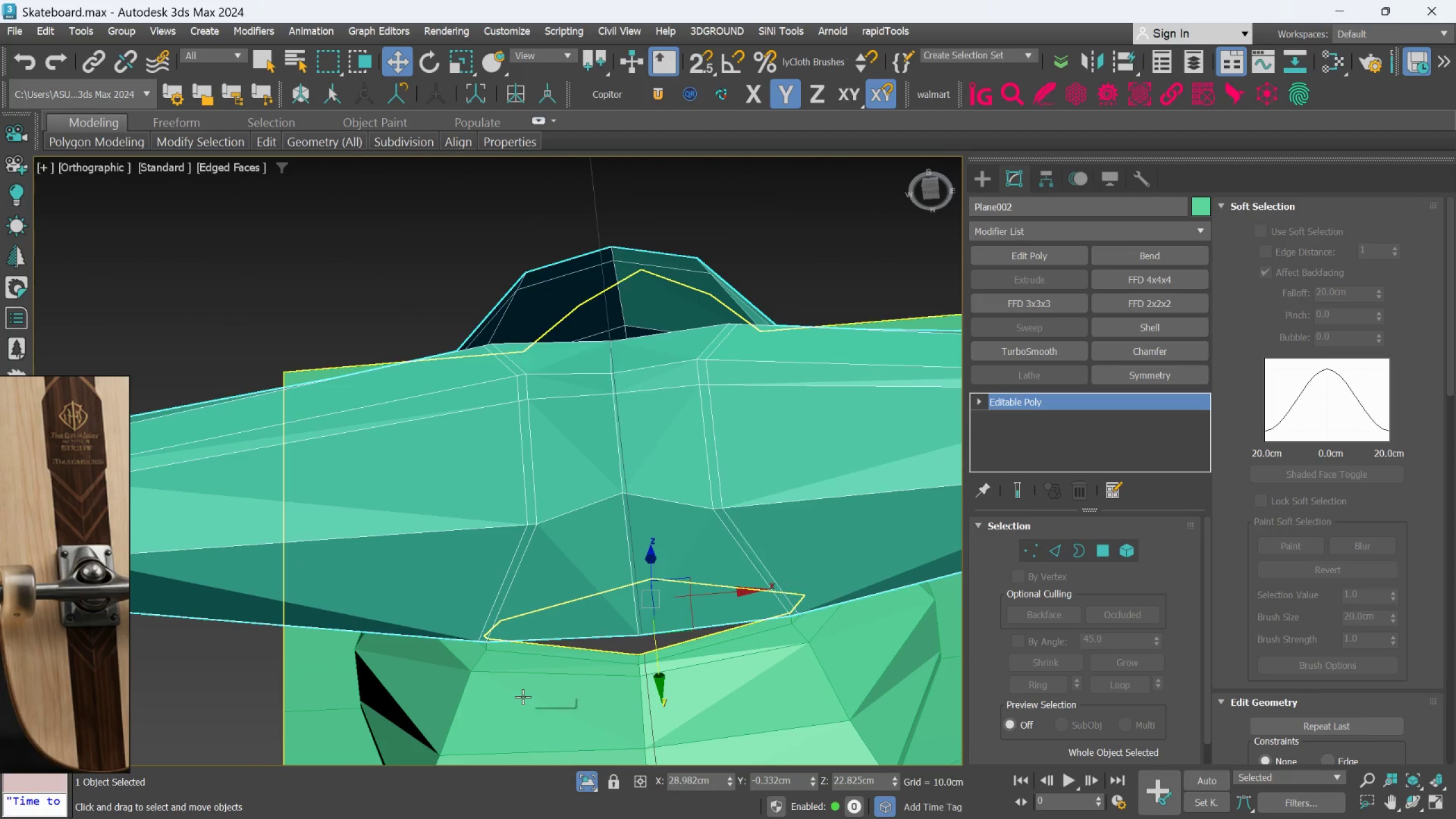 
hold_key(key=AltLeft, duration=0.92)
 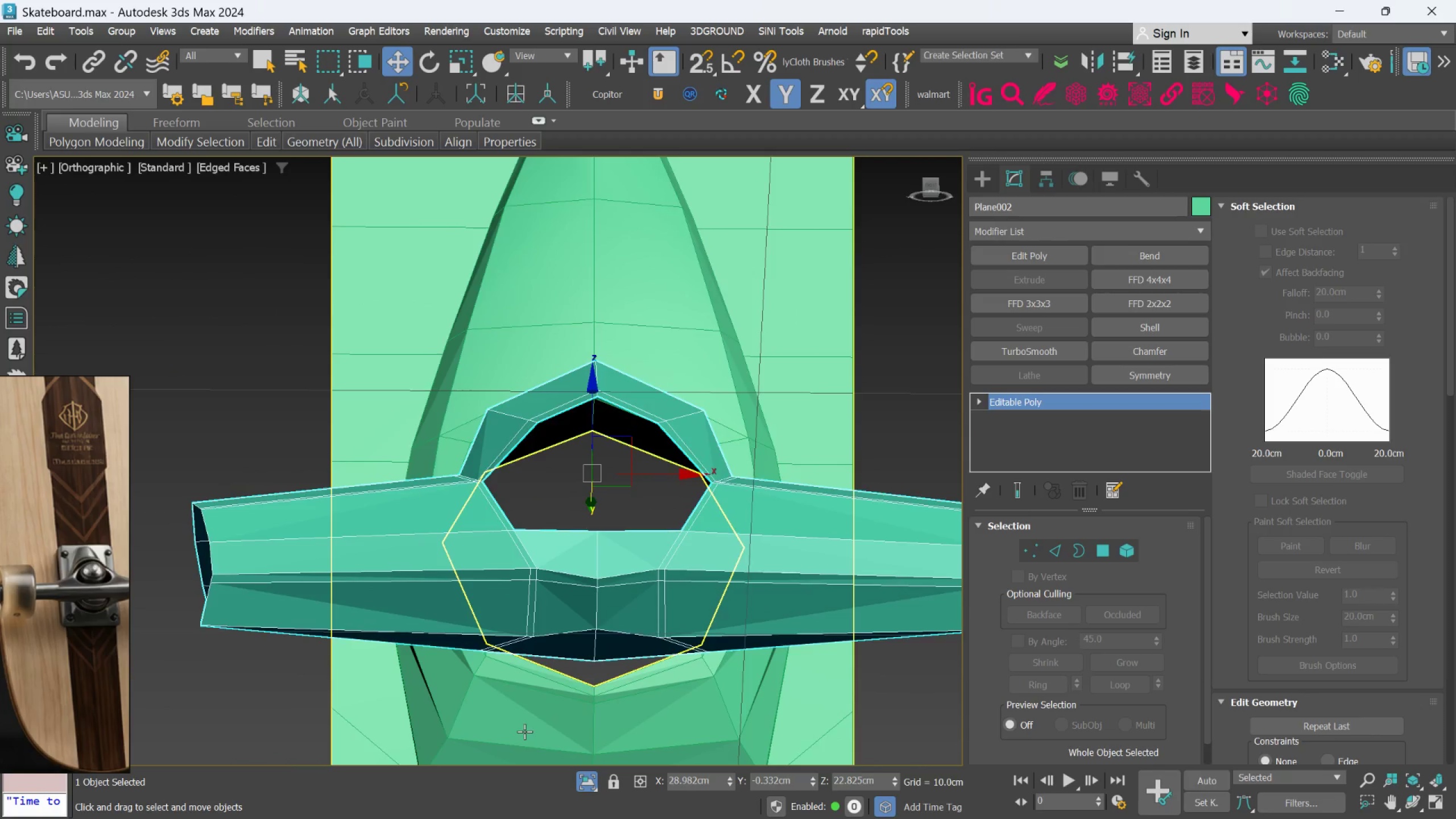 
scroll: coordinate [525, 685], scroll_direction: down, amount: 1.0
 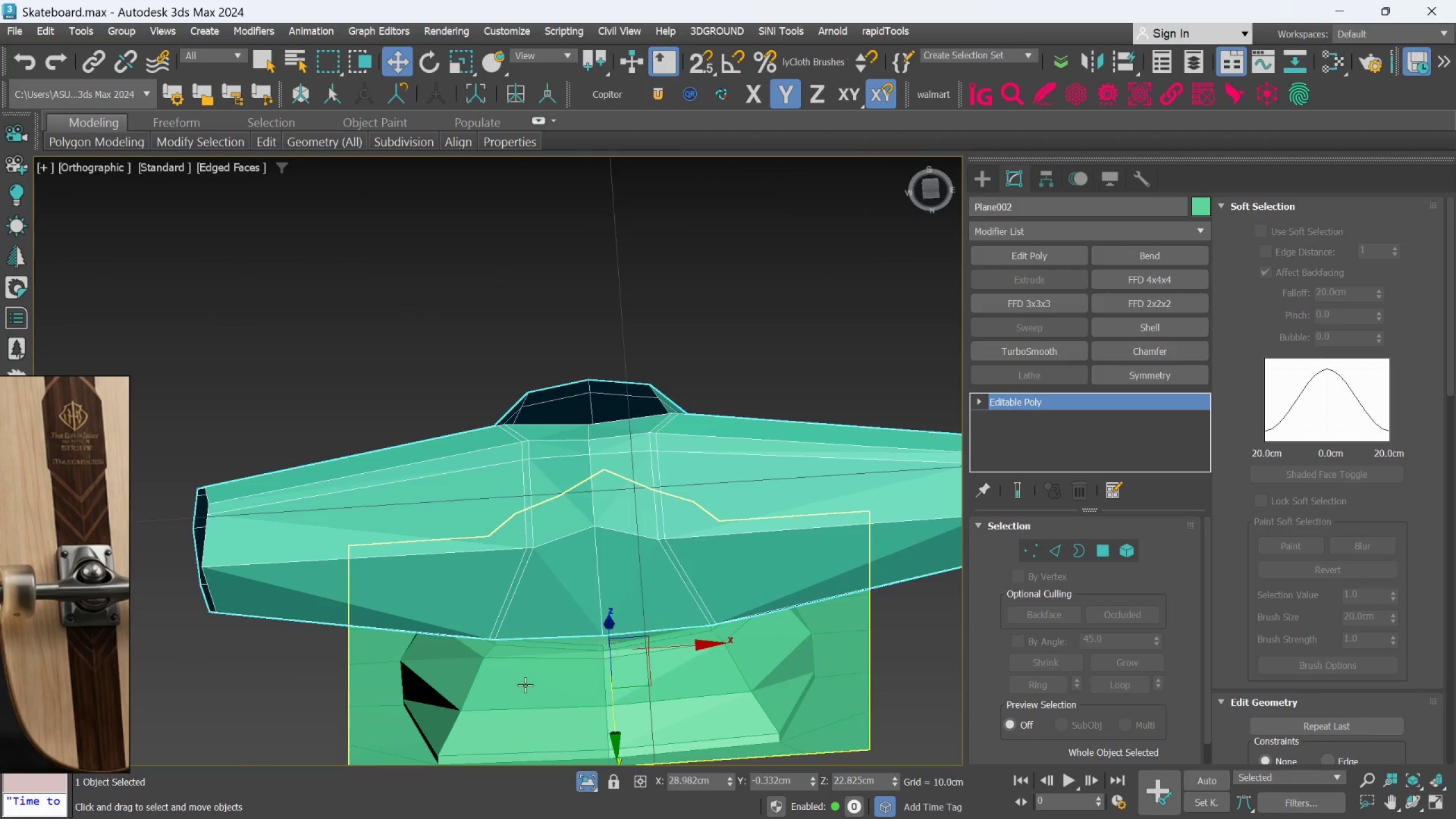 
scroll: coordinate [523, 729], scroll_direction: up, amount: 1.0
 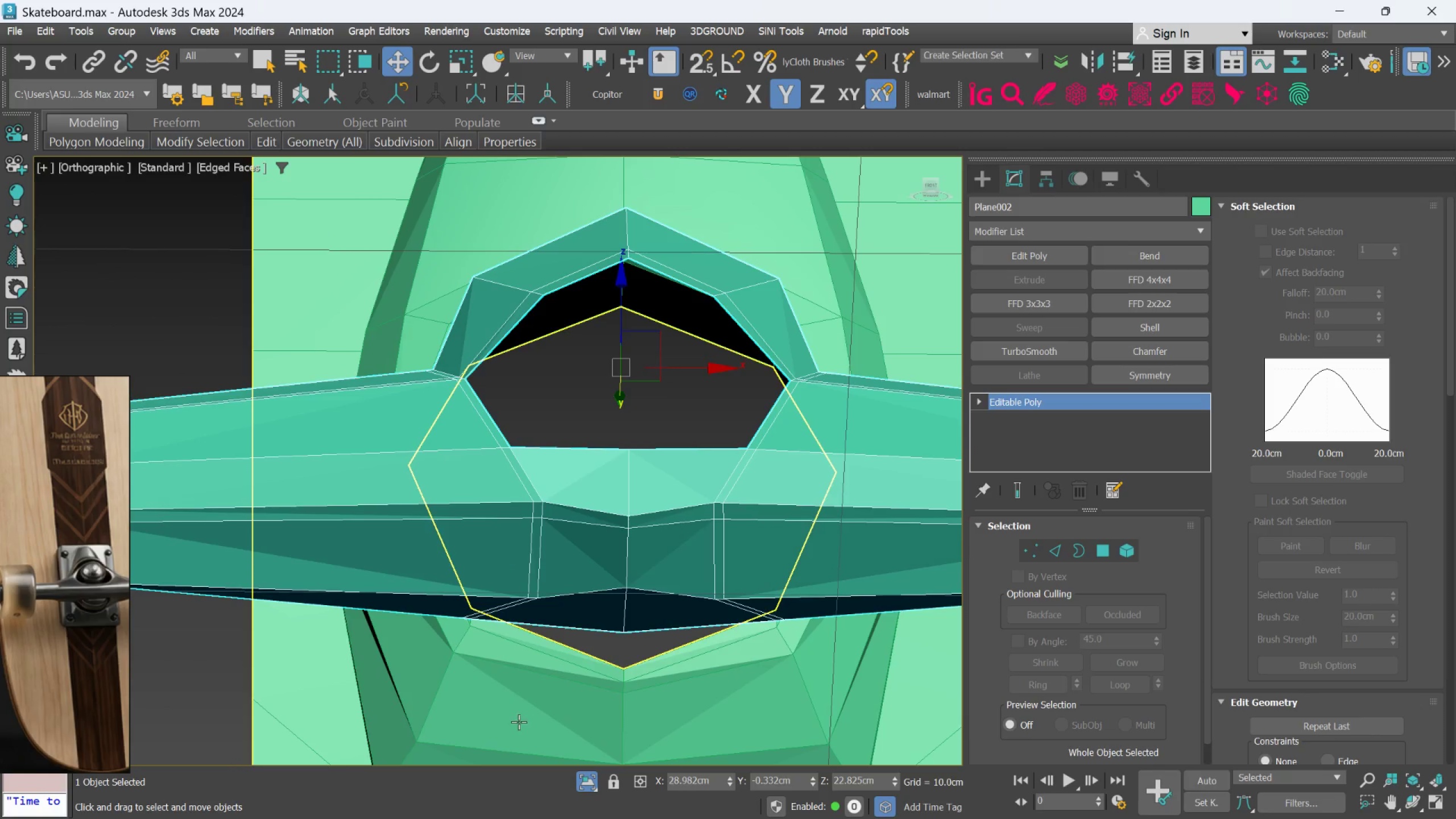 
hold_key(key=AltLeft, duration=0.5)
 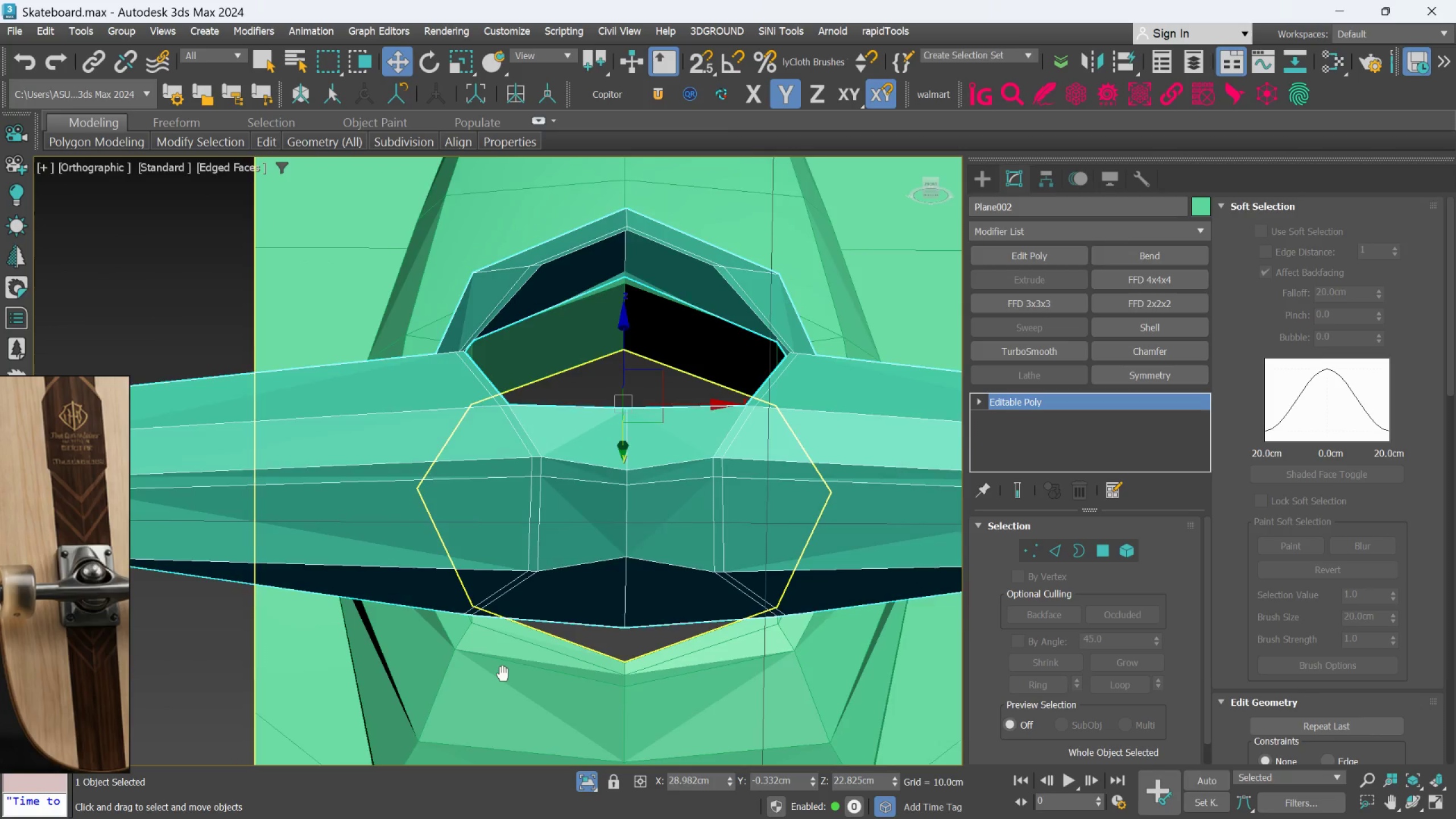 
hold_key(key=AltLeft, duration=4.41)
scroll: coordinate [493, 624], scroll_direction: up, amount: 1.0
 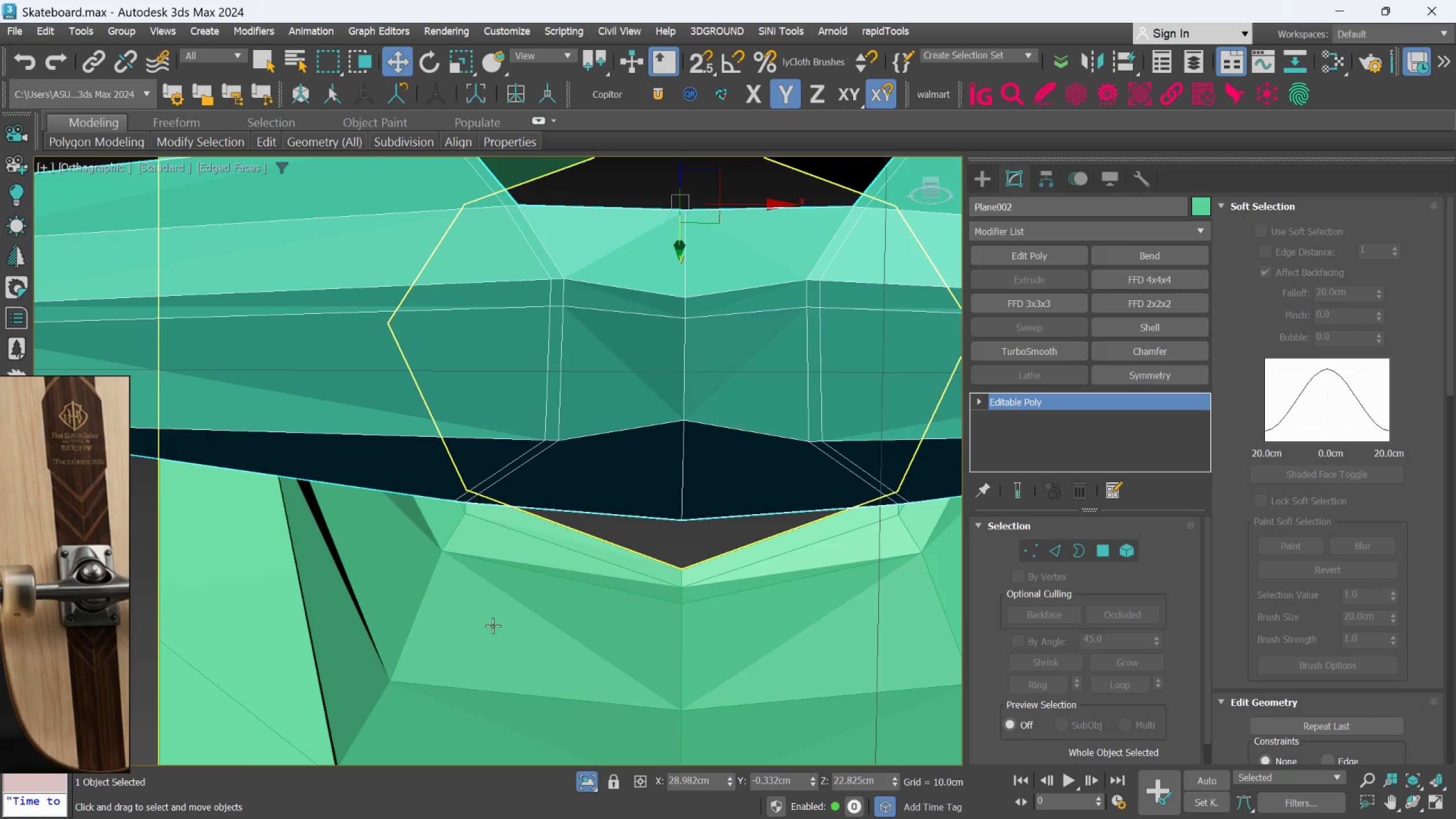 
left_click([493, 626])
 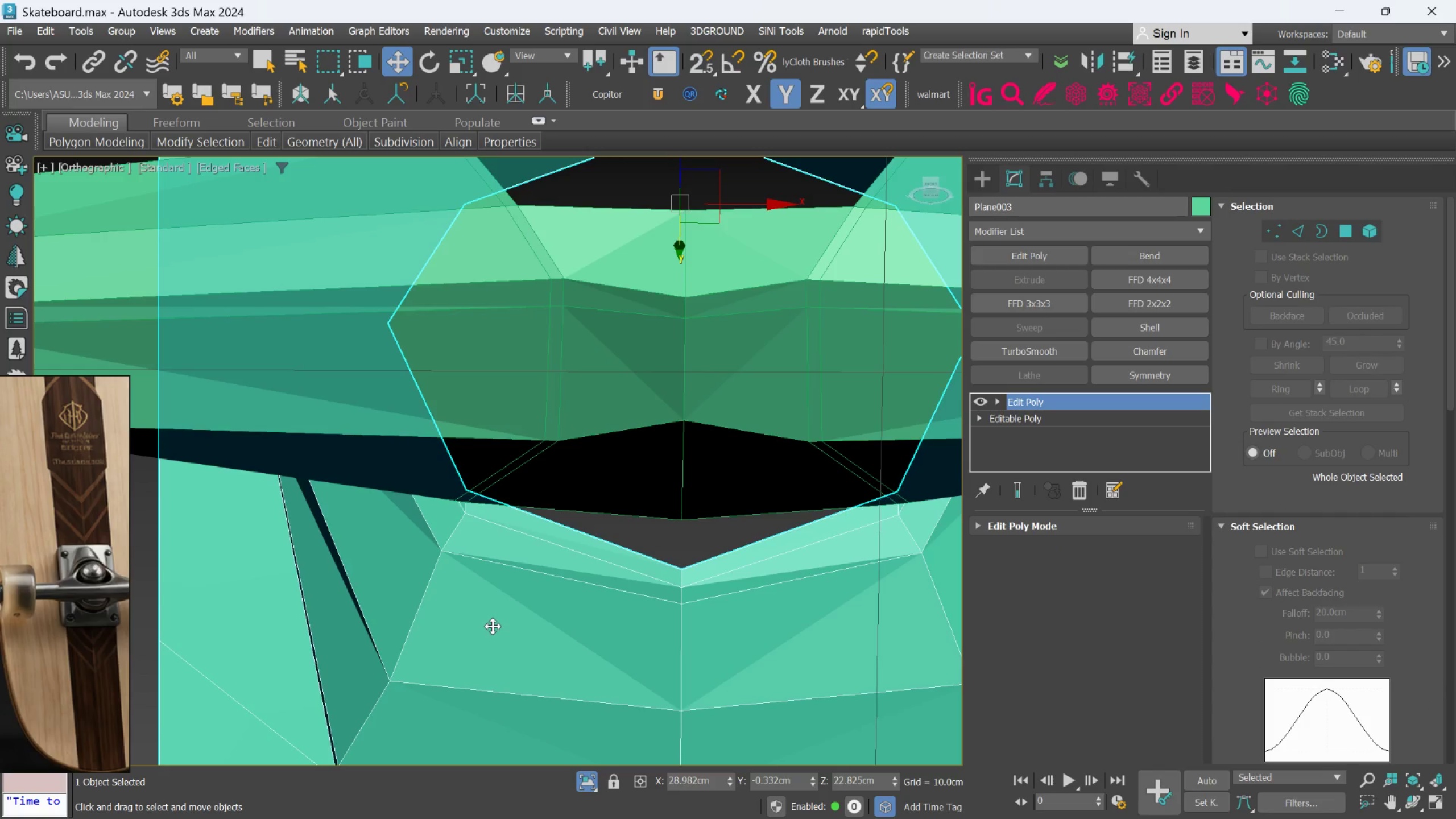 
scroll: coordinate [493, 626], scroll_direction: down, amount: 1.0
 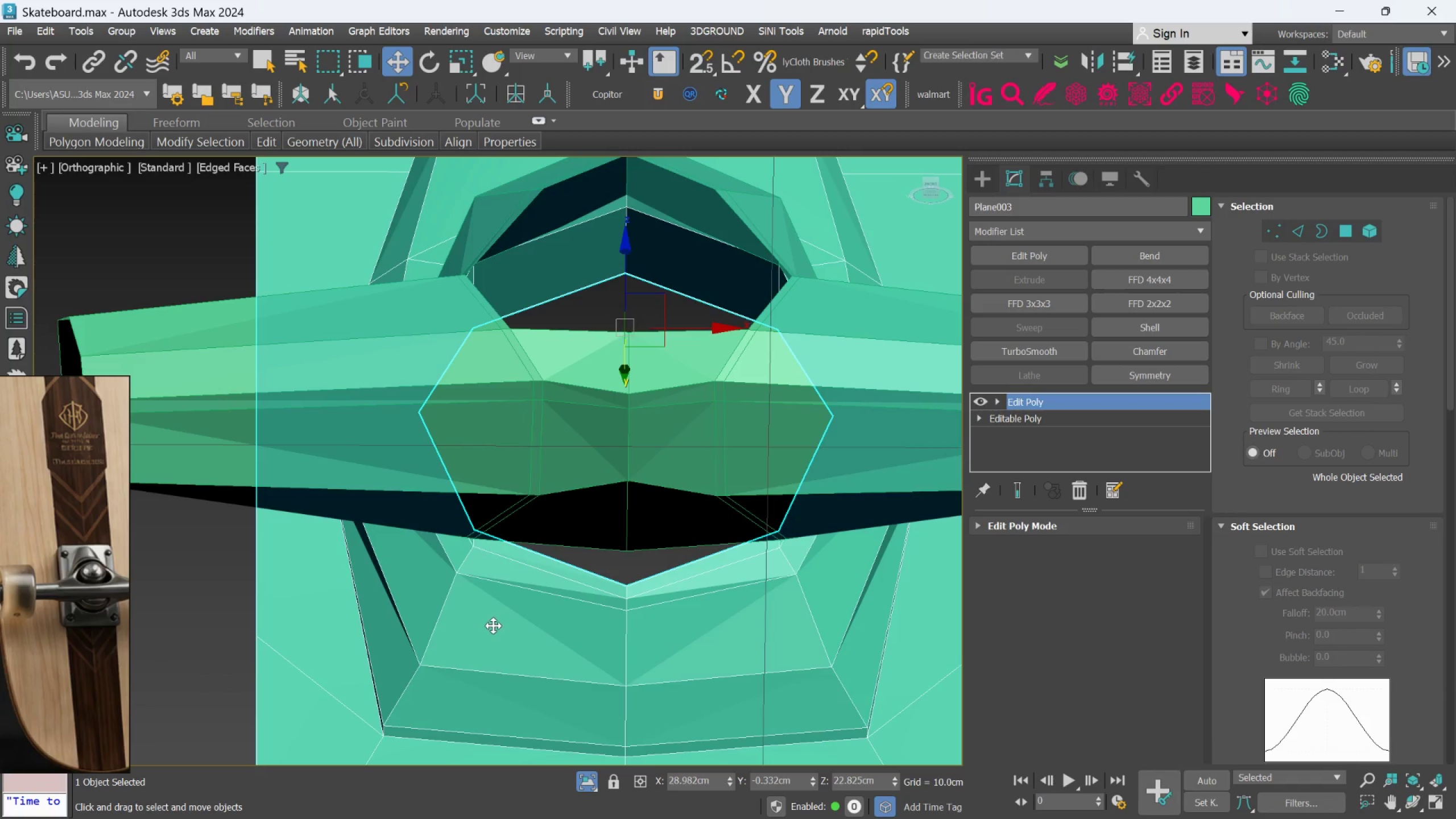 
hold_key(key=AltLeft, duration=1.5)
 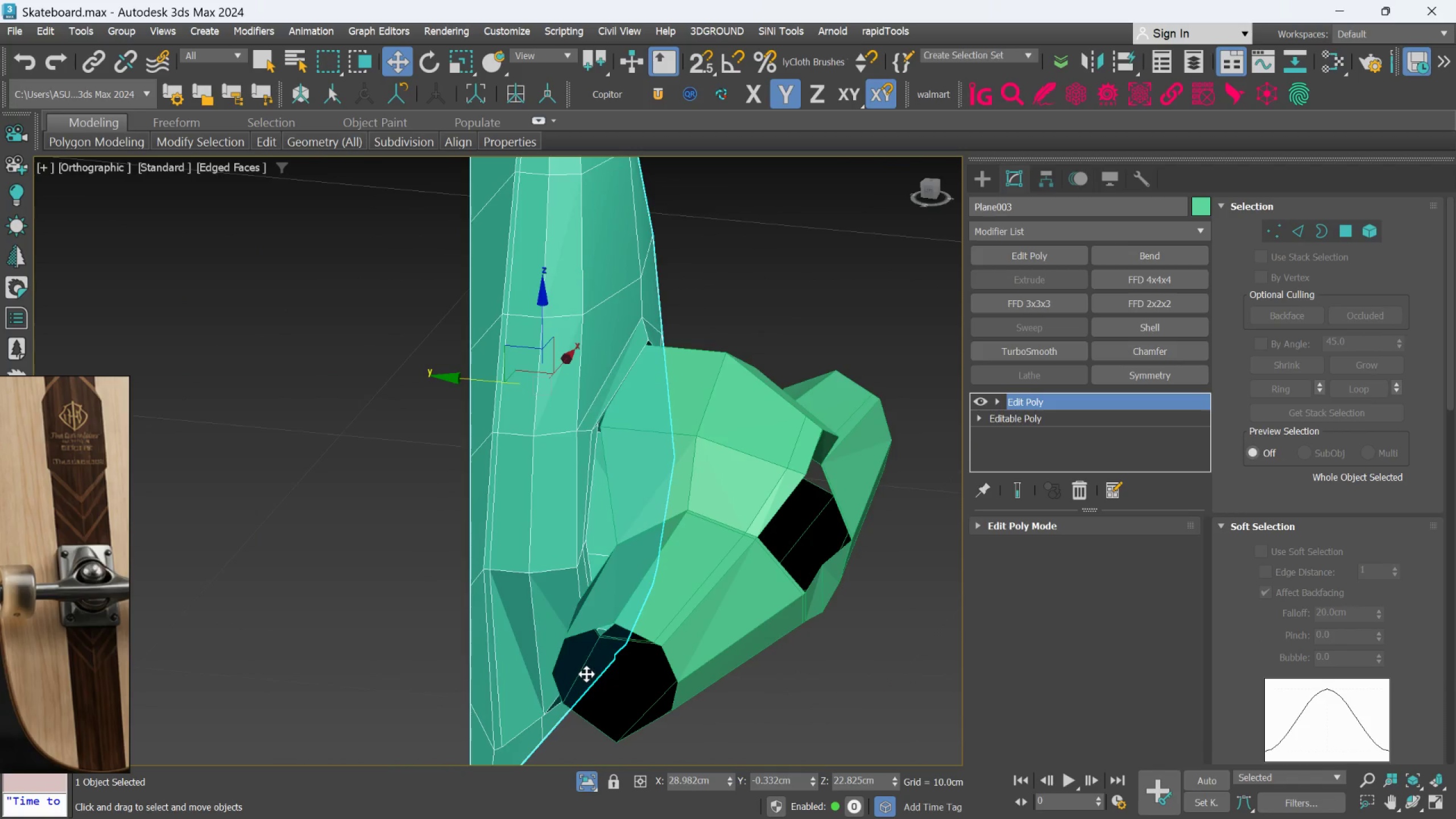 
scroll: coordinate [502, 619], scroll_direction: down, amount: 1.0
 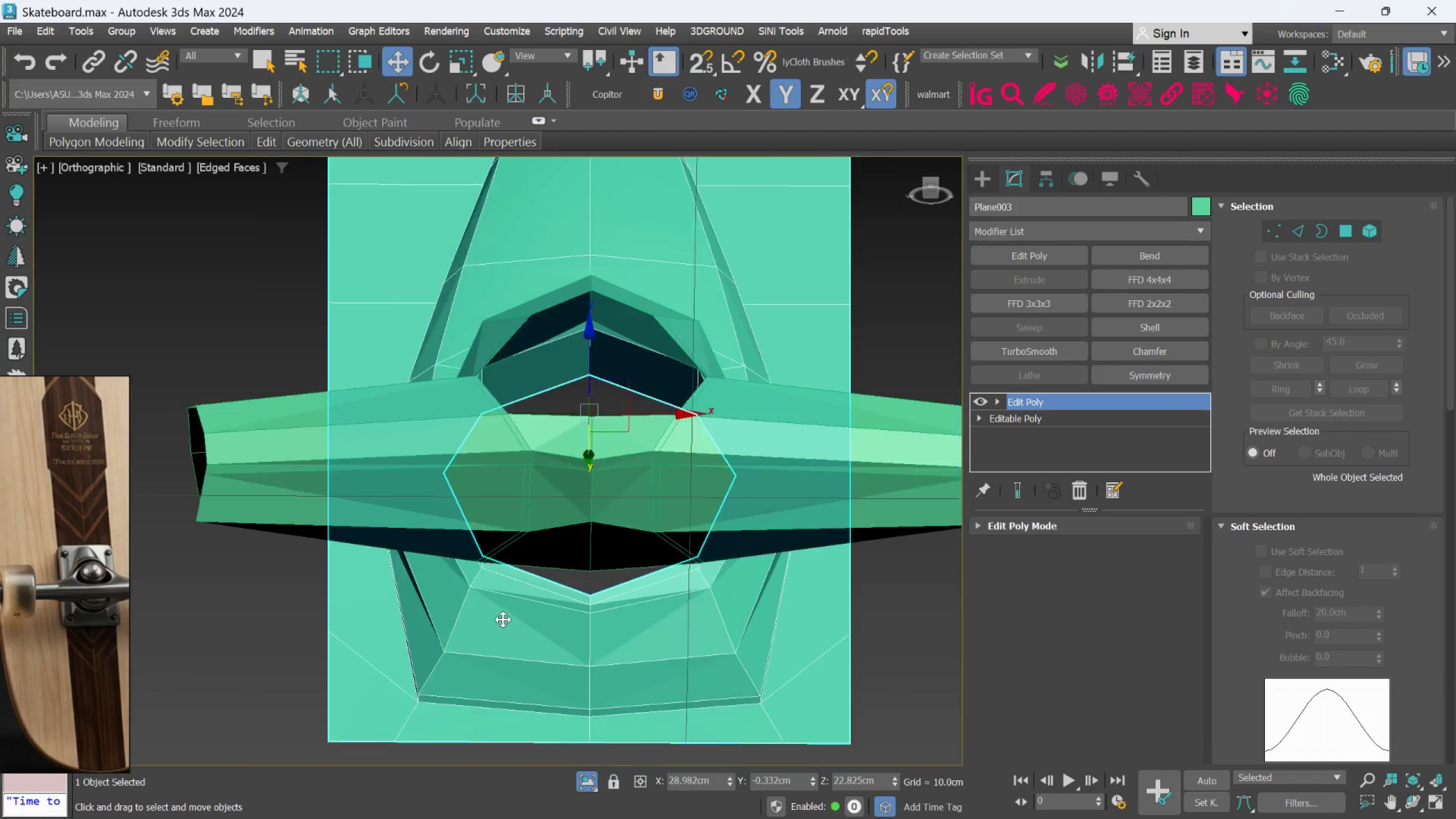 
hold_key(key=AltLeft, duration=1.05)
 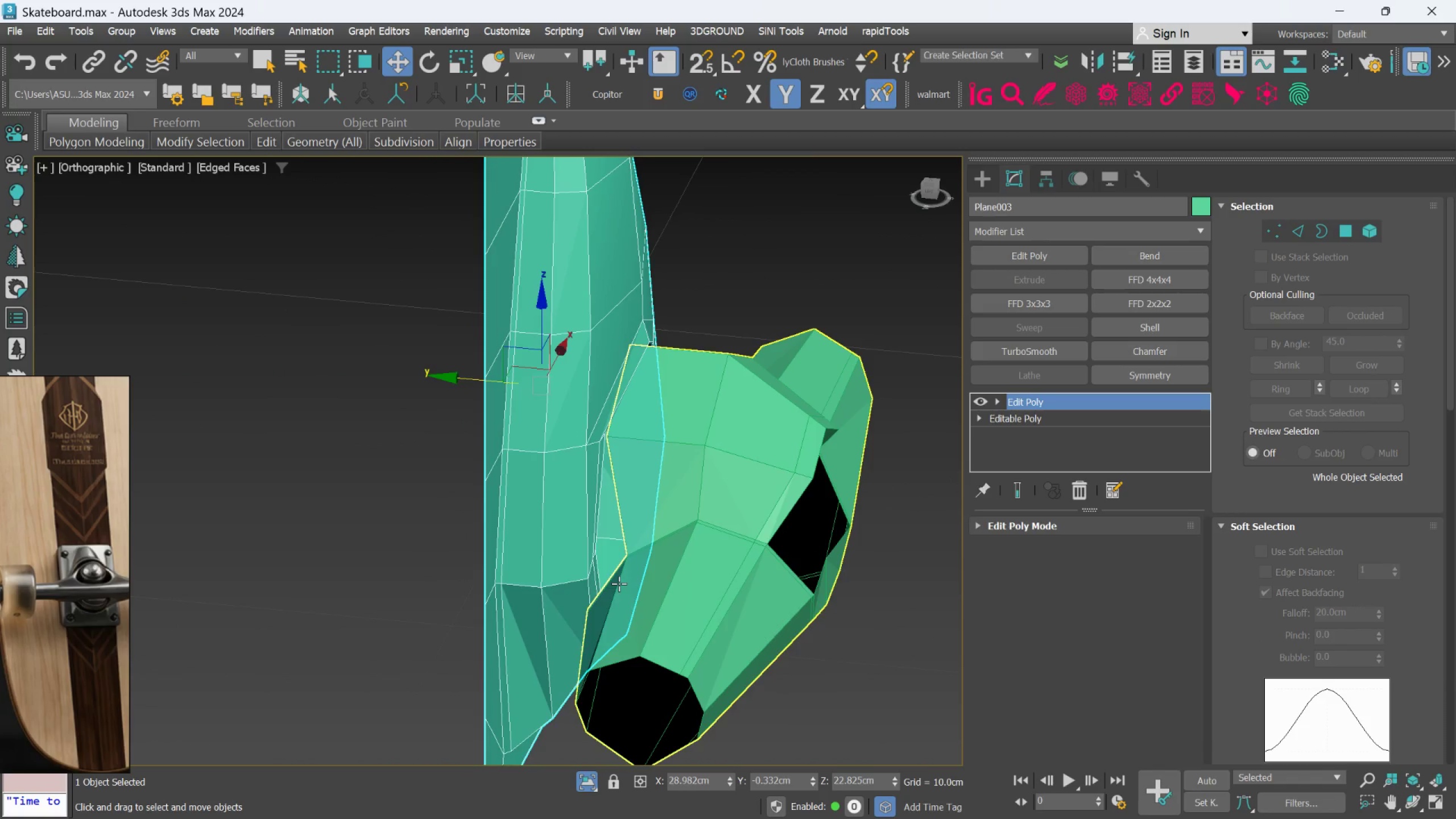 
hold_key(key=AltLeft, duration=1.51)
 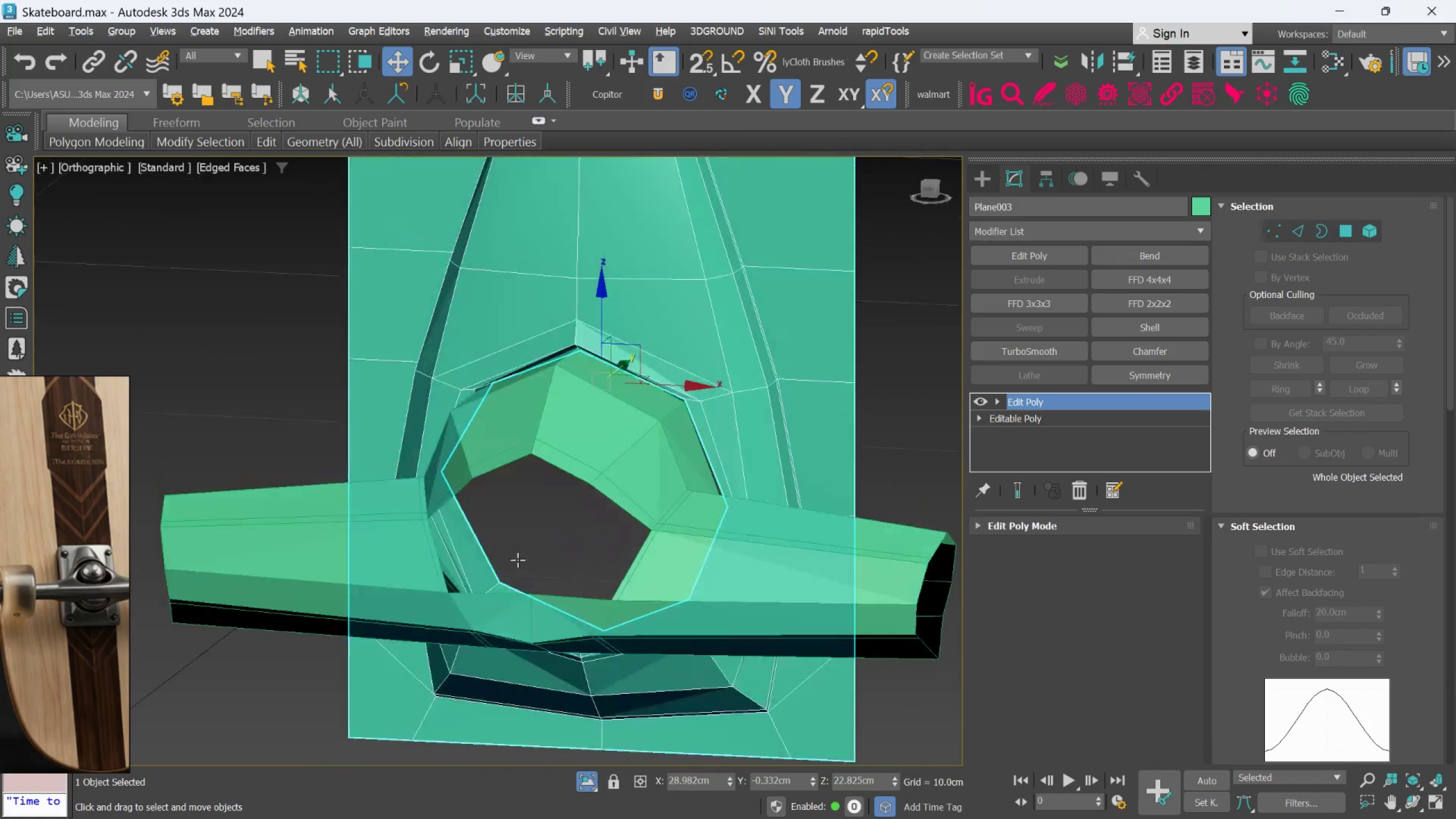 
hold_key(key=AltLeft, duration=0.94)
 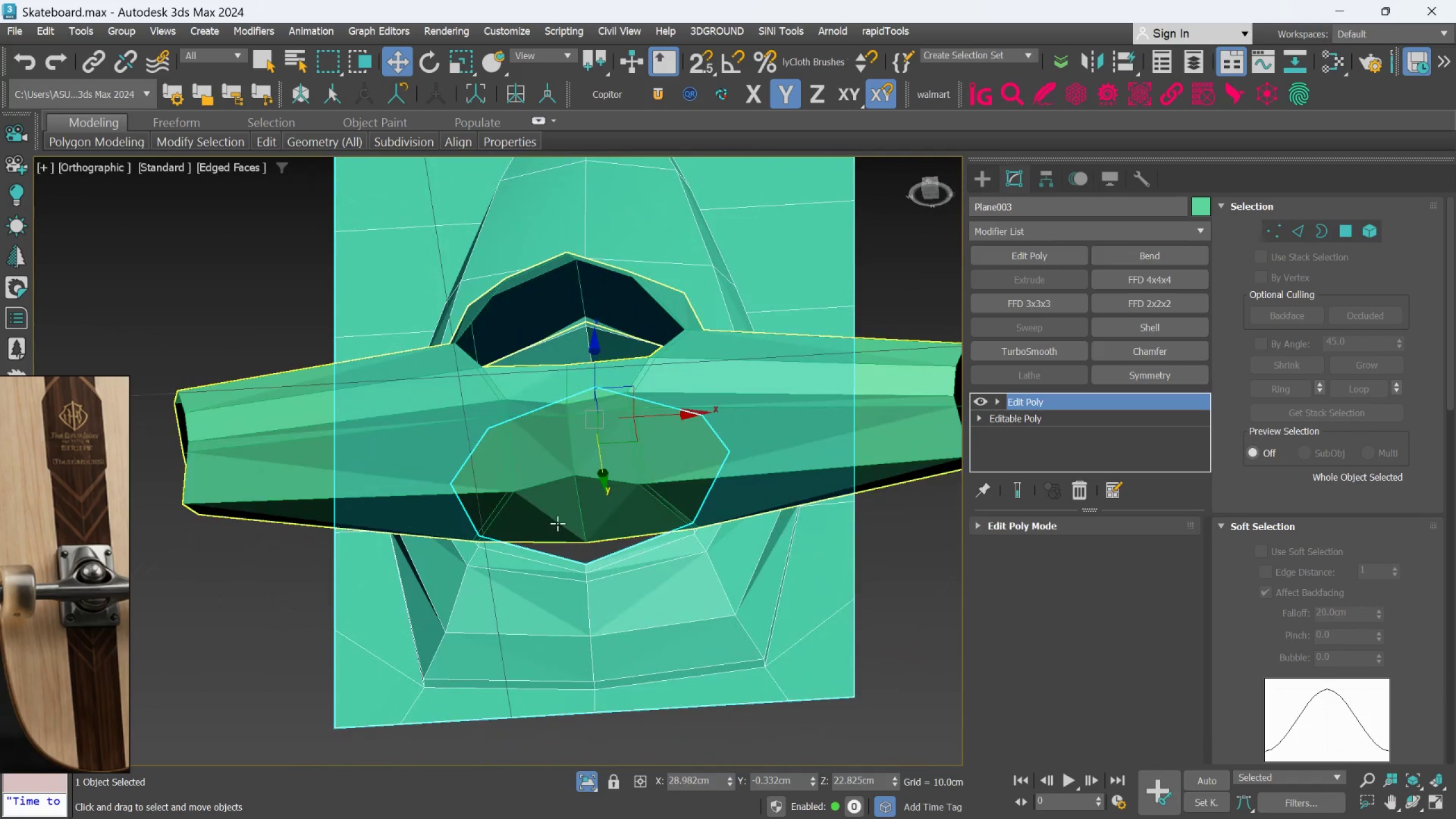 
hold_key(key=AltLeft, duration=0.53)
 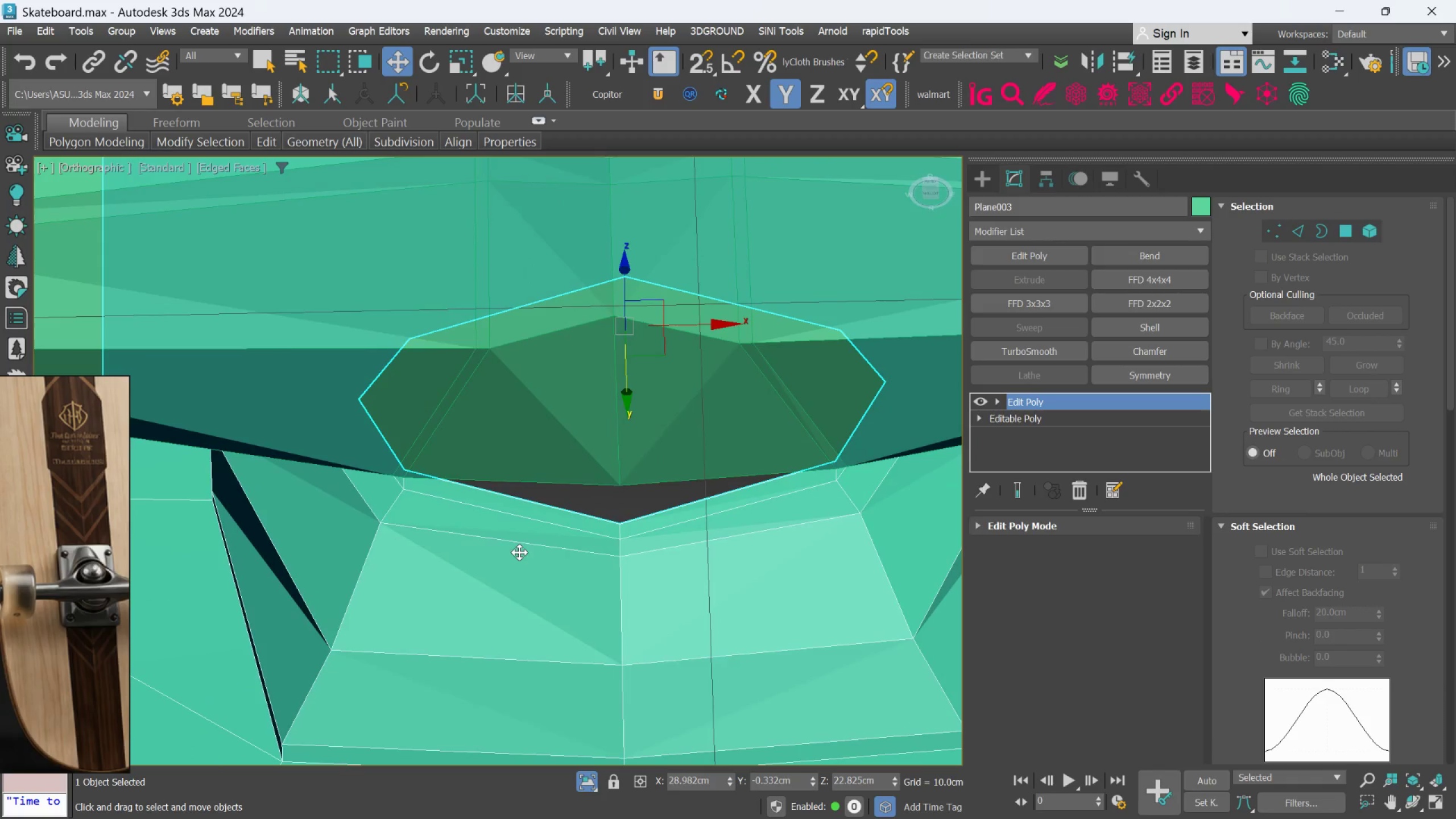 
scroll: coordinate [557, 523], scroll_direction: up, amount: 2.0
 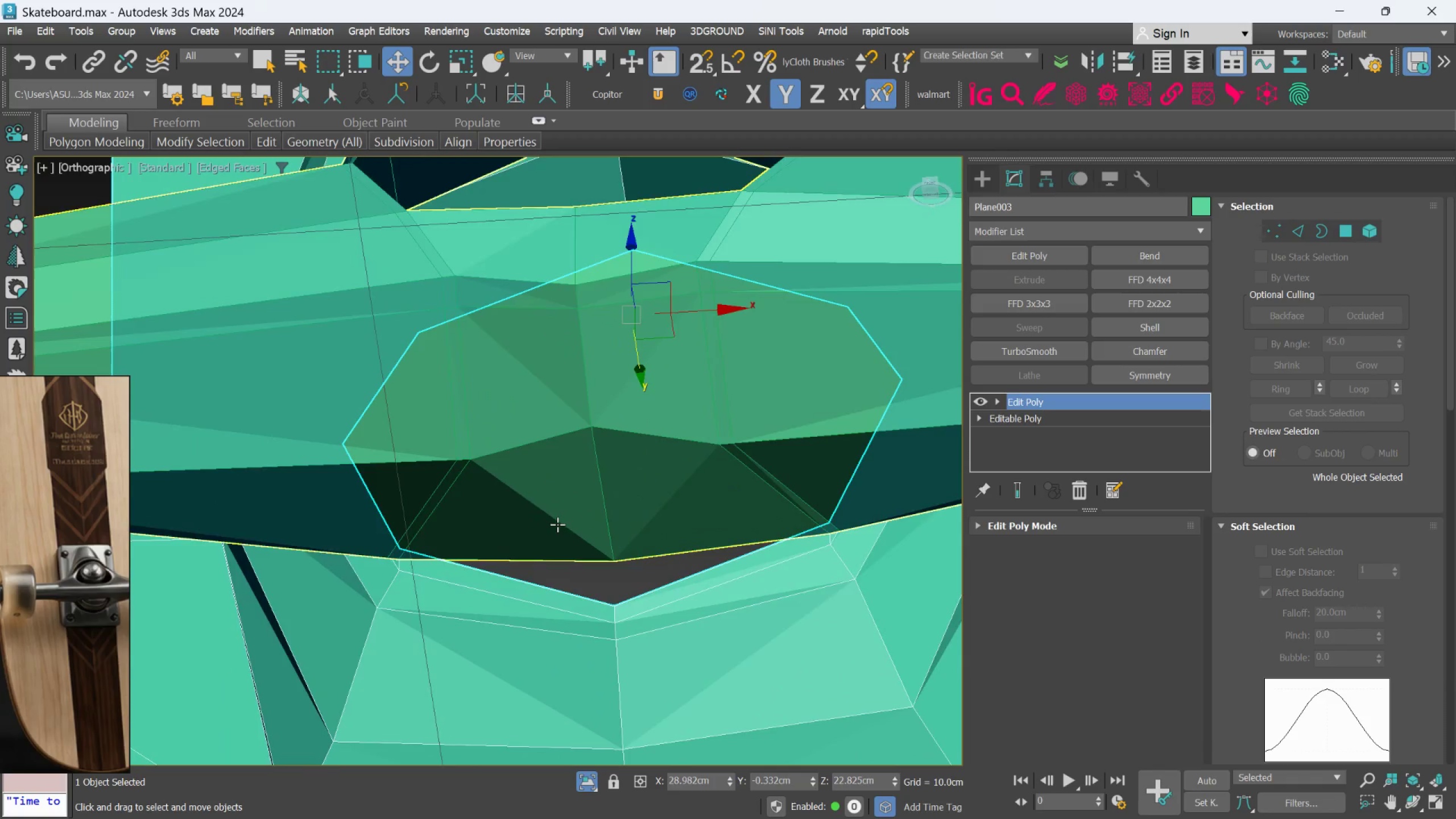 
hold_key(key=AltLeft, duration=0.5)
 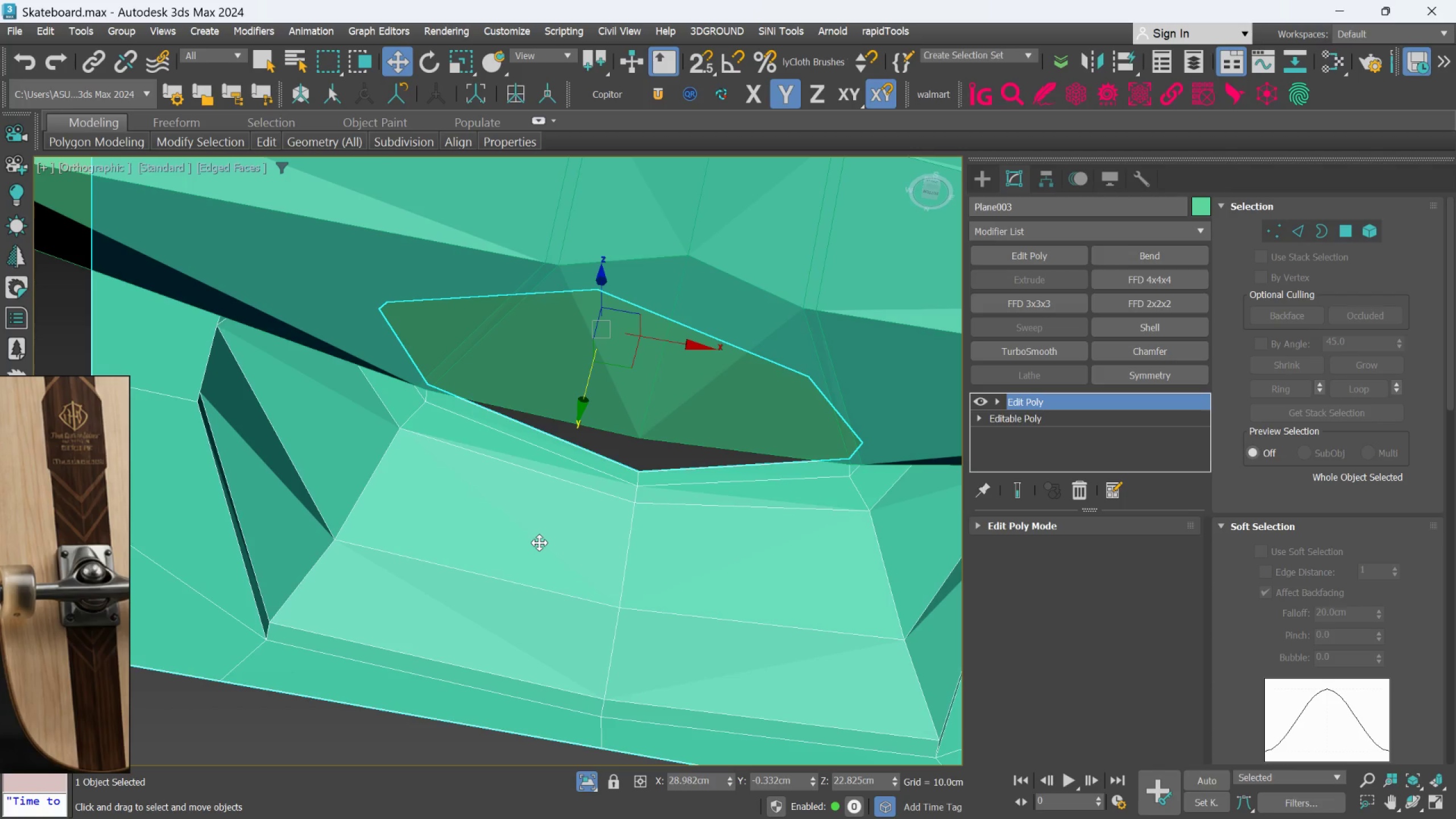 
key(Alt+1)
 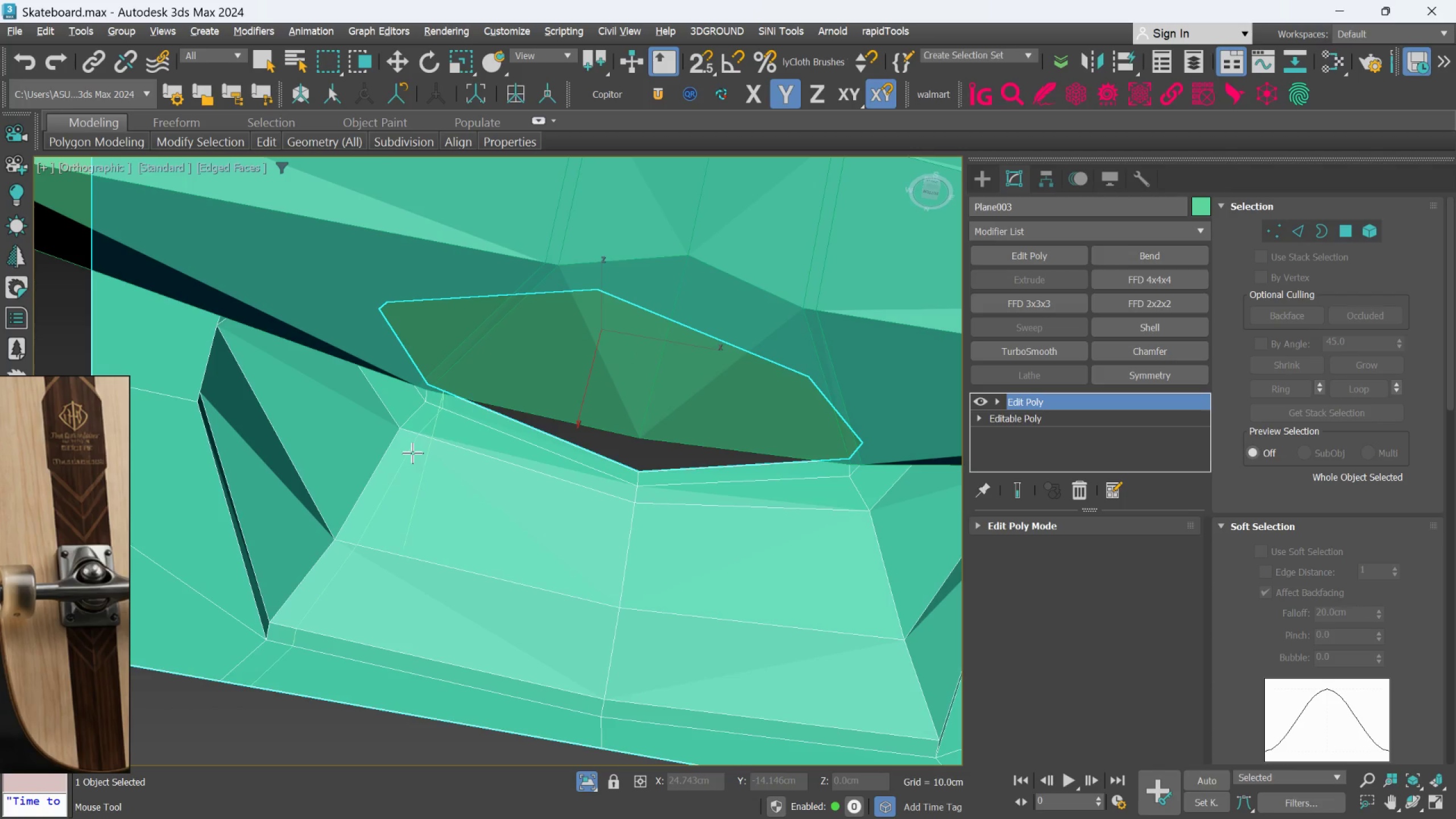 
scroll: coordinate [412, 453], scroll_direction: up, amount: 1.0
 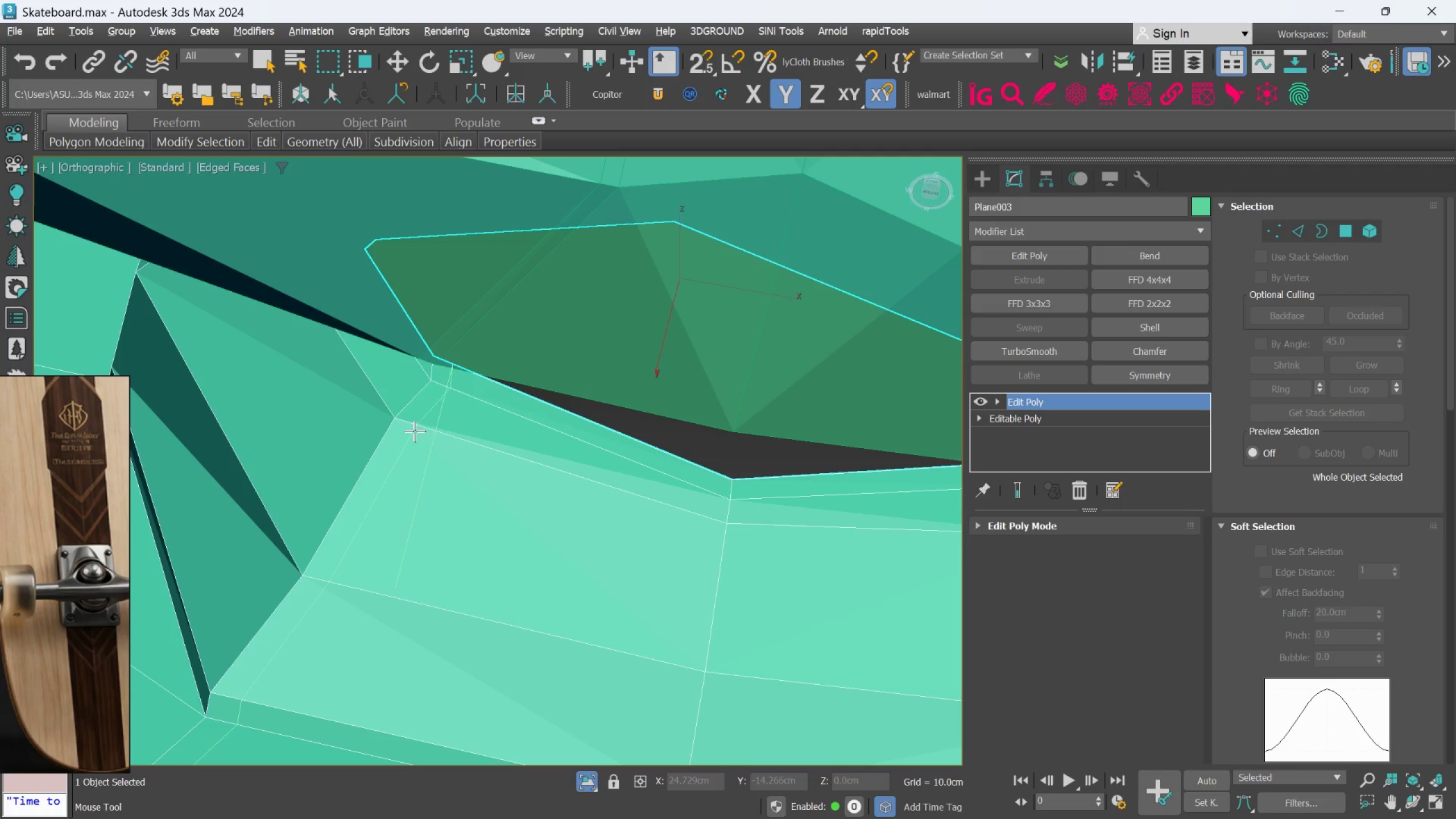 
left_click([415, 431])
 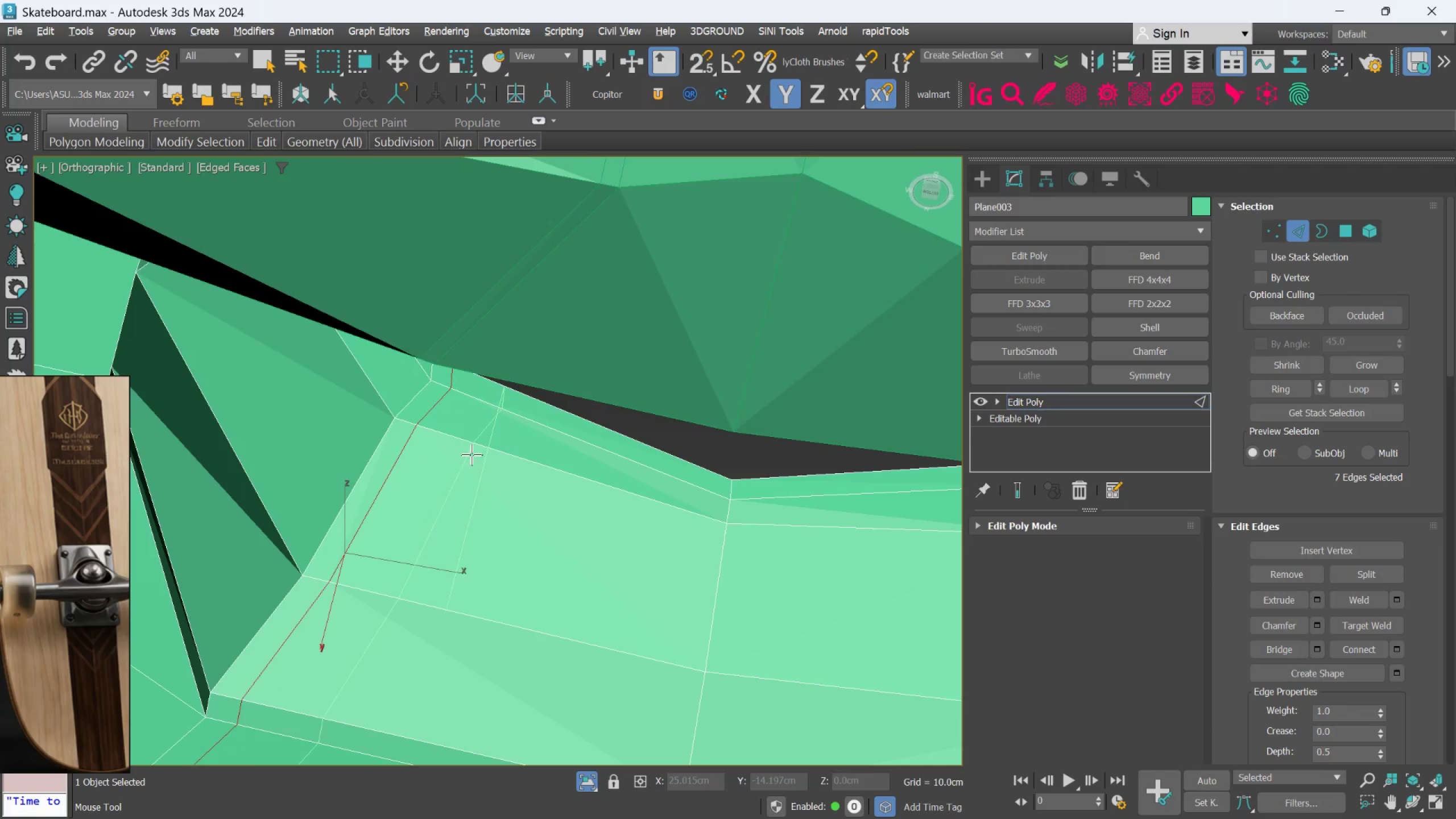 
scroll: coordinate [483, 487], scroll_direction: down, amount: 2.0
 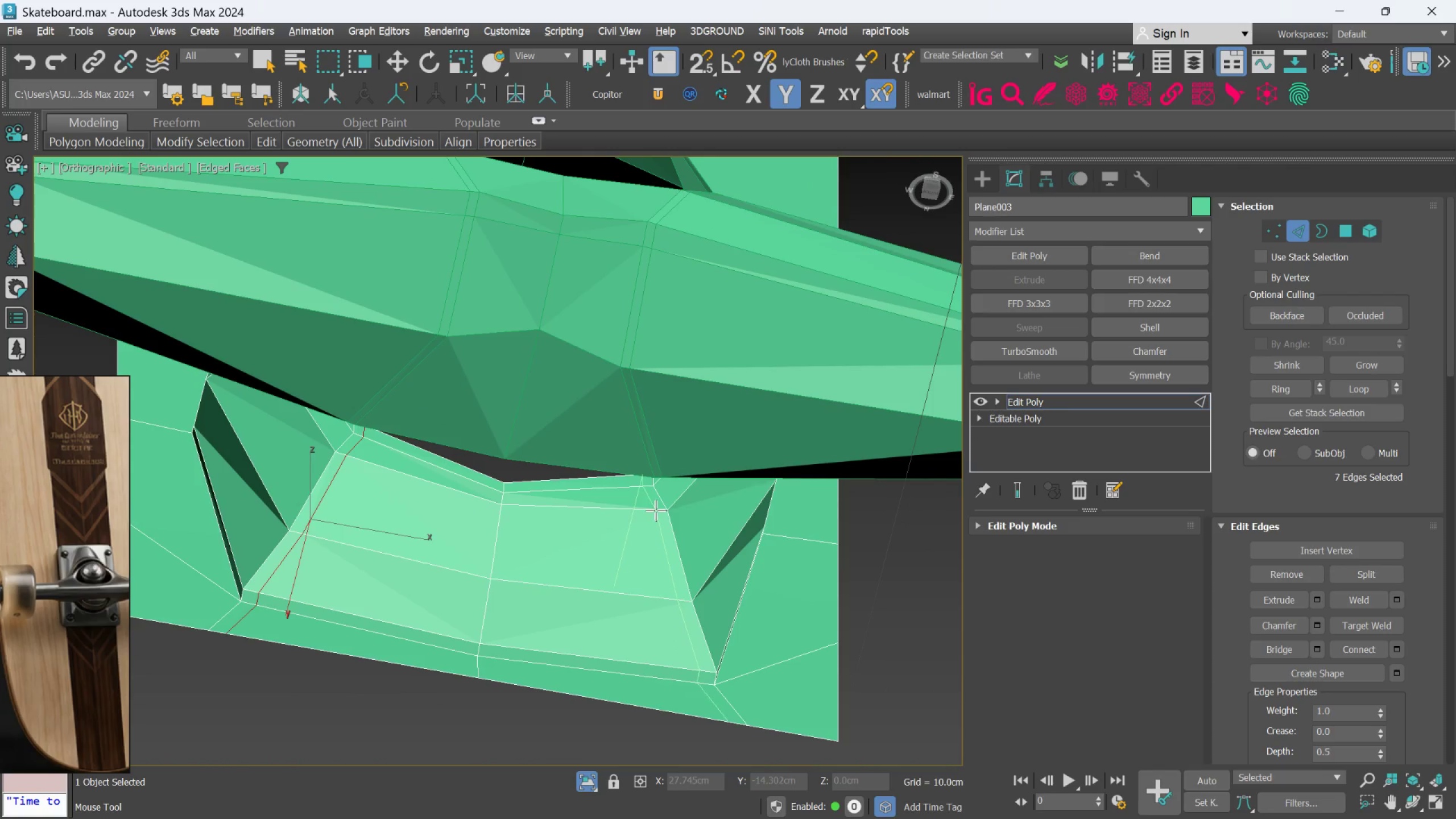 
left_click([656, 510])
 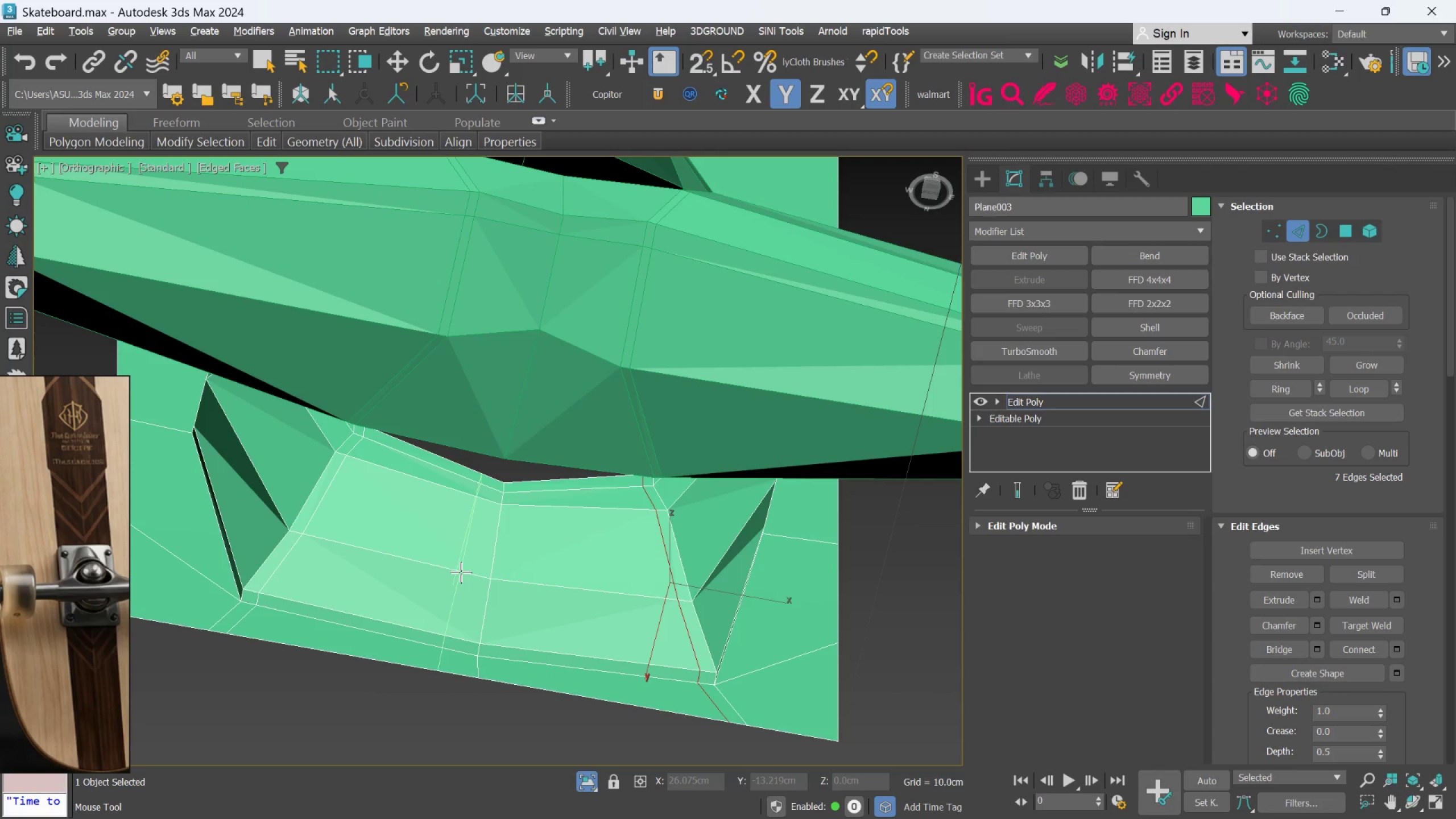 
key(Alt+1)
 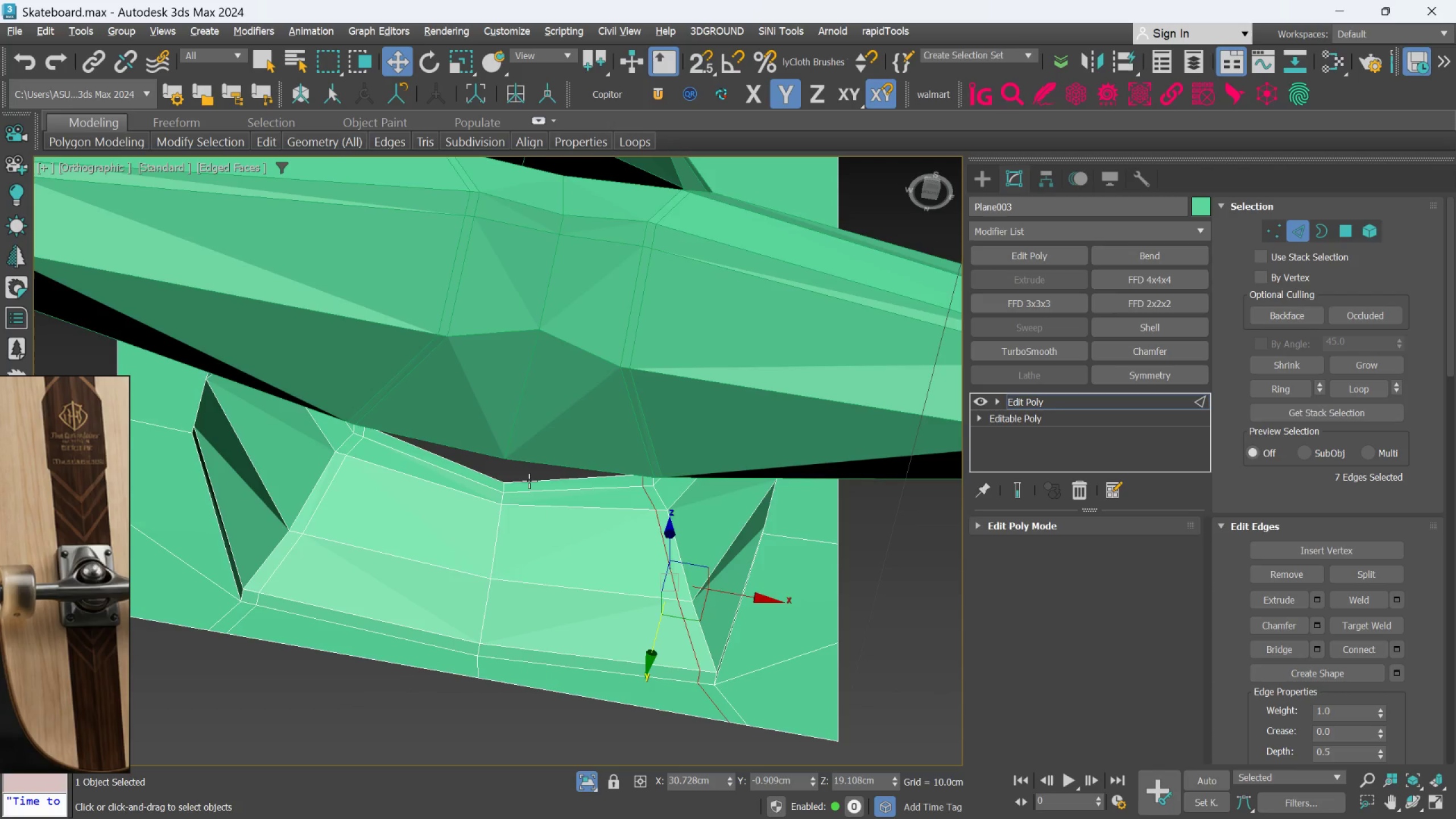 
hold_key(key=AltLeft, duration=0.77)
 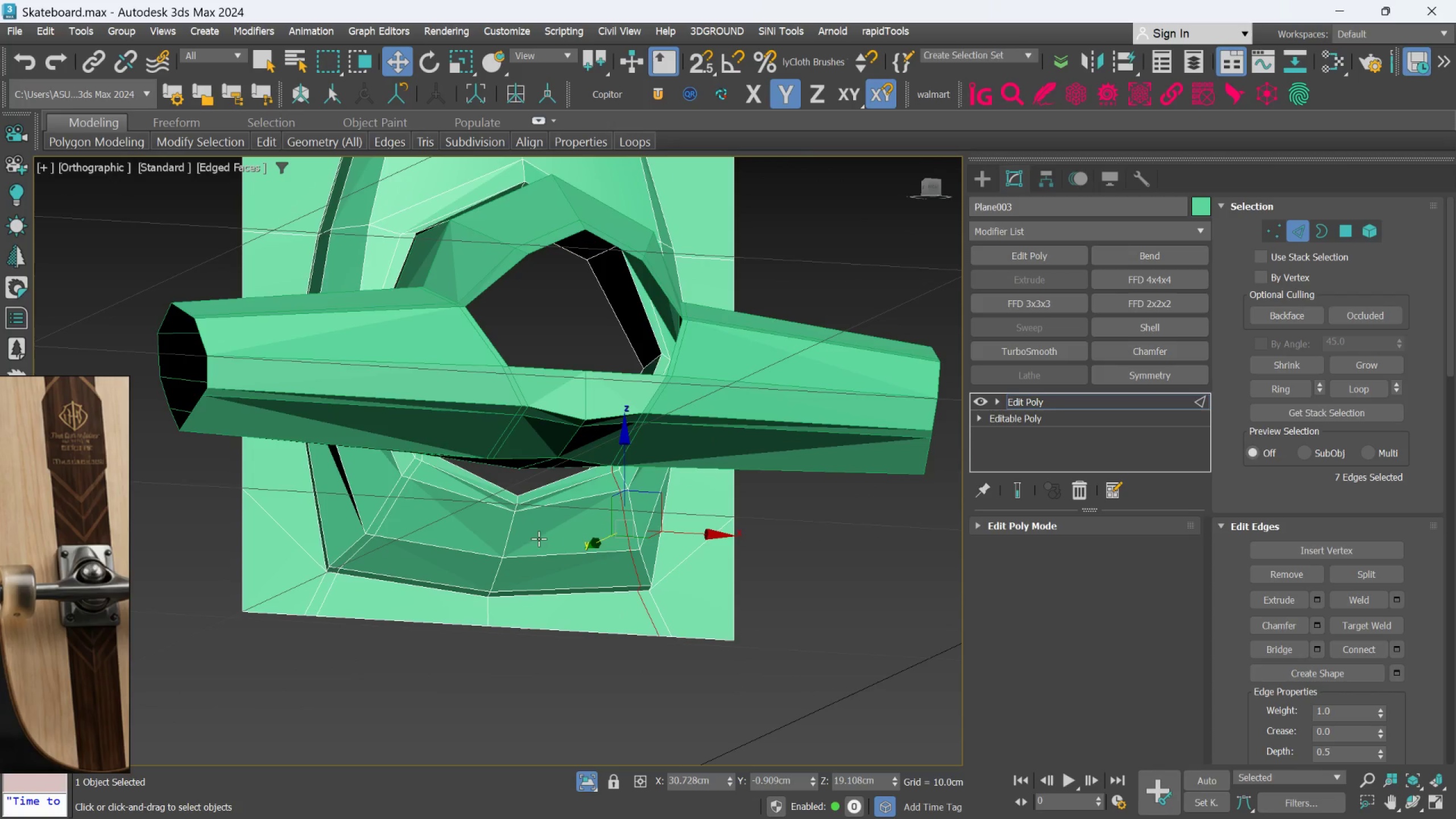 
scroll: coordinate [529, 482], scroll_direction: down, amount: 2.0
 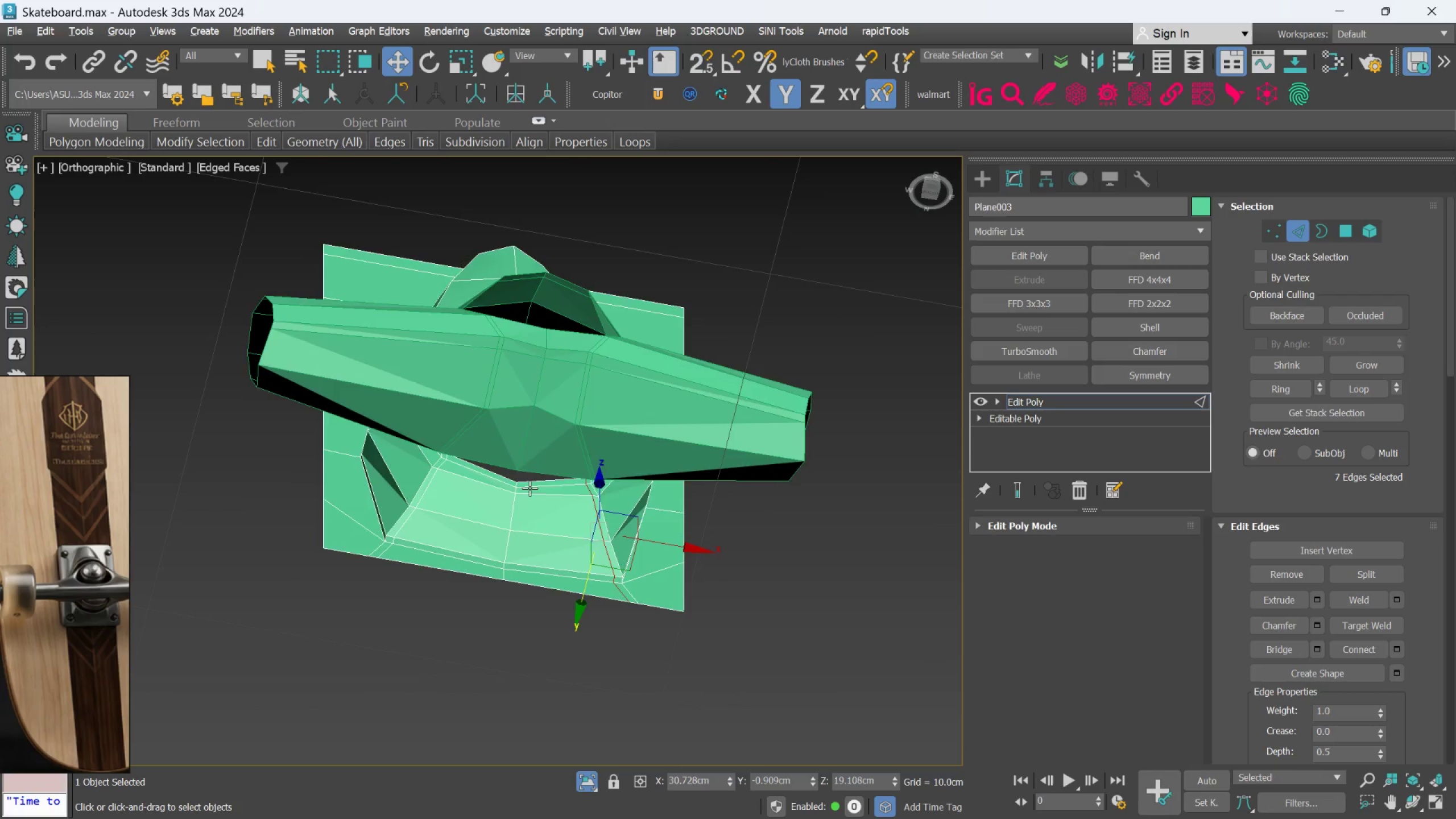 
scroll: coordinate [539, 539], scroll_direction: up, amount: 1.0
 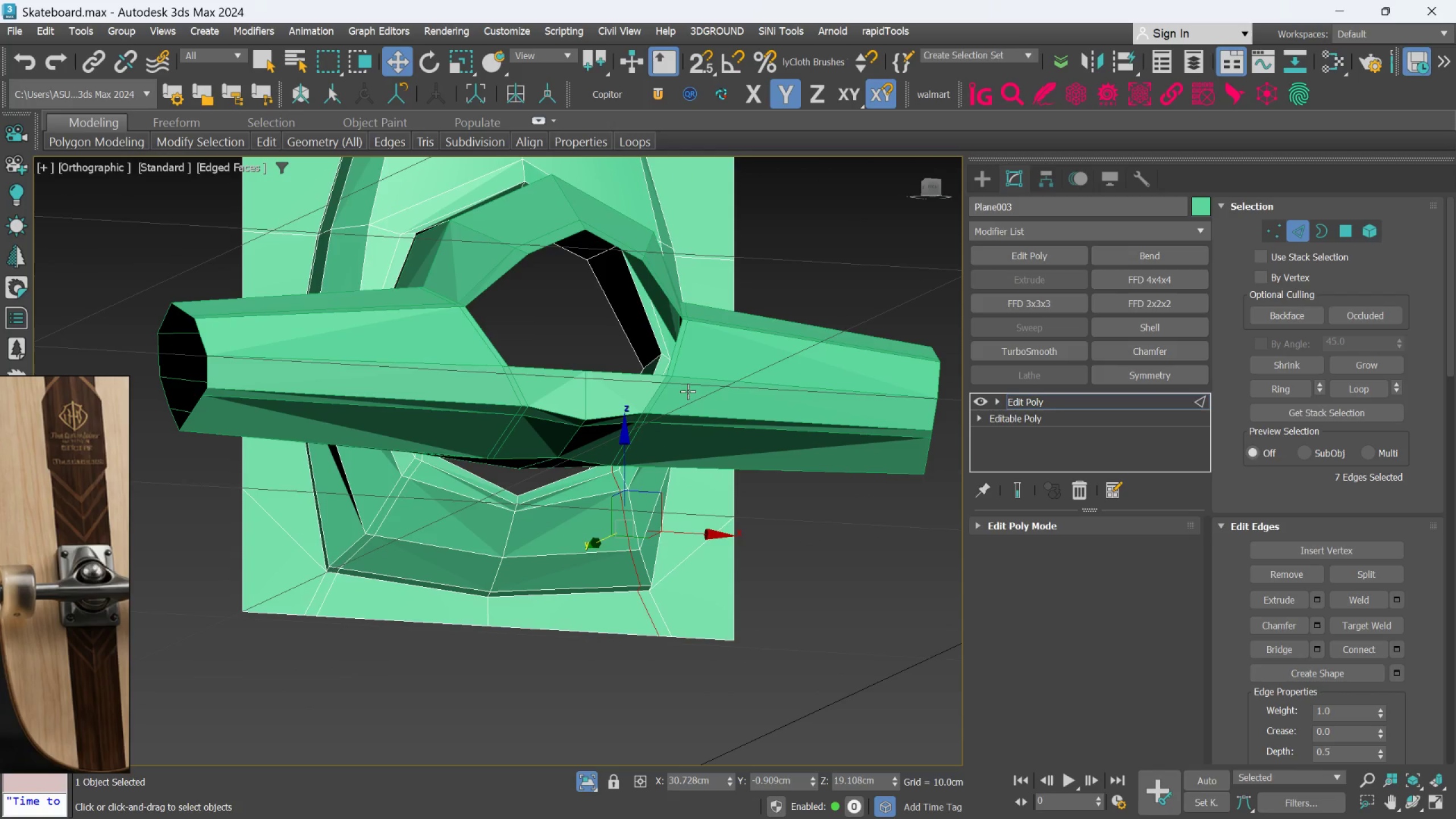 
hold_key(key=AltLeft, duration=1.19)
 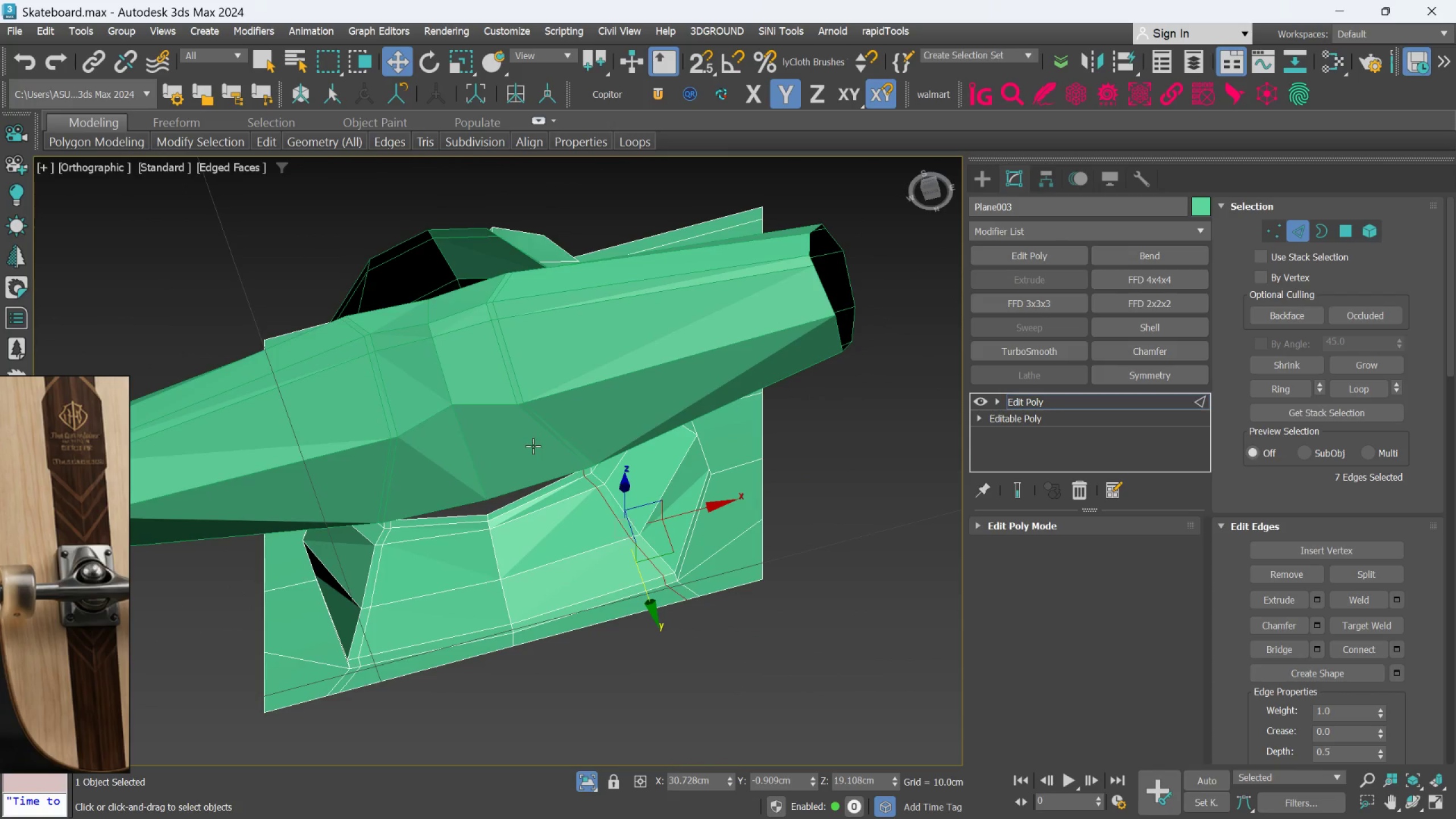 
hold_key(key=AltLeft, duration=0.66)
 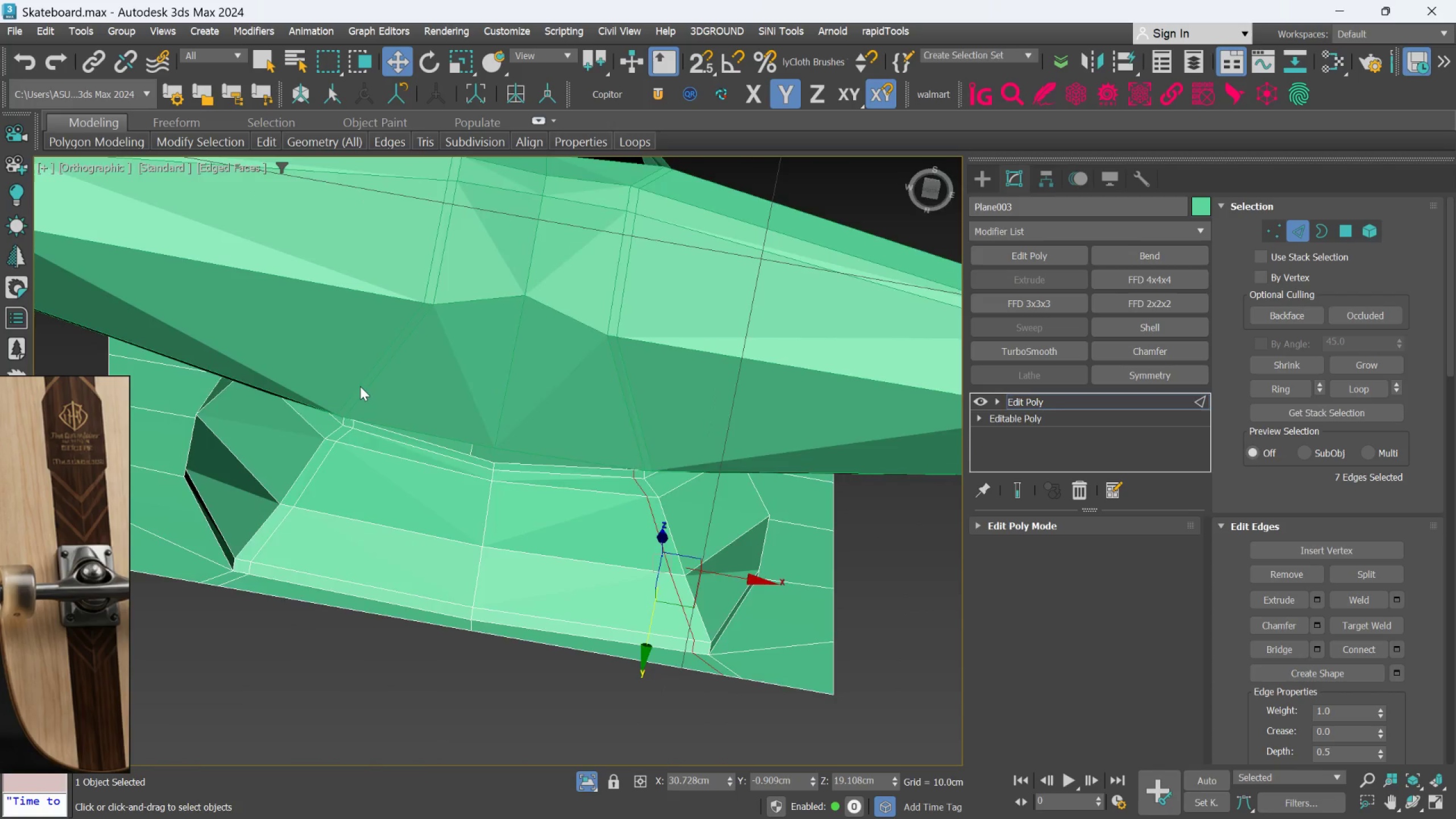 
scroll: coordinate [533, 446], scroll_direction: up, amount: 1.0
 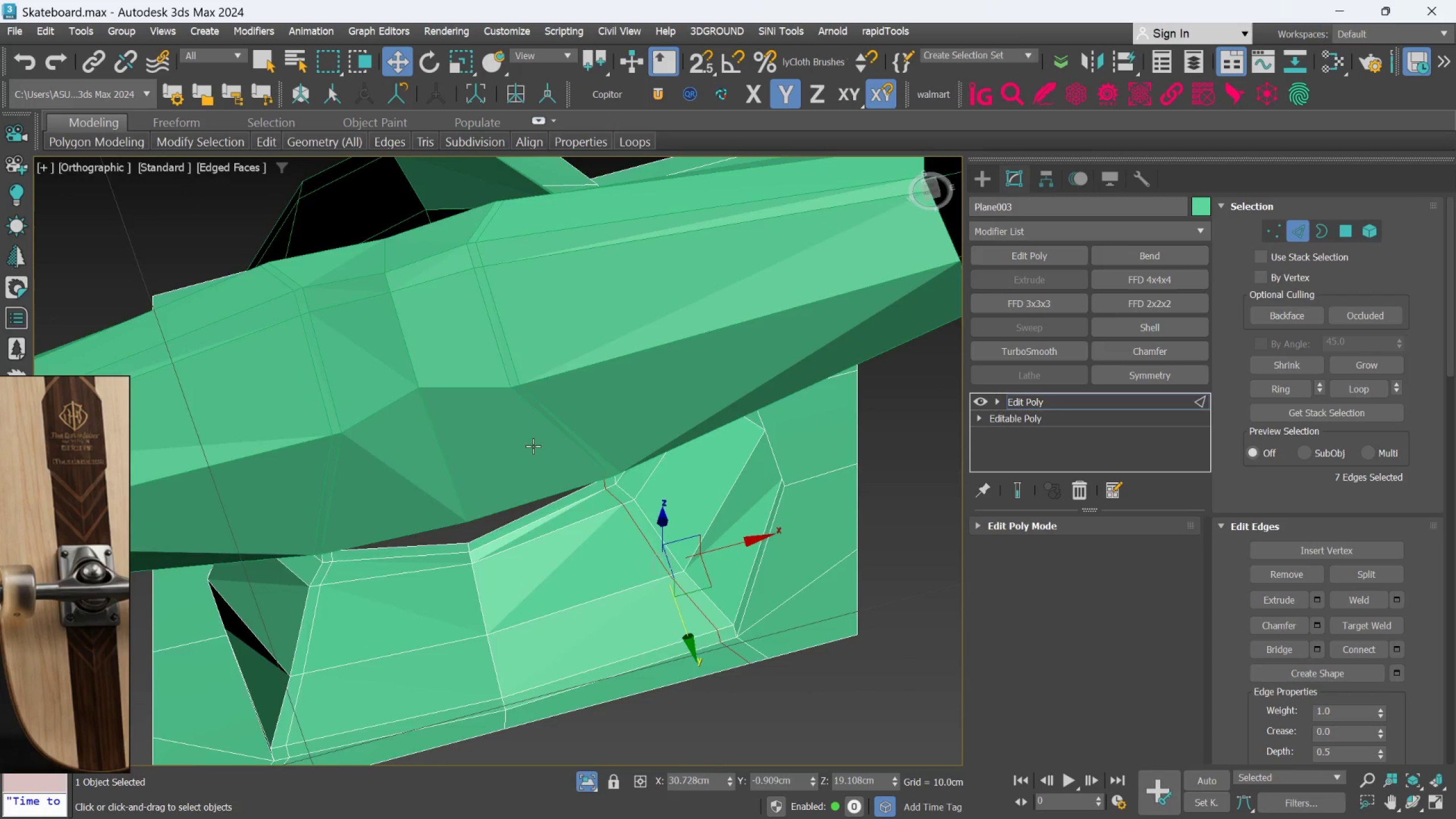 
hold_key(key=AltLeft, duration=1.12)
 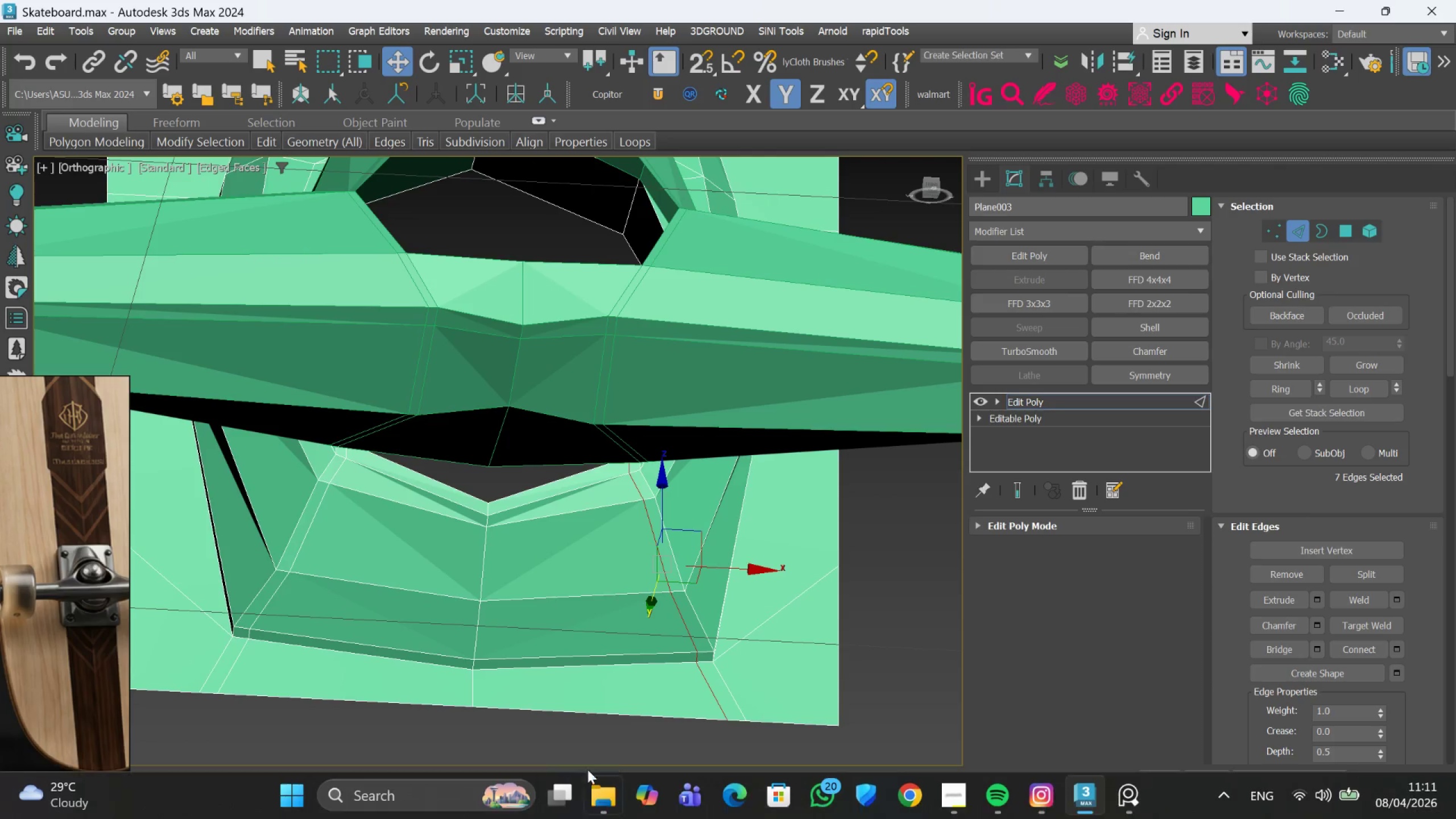 
scroll: coordinate [359, 388], scroll_direction: none, amount: 0.0
 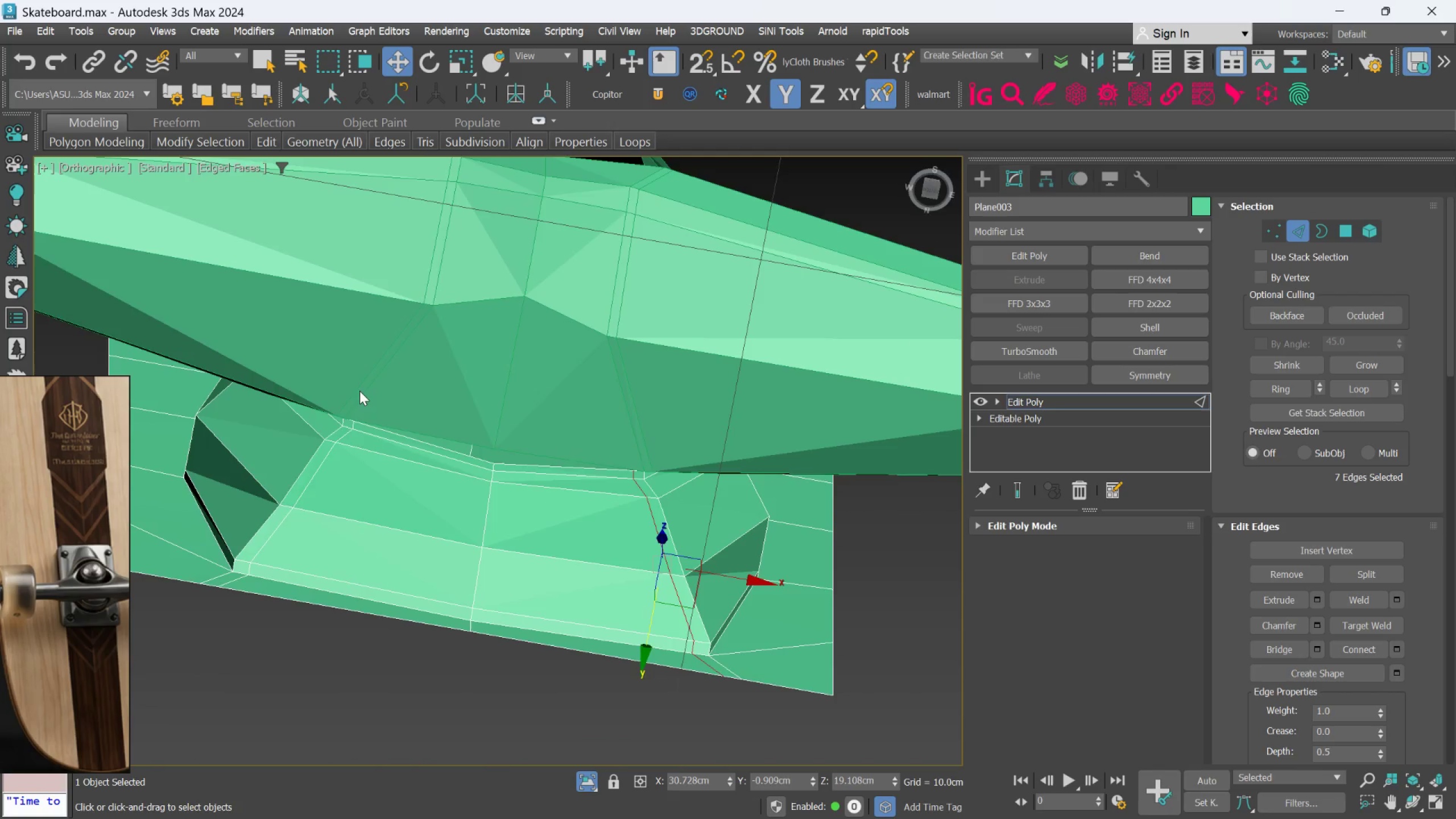 
left_click([905, 574])
 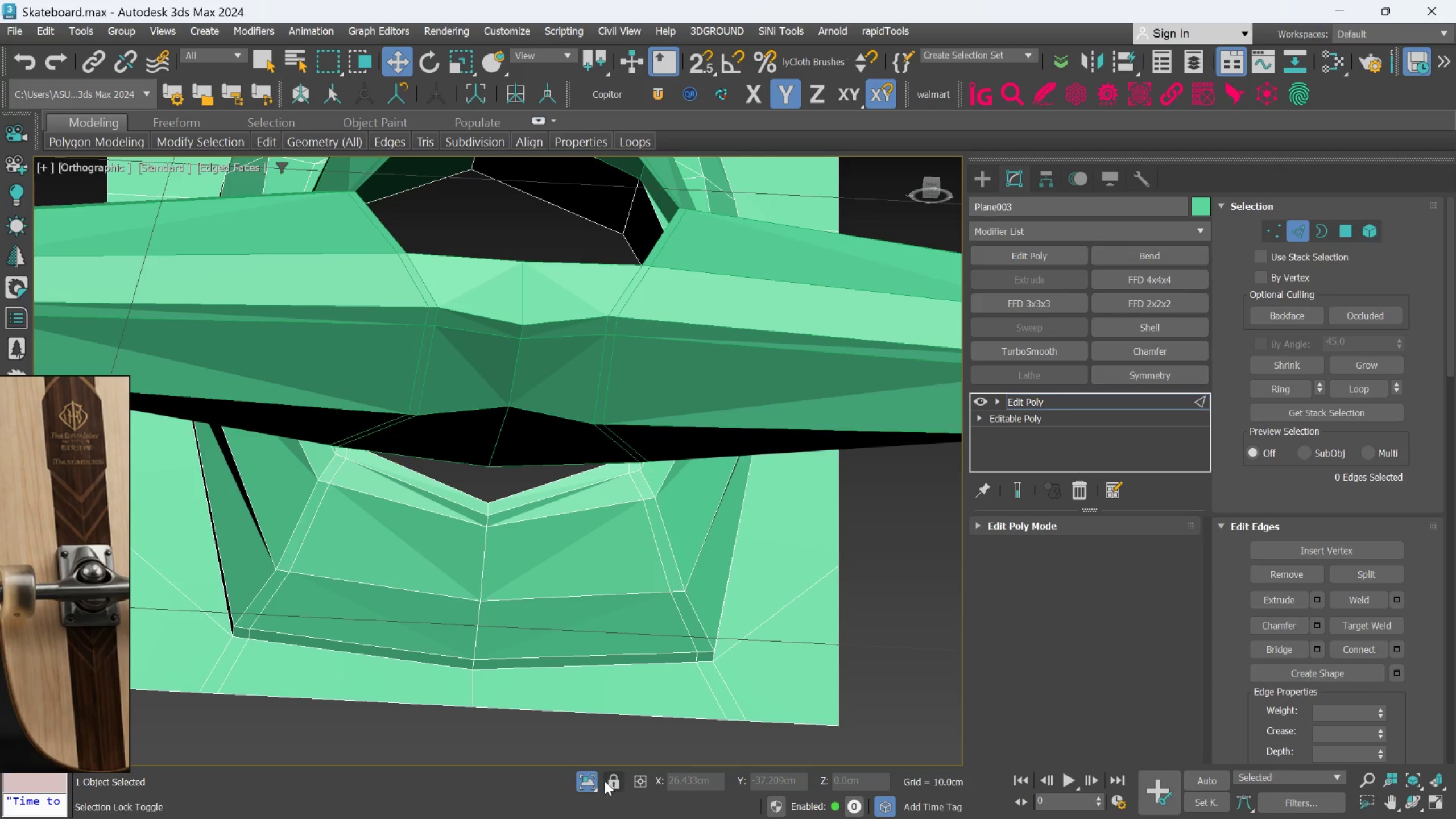 
left_click([592, 779])
 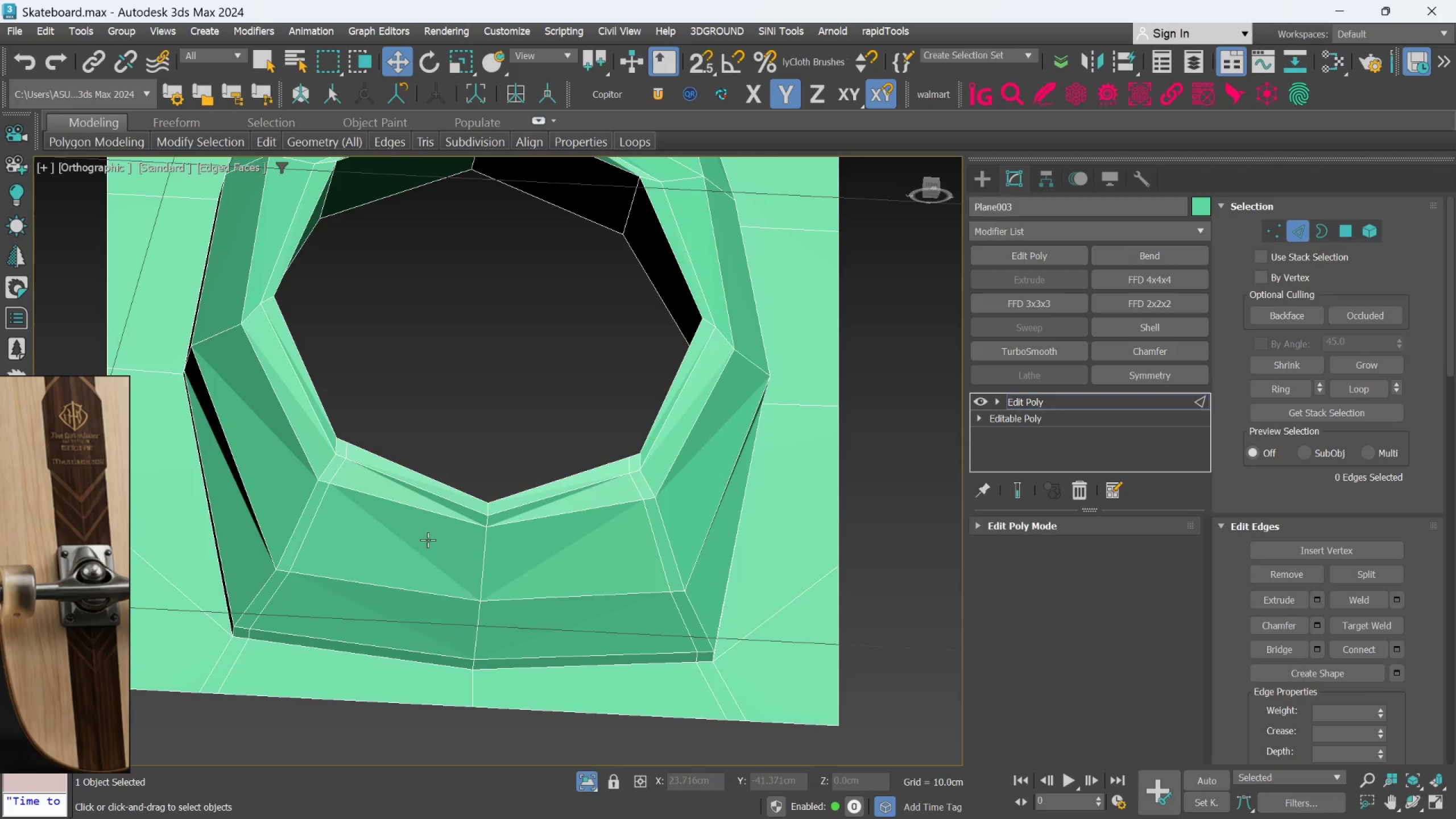 
hold_key(key=AltLeft, duration=1.06)
 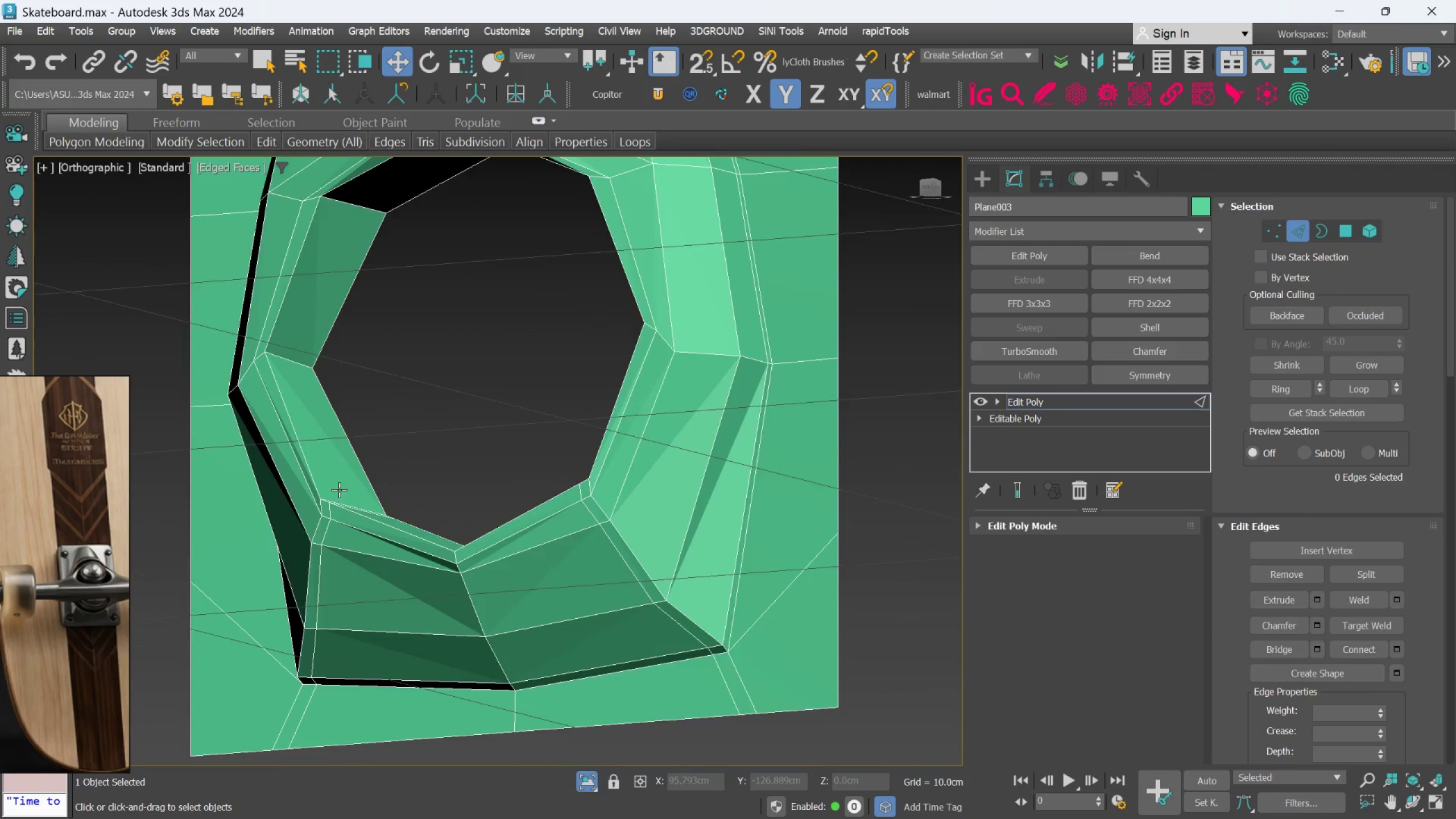 
key(Alt+AltLeft)
 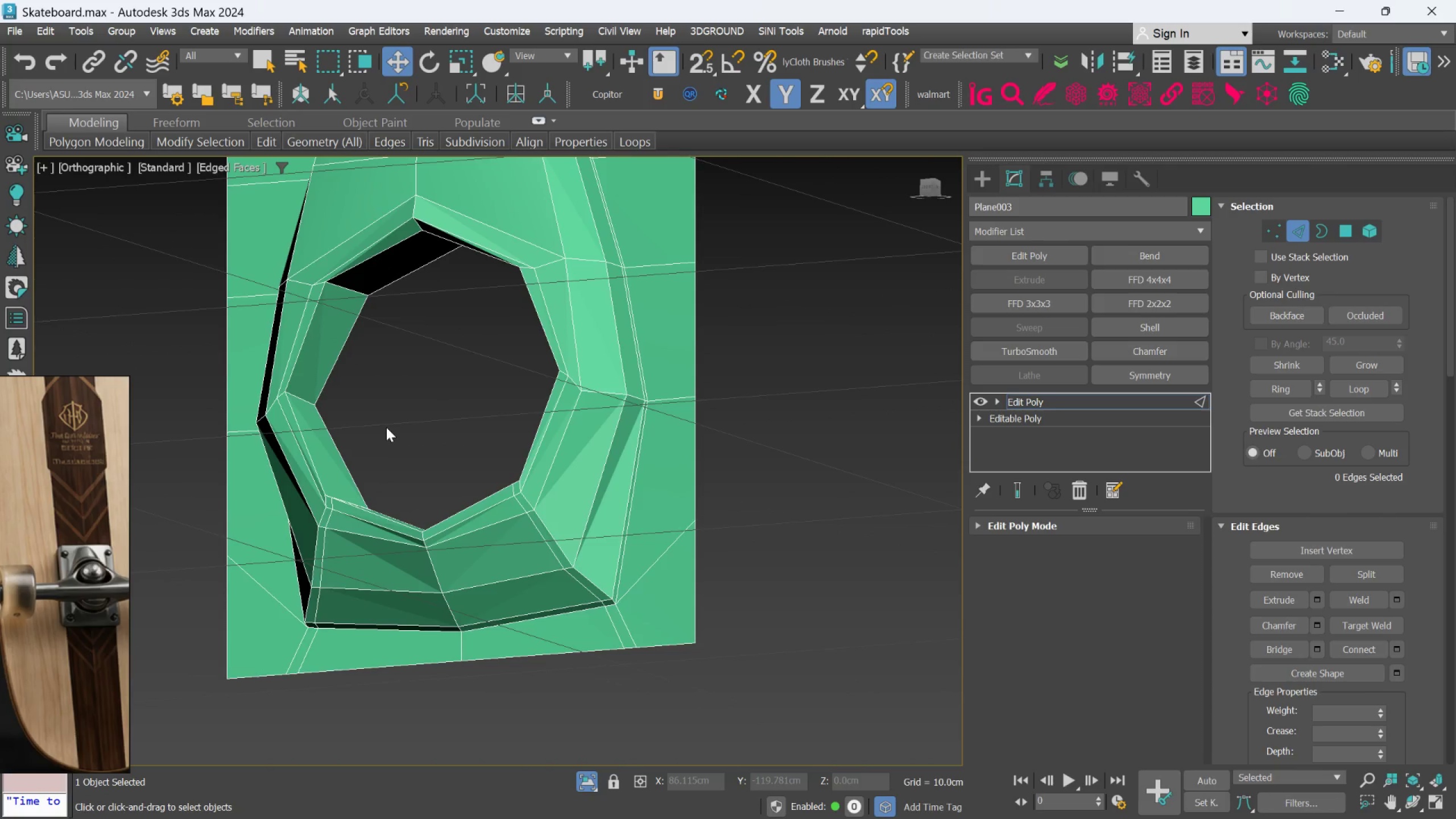 
scroll: coordinate [339, 490], scroll_direction: down, amount: 1.0
 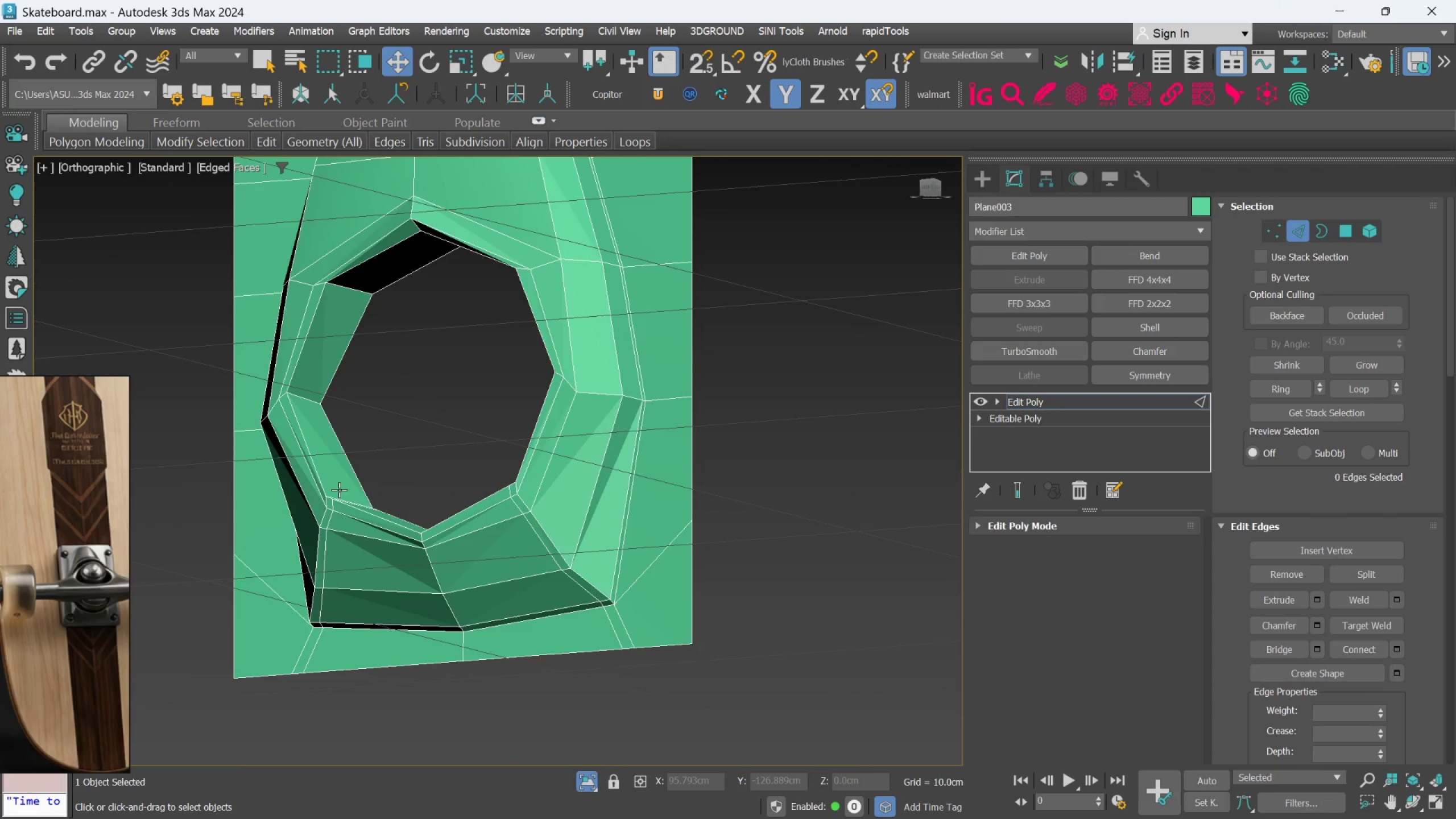 
hold_key(key=AltLeft, duration=0.86)
 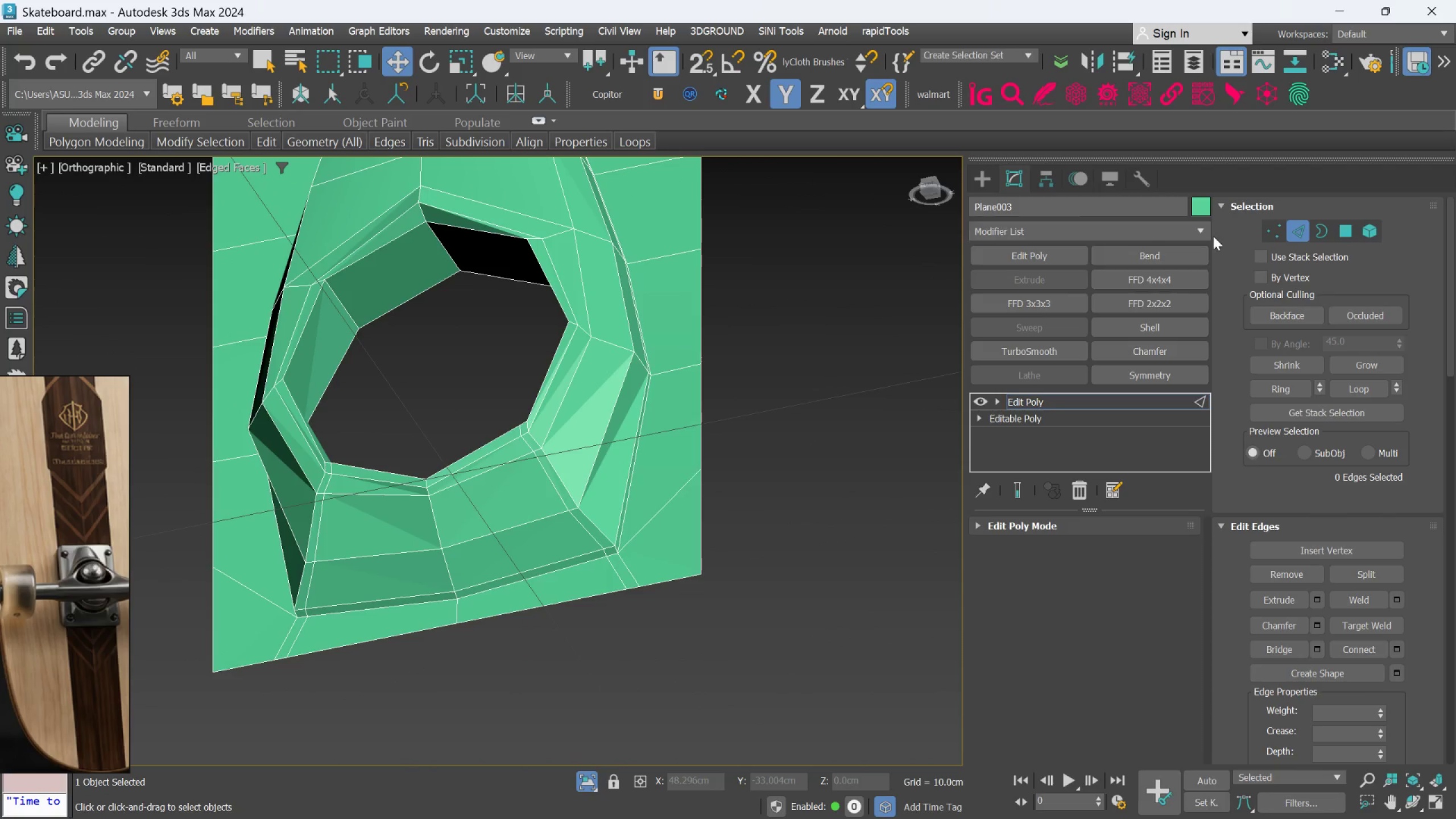 
scroll: coordinate [320, 315], scroll_direction: up, amount: 1.0
 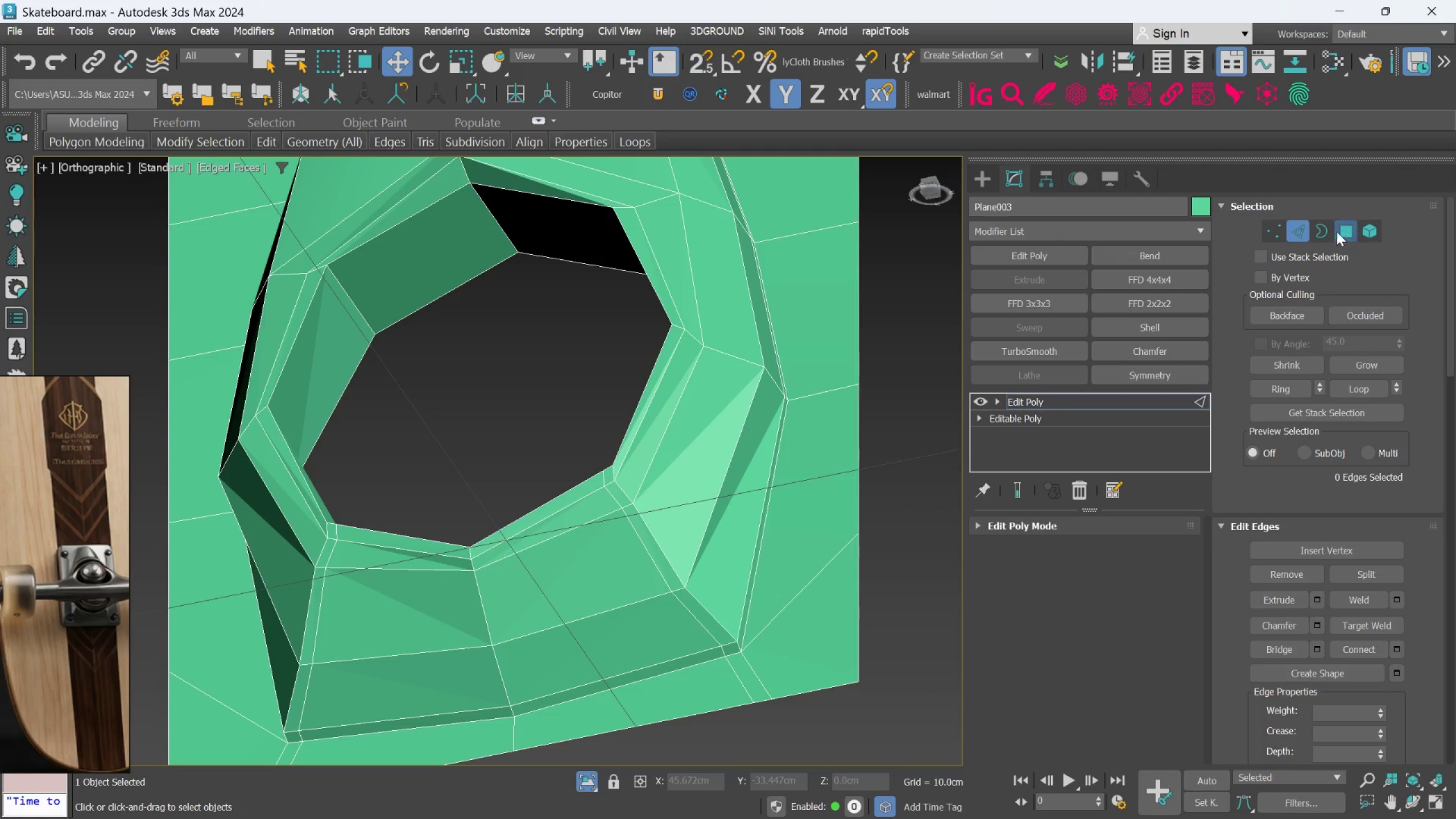 
left_click([457, 256])
 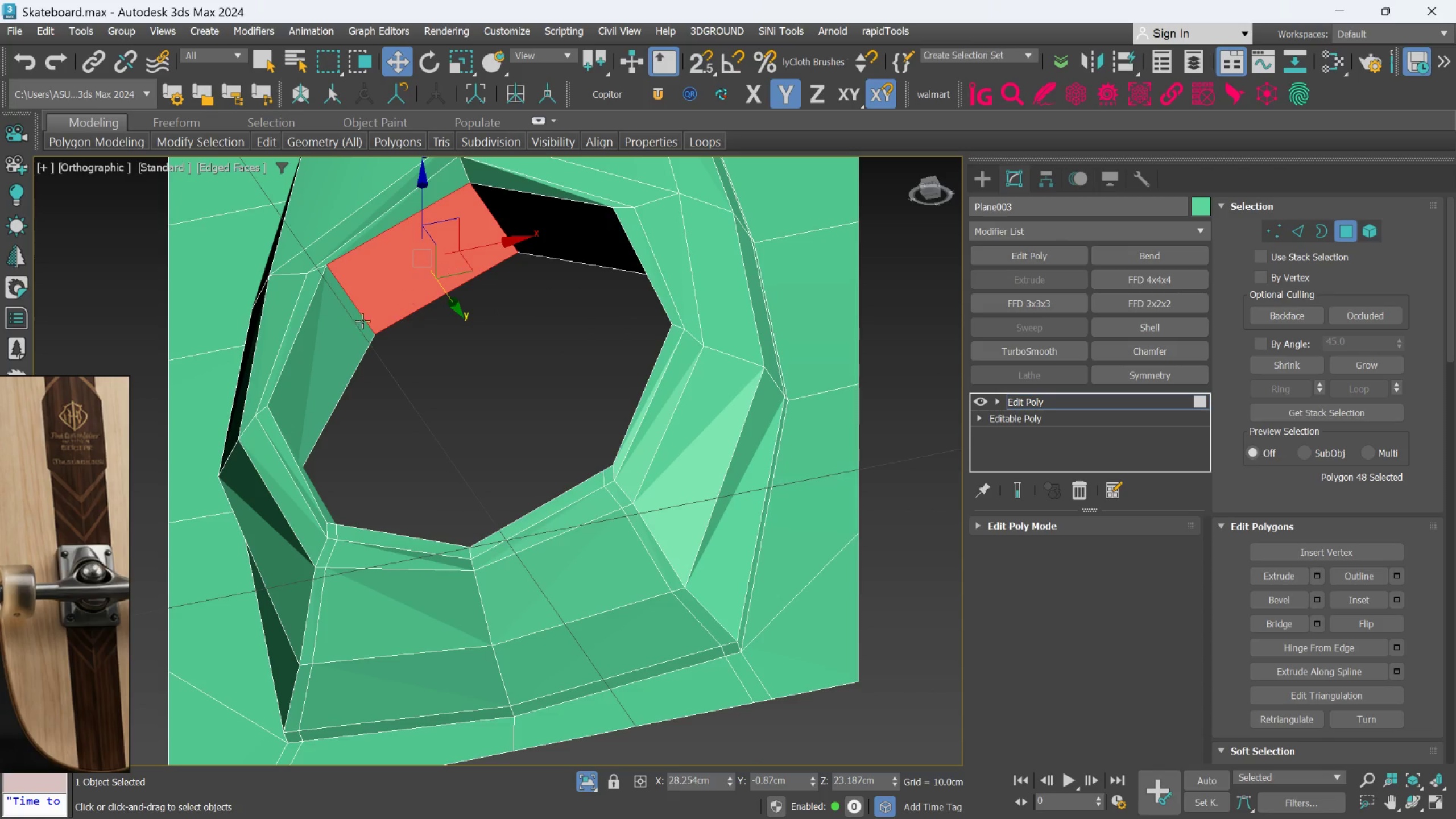 
hold_key(key=ControlLeft, duration=0.72)
double_click([350, 334])
 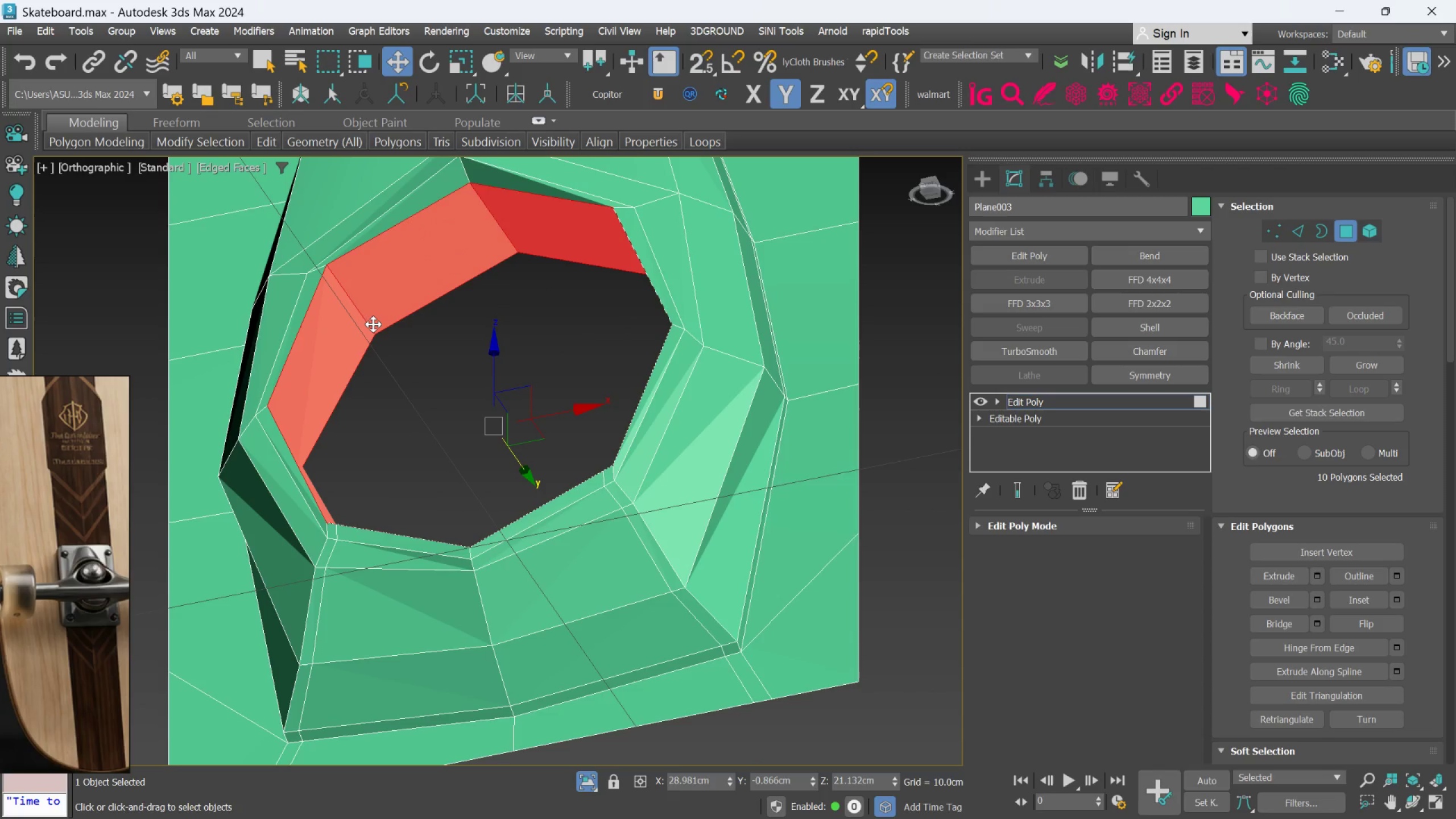 
key(Delete)
 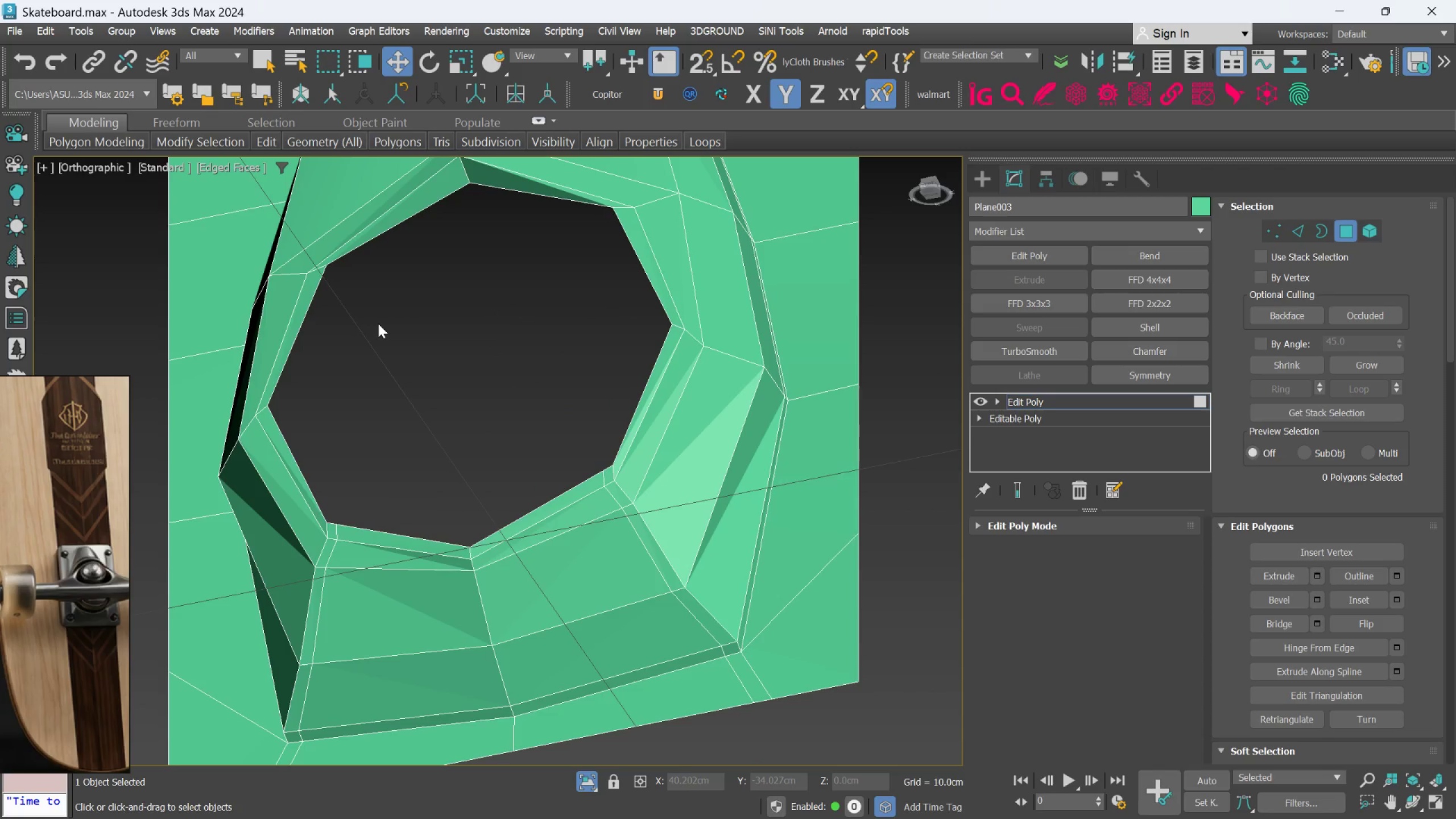 
scroll: coordinate [404, 329], scroll_direction: down, amount: 2.0
 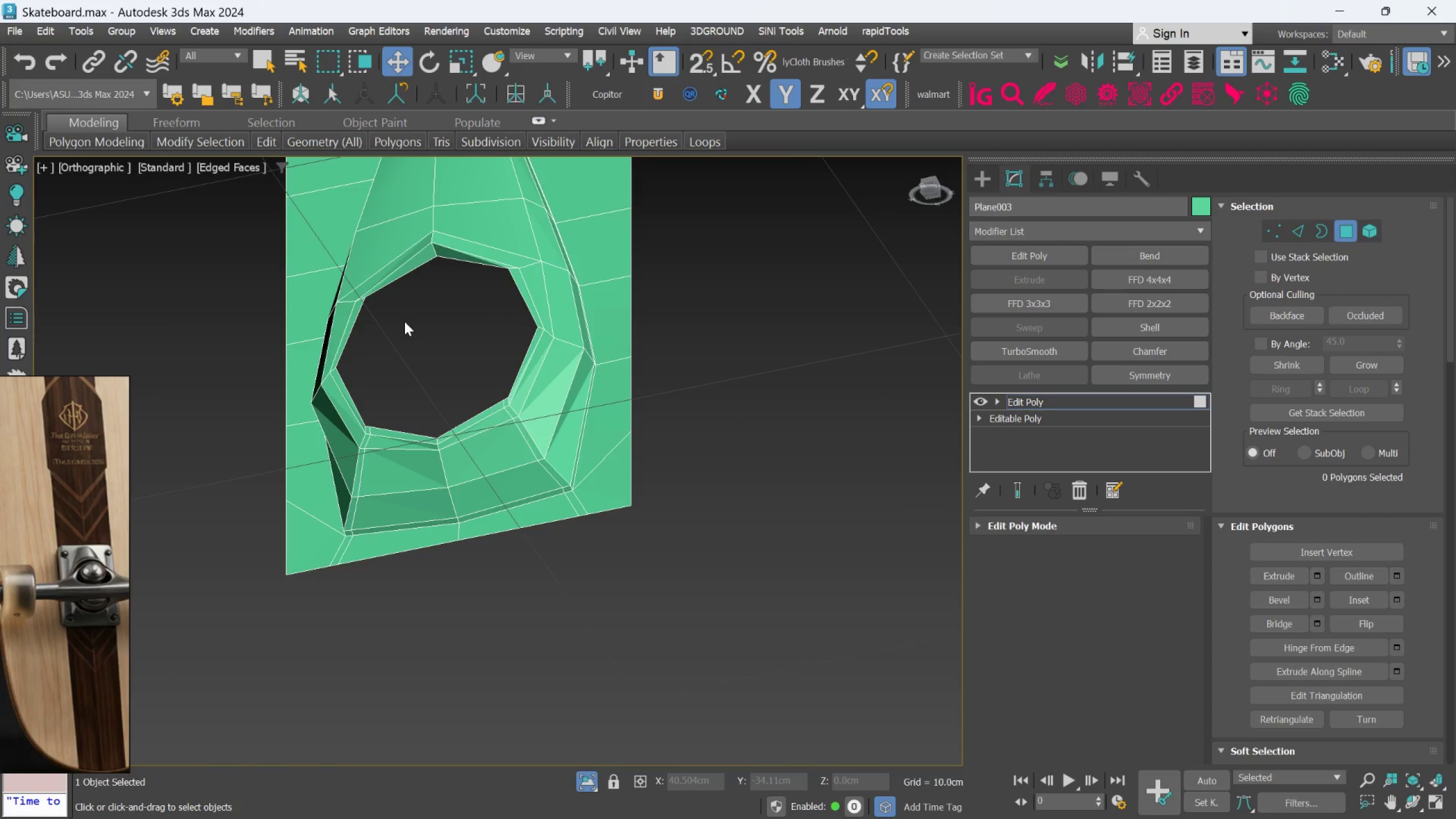 
hold_key(key=AltLeft, duration=1.52)
 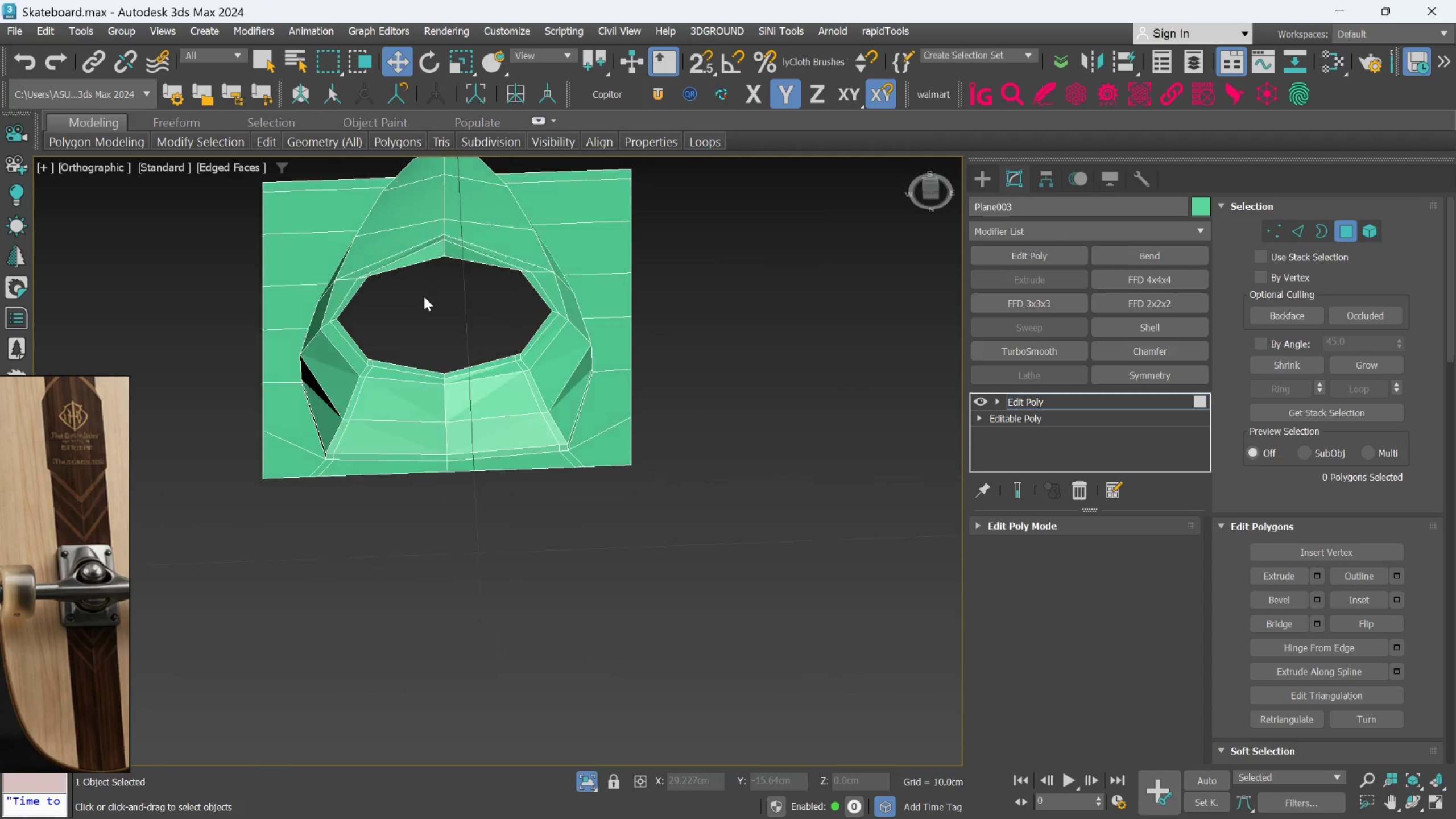 
hold_key(key=AltLeft, duration=0.81)
 